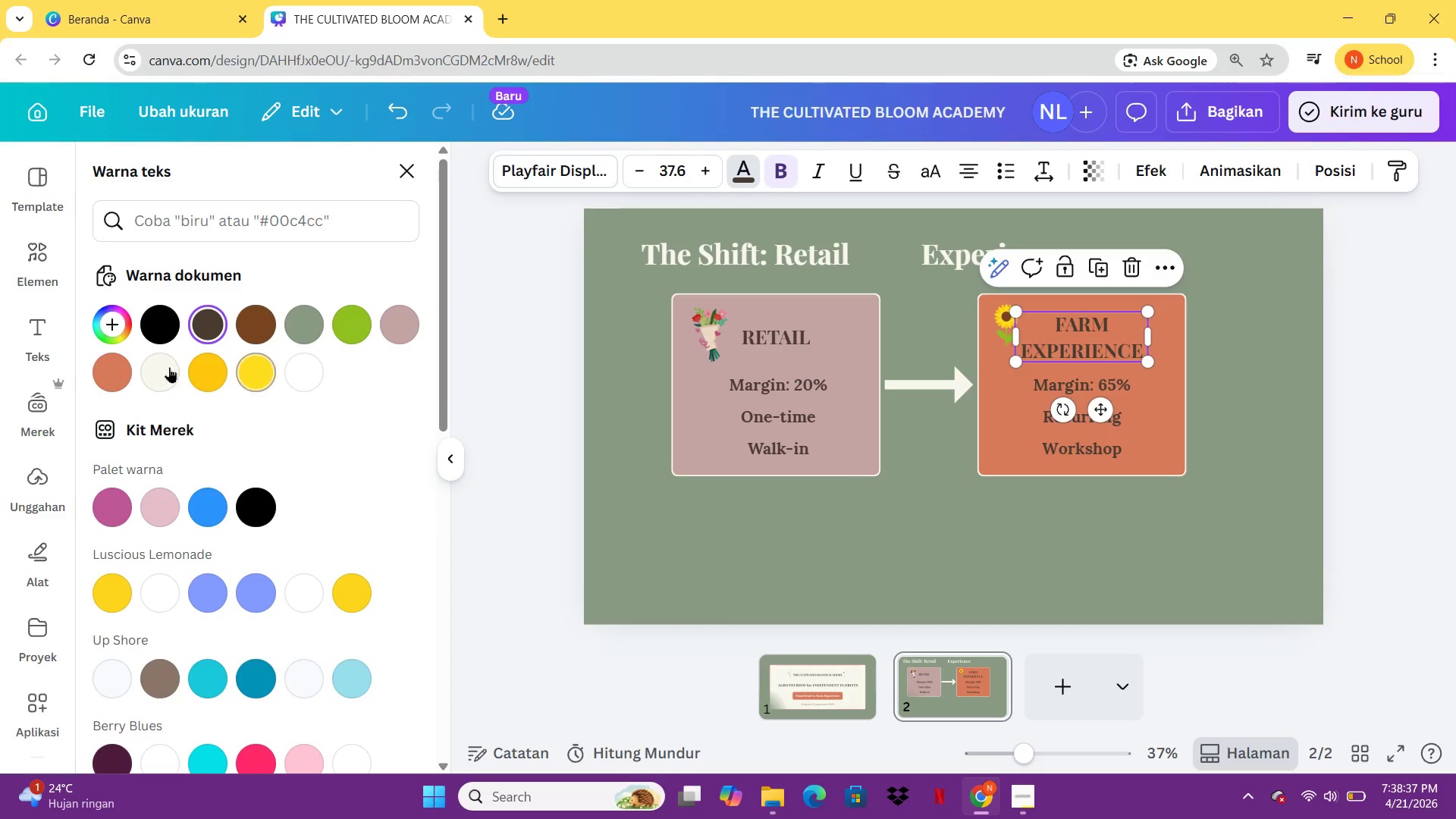 
left_click([165, 367])
 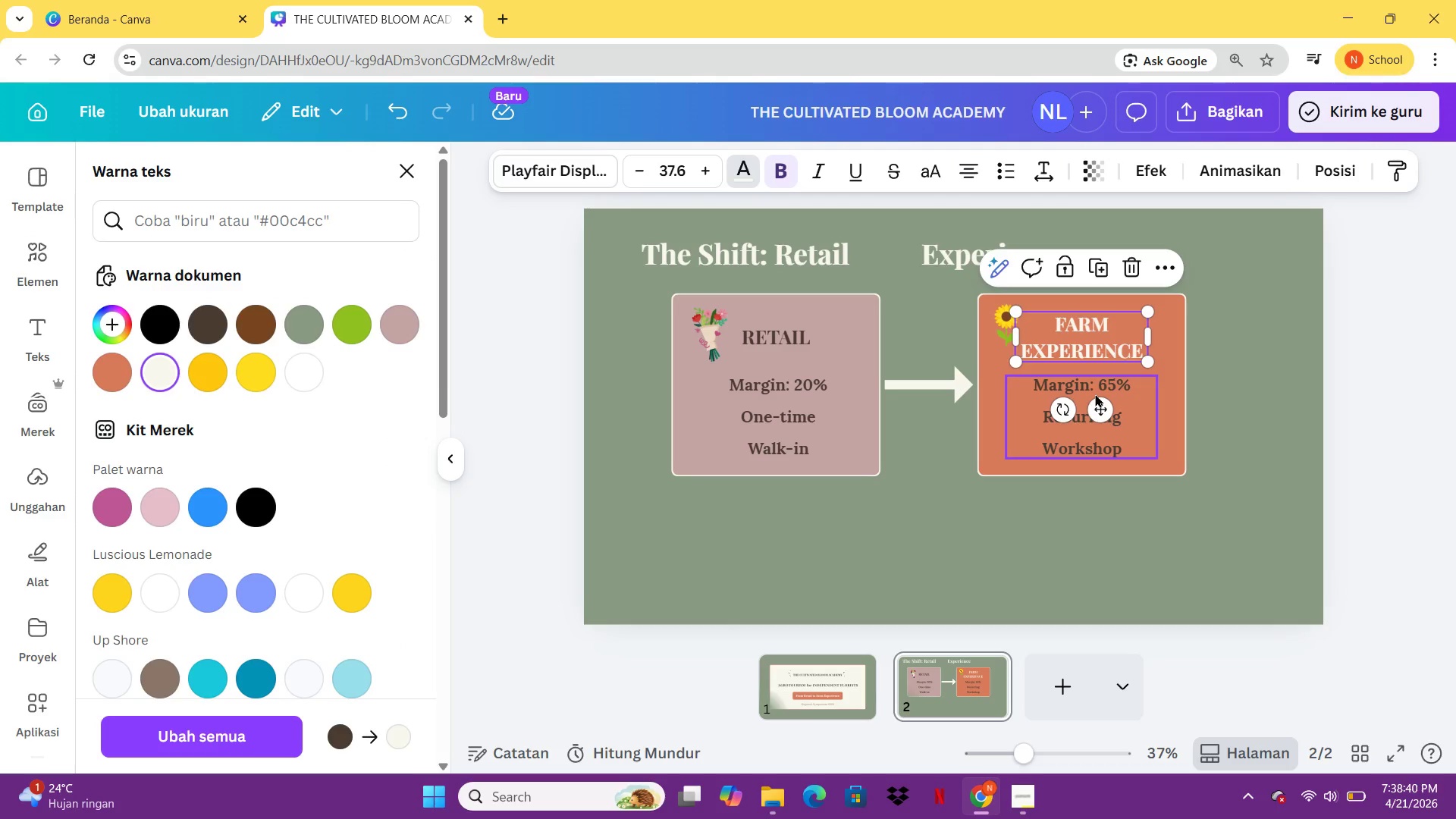 
left_click([1078, 382])
 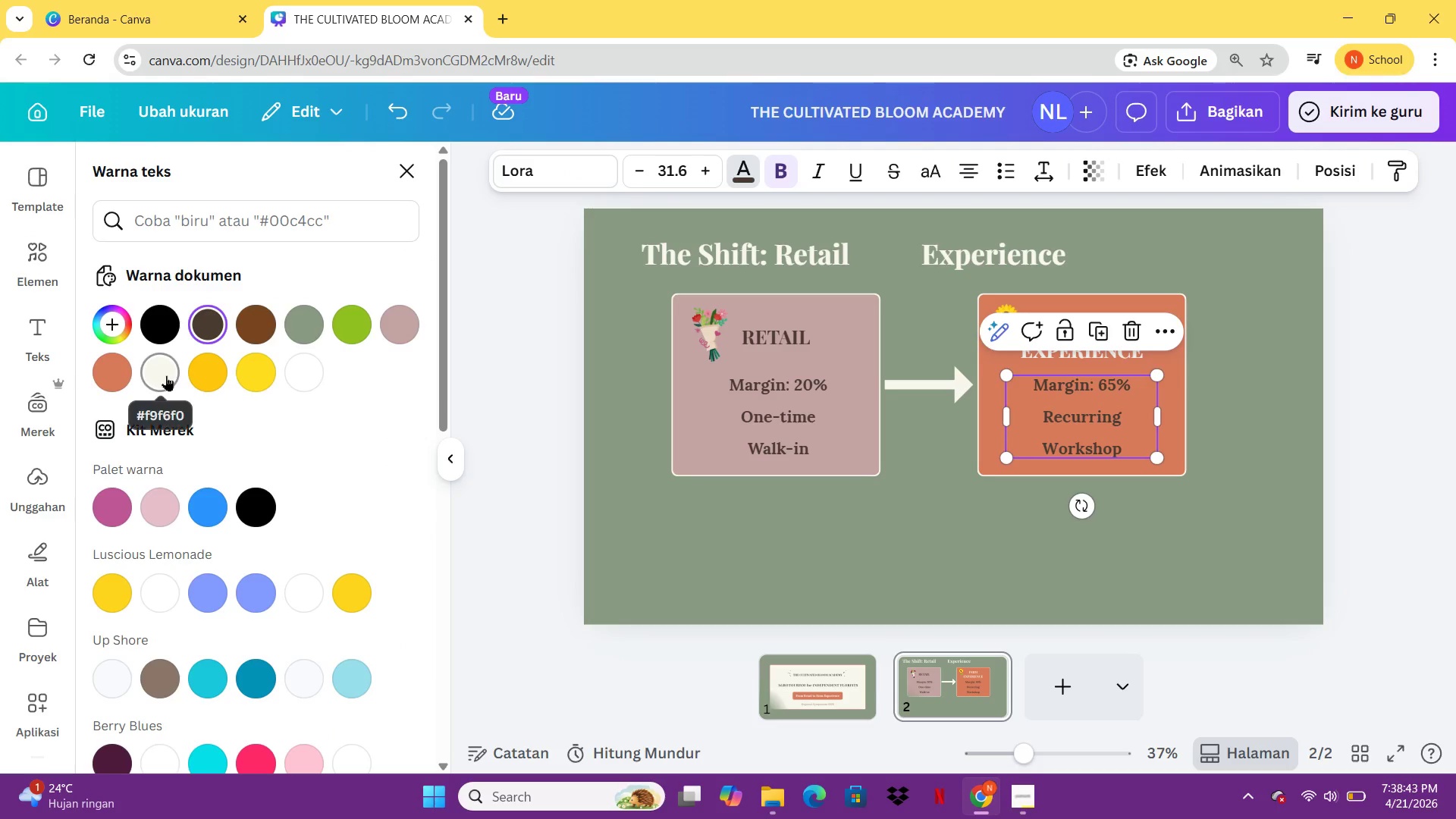 
left_click([166, 375])
 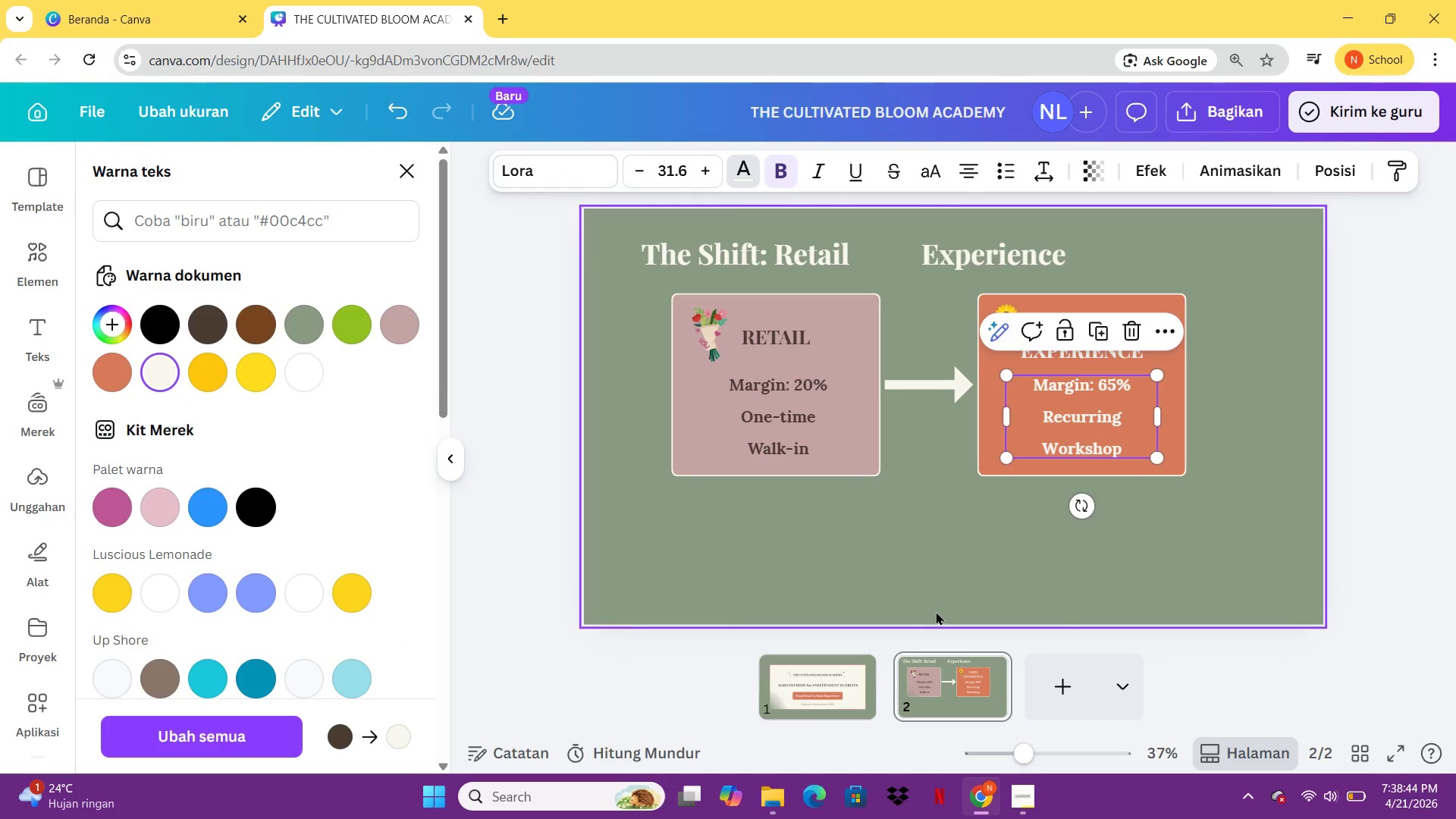 
left_click([981, 549])
 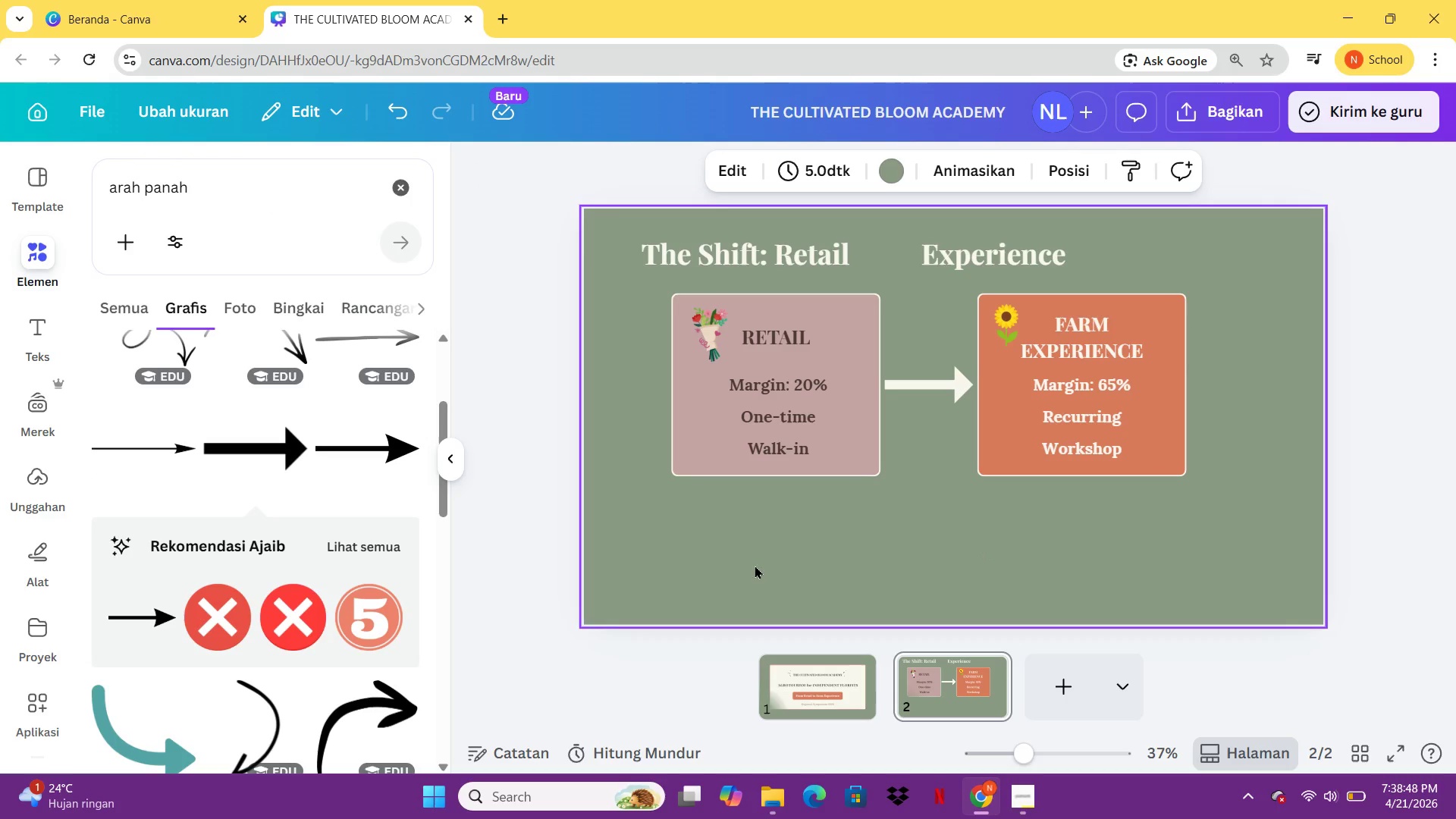 
wait(8.11)
 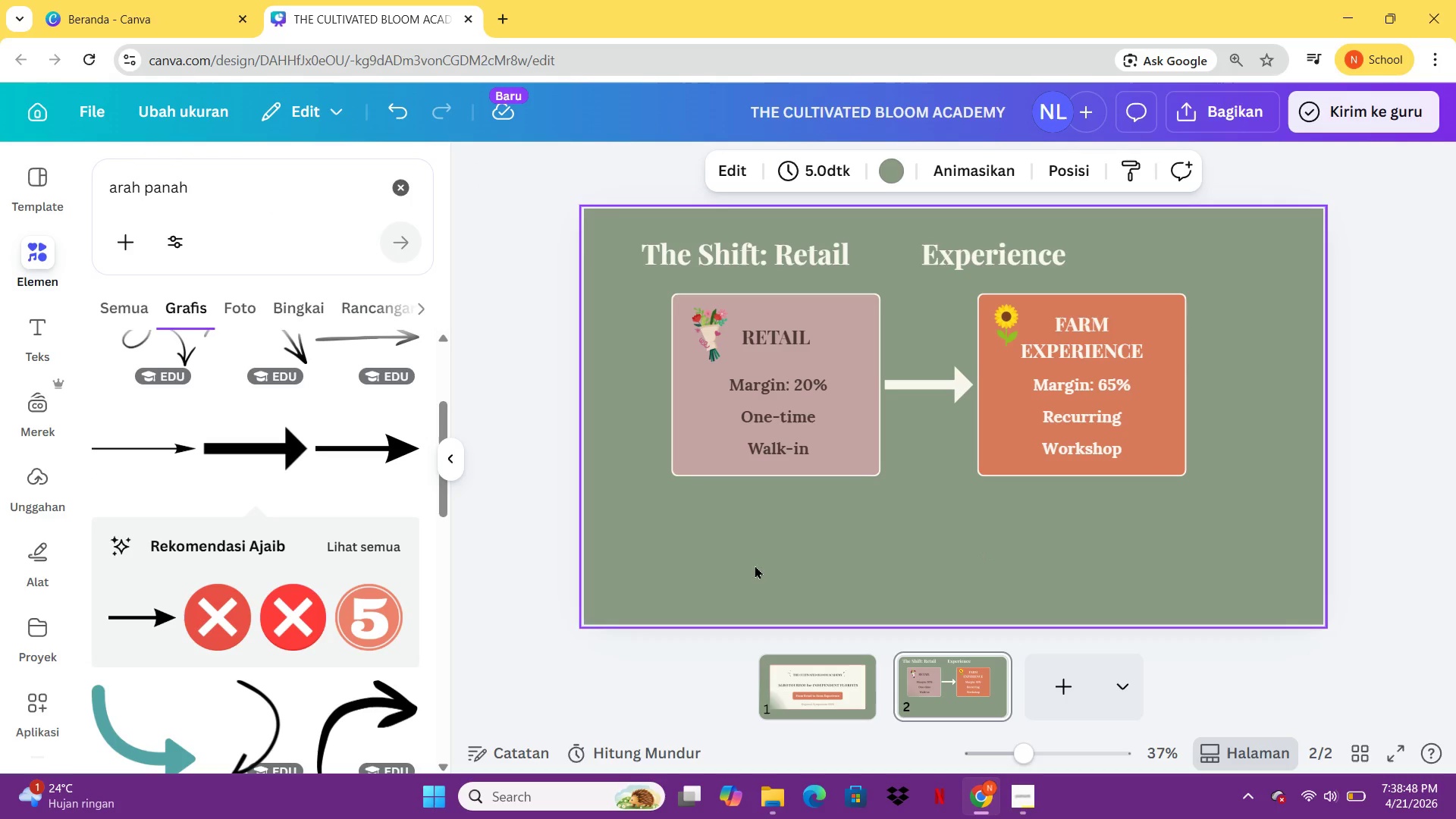 
left_click([857, 320])
 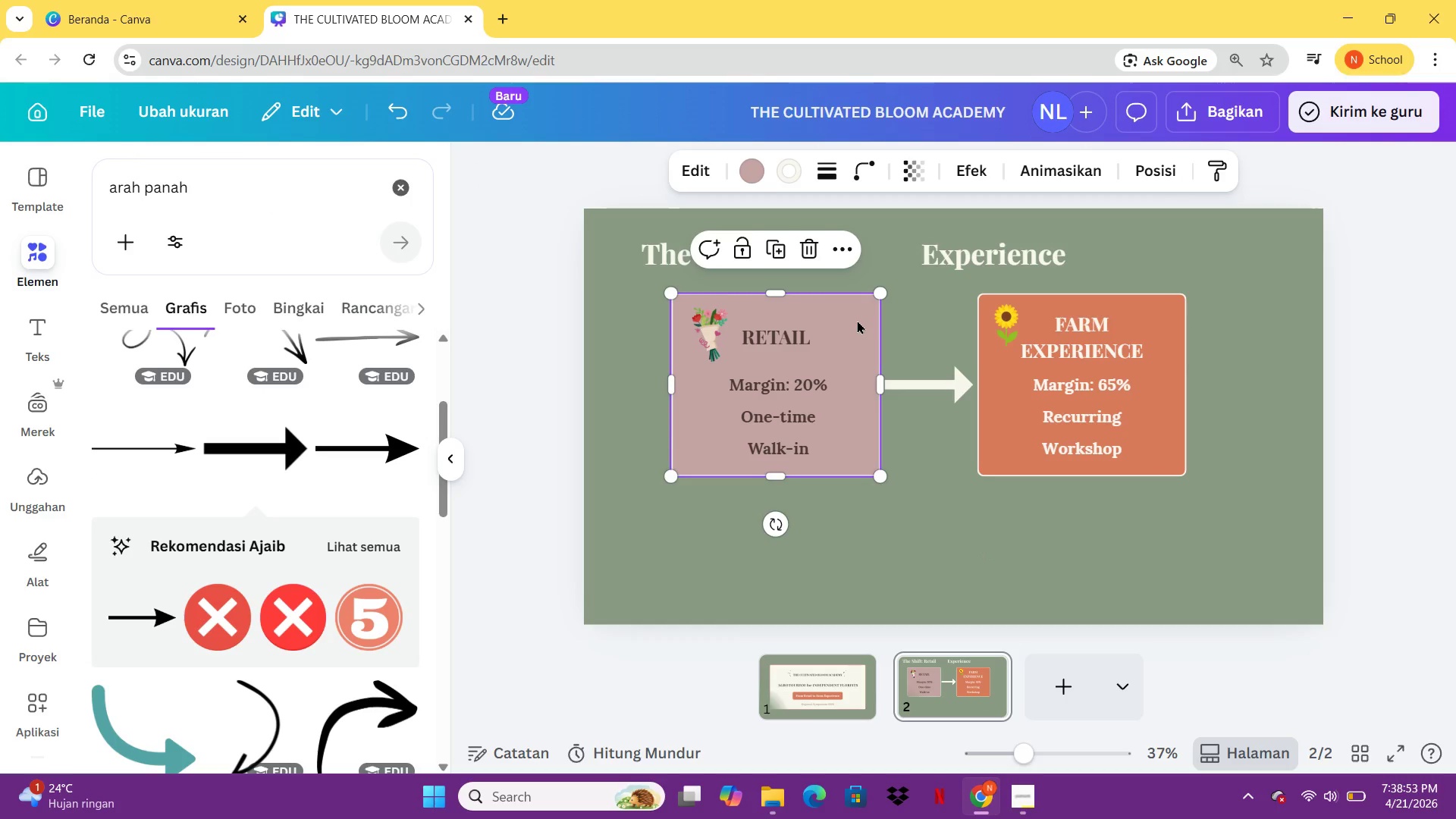 
key(Control+C)
 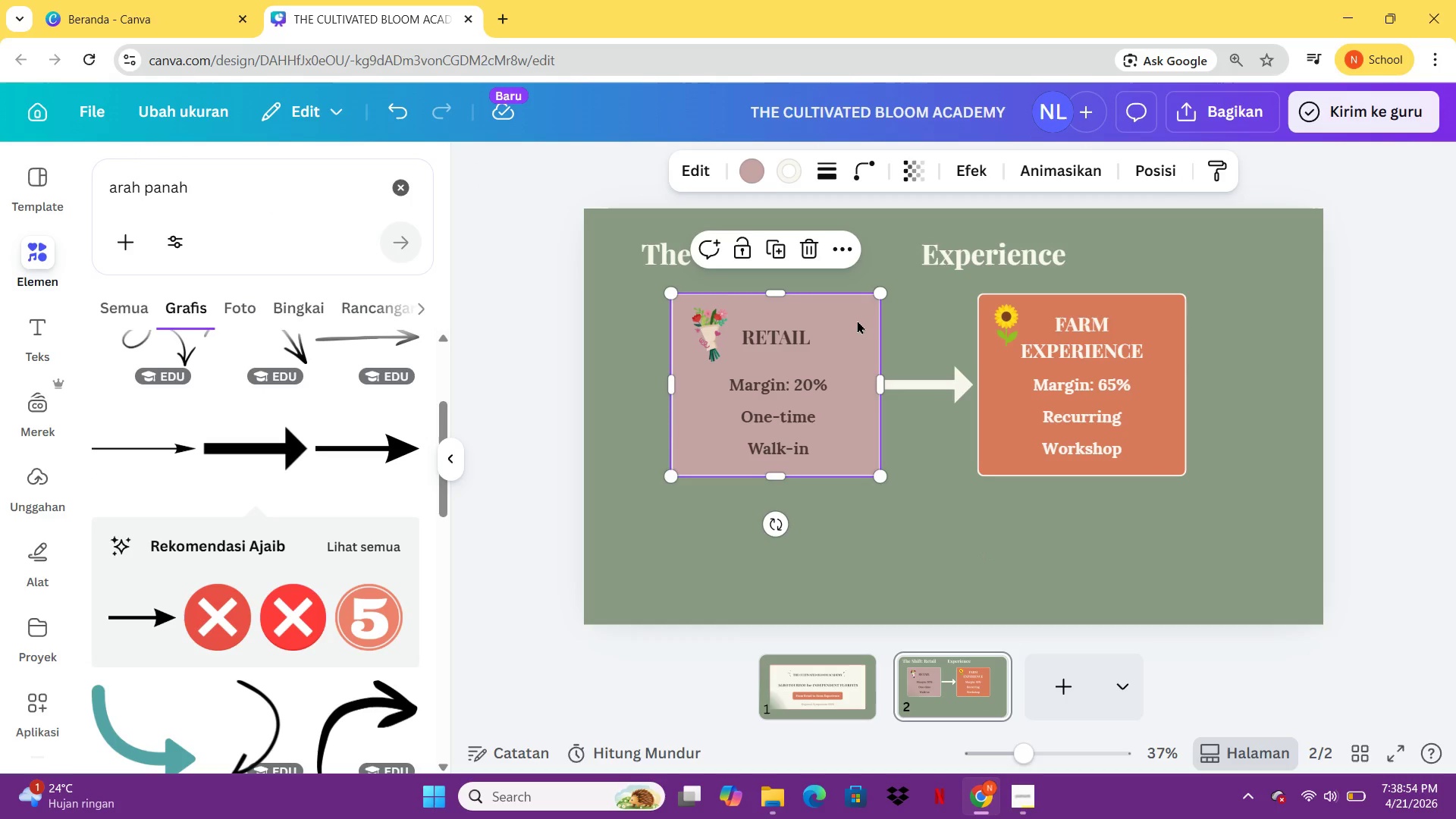 
key(Control+V)
 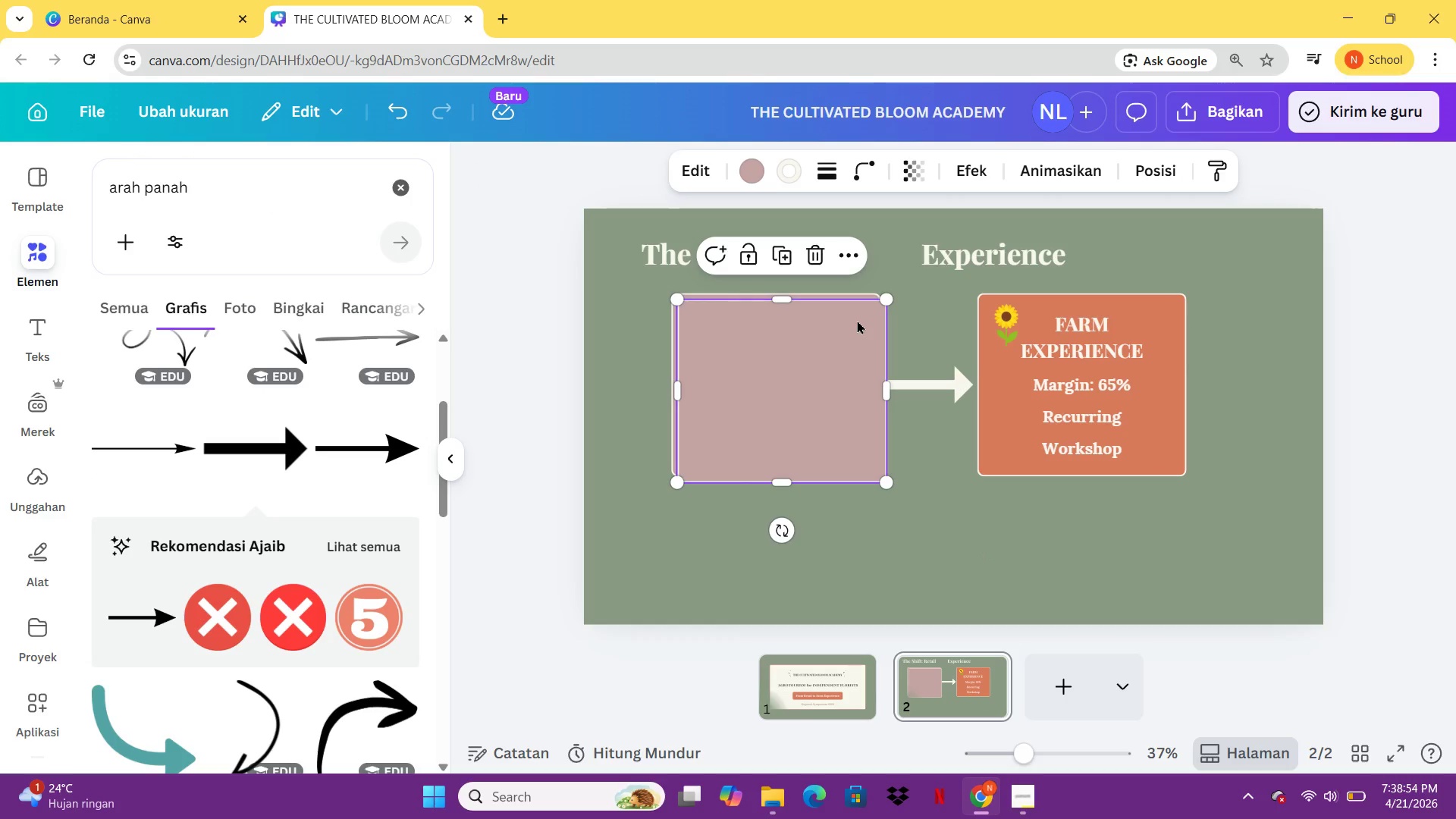 
left_click_drag(start_coordinate=[857, 320], to_coordinate=[856, 479])
 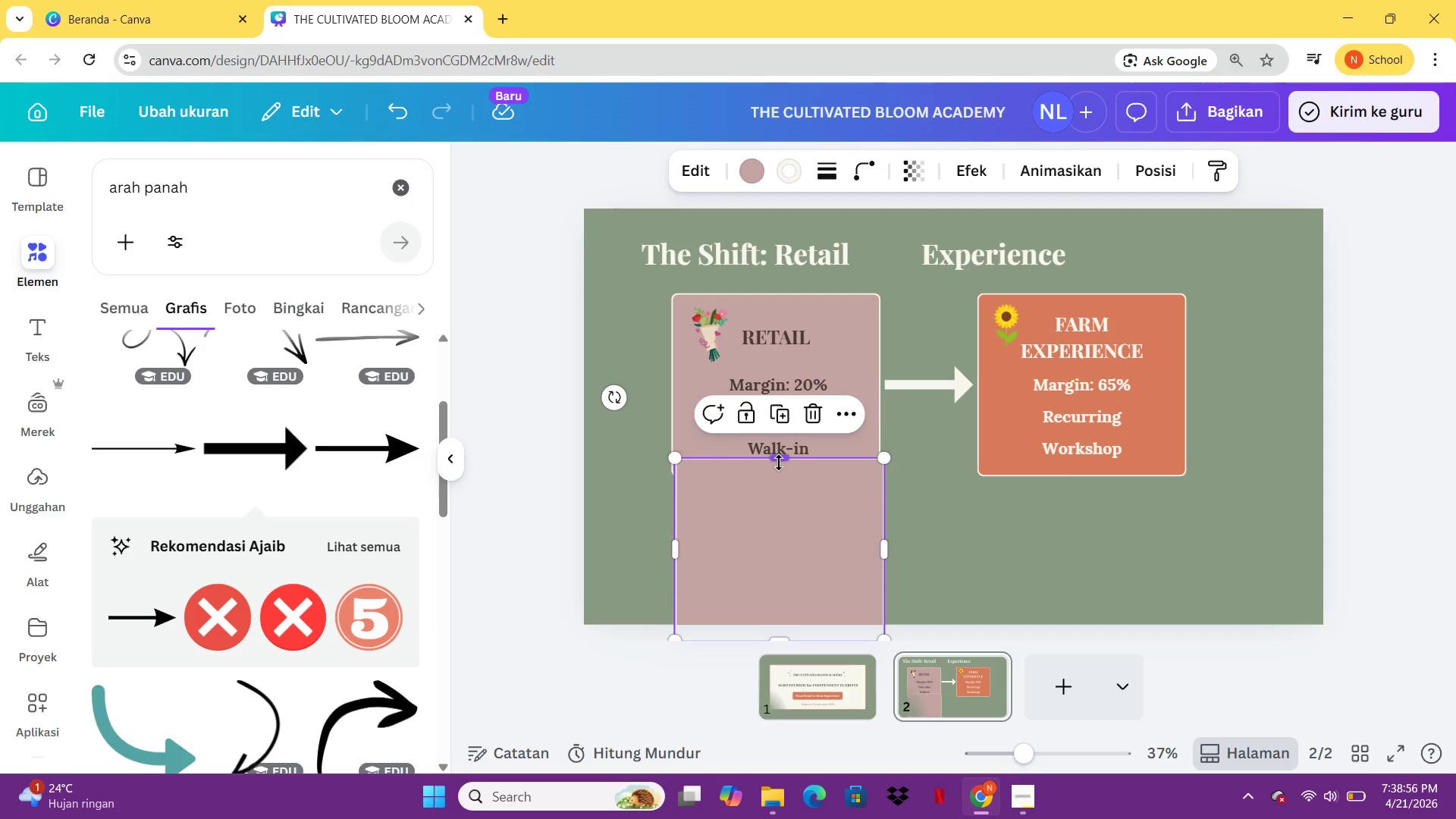 
left_click_drag(start_coordinate=[777, 460], to_coordinate=[773, 554])
 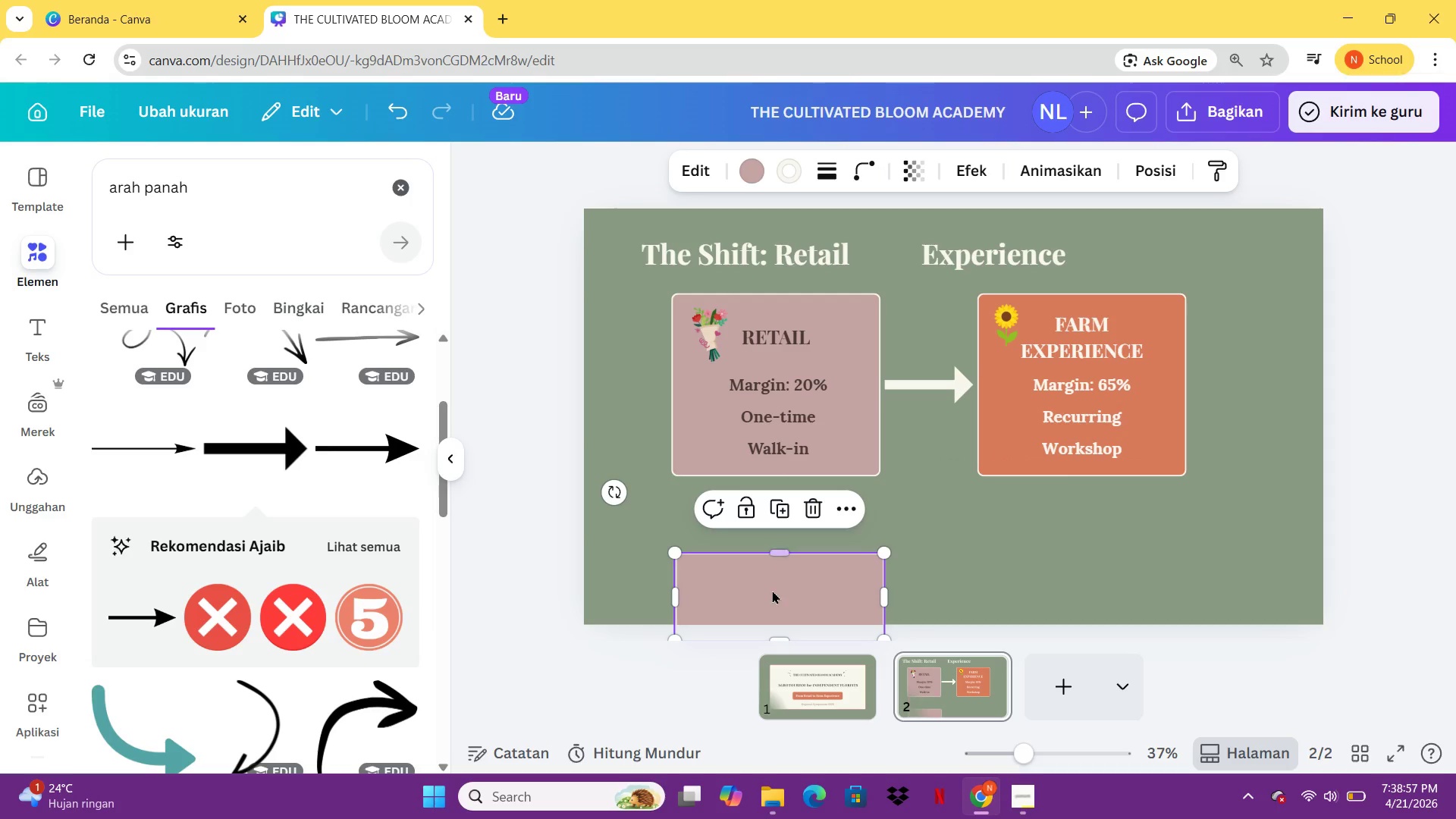 
left_click_drag(start_coordinate=[774, 595], to_coordinate=[774, 546])
 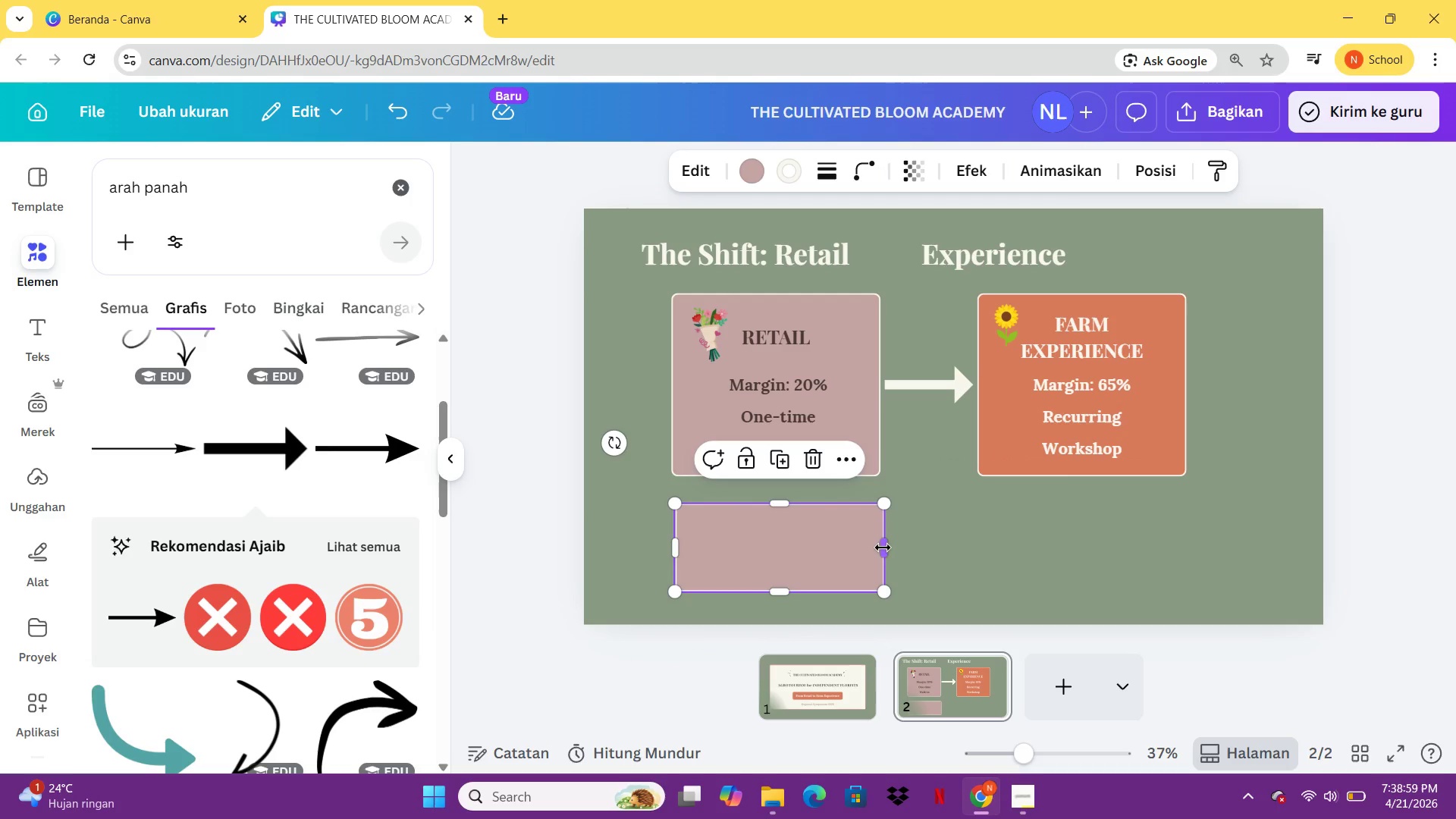 
left_click_drag(start_coordinate=[882, 548], to_coordinate=[1240, 522])
 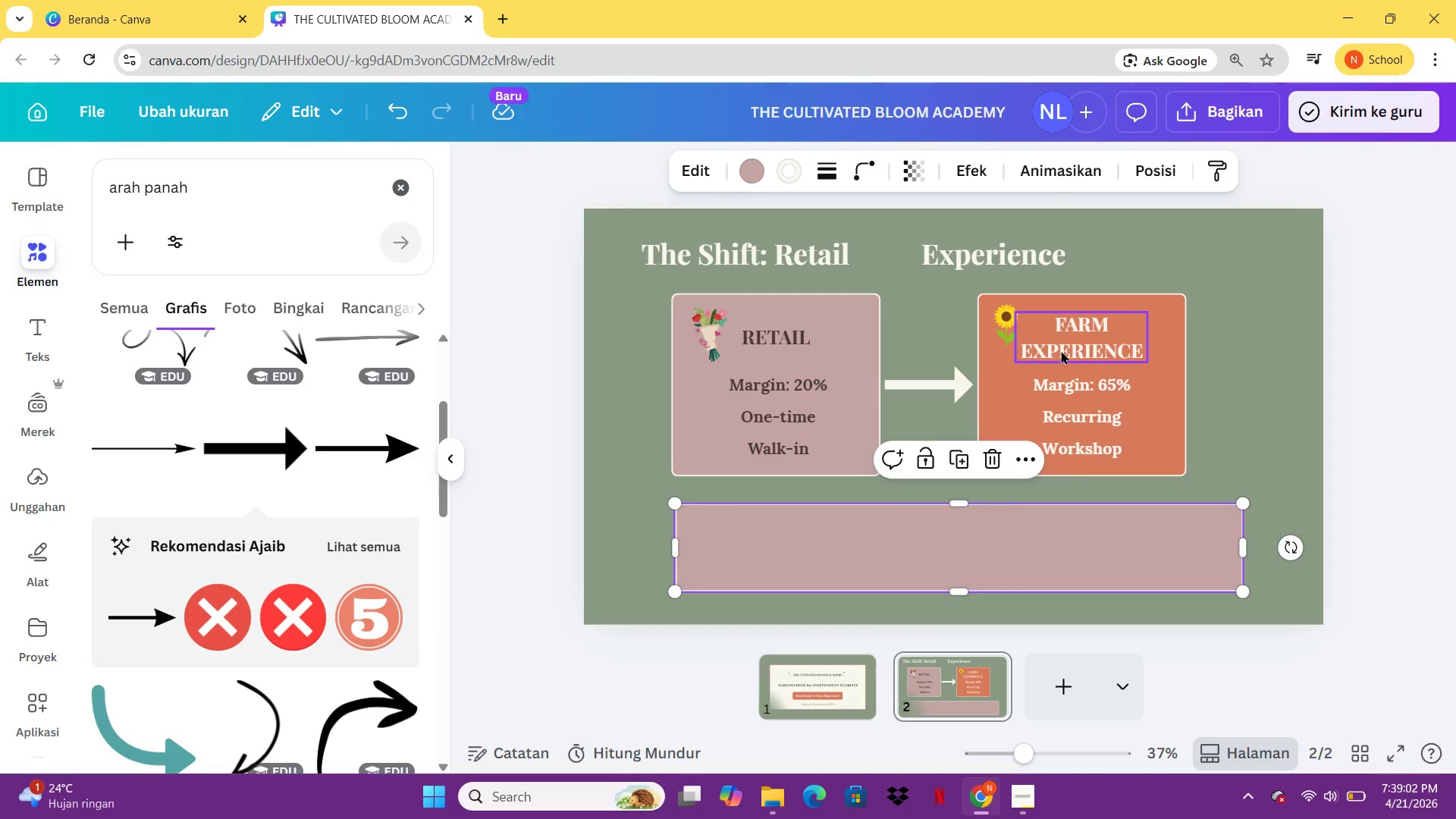 
left_click([1062, 350])
 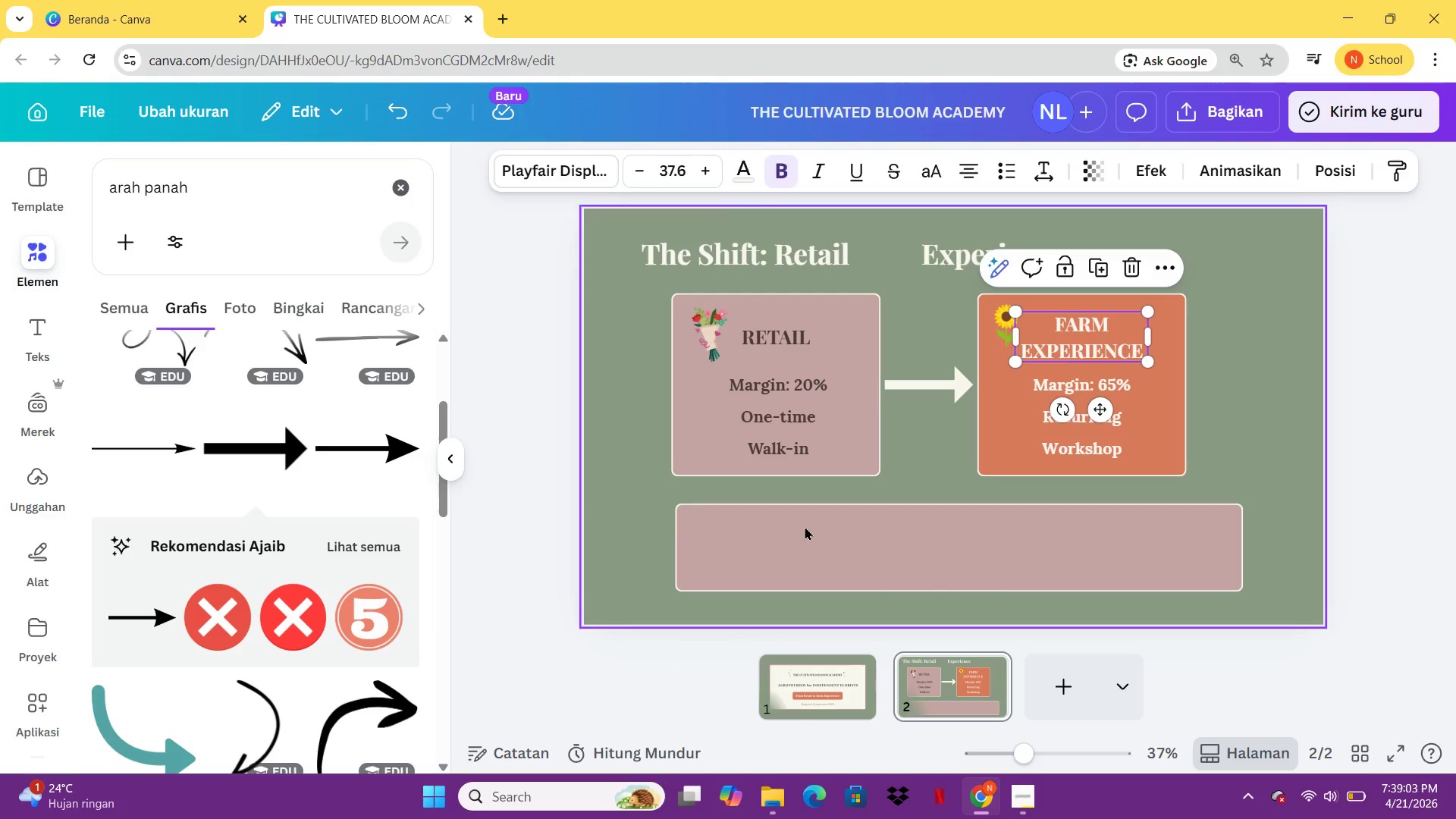 
left_click([770, 564])
 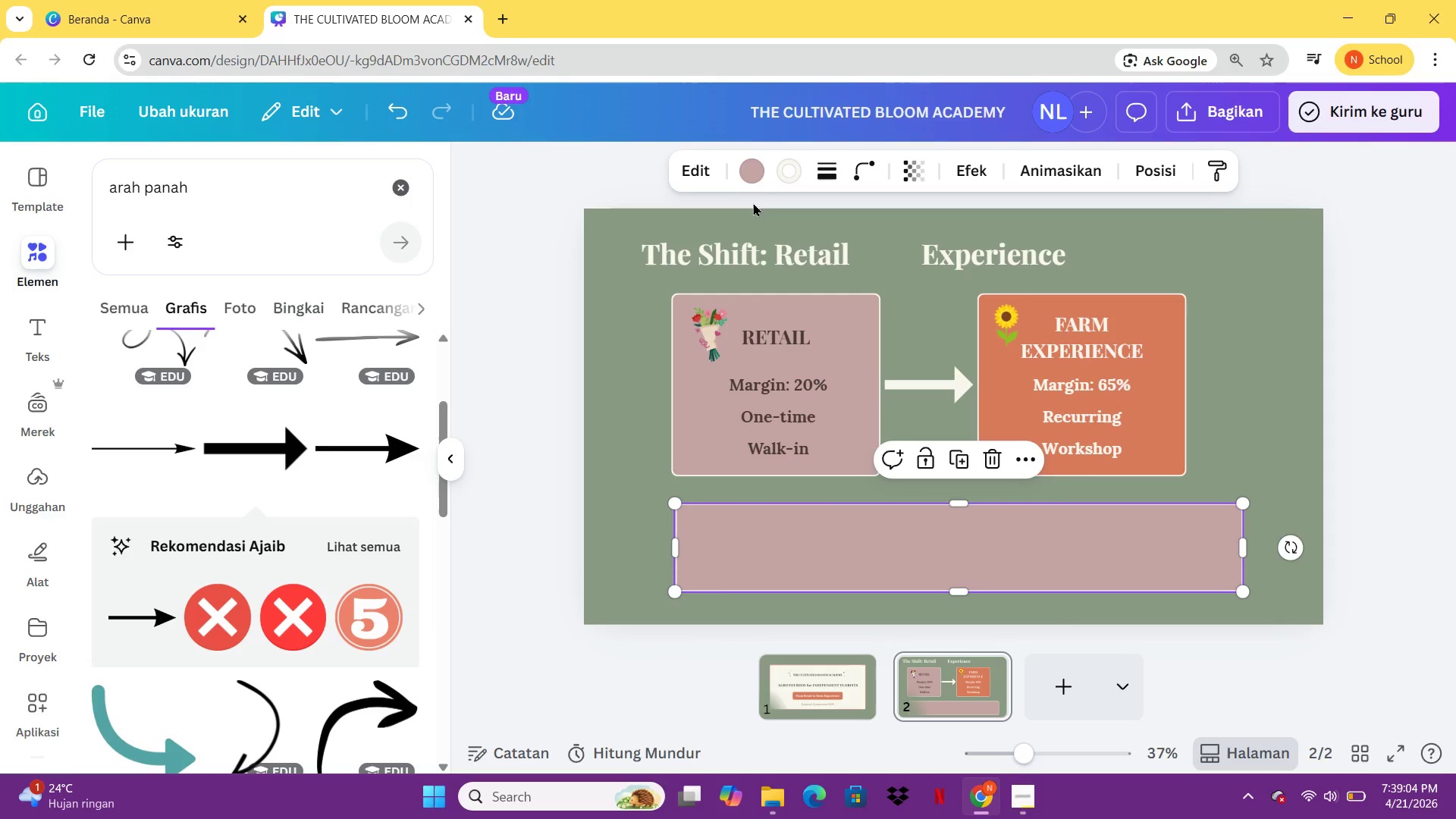 
left_click([749, 176])
 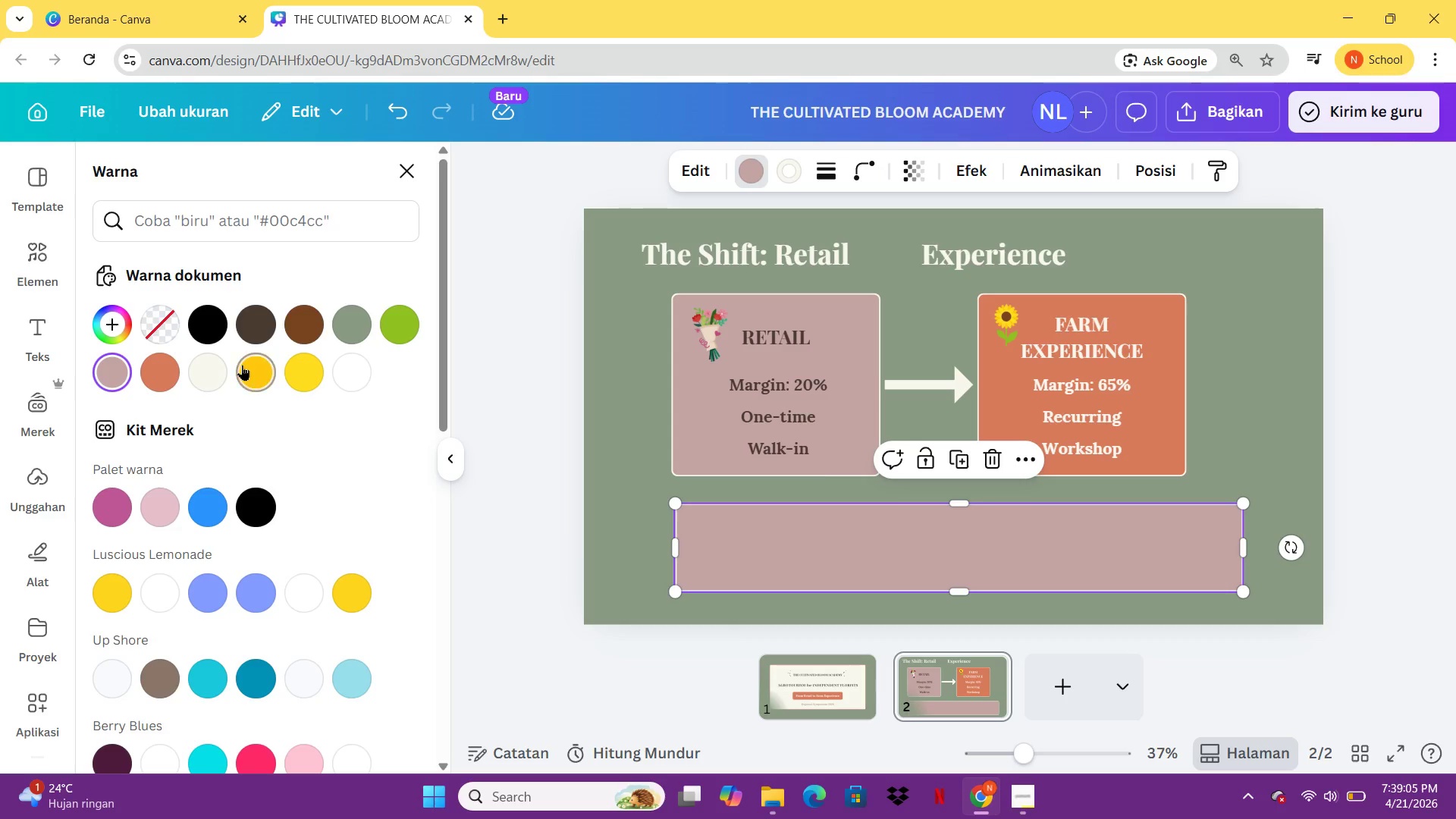 
left_click([215, 371])
 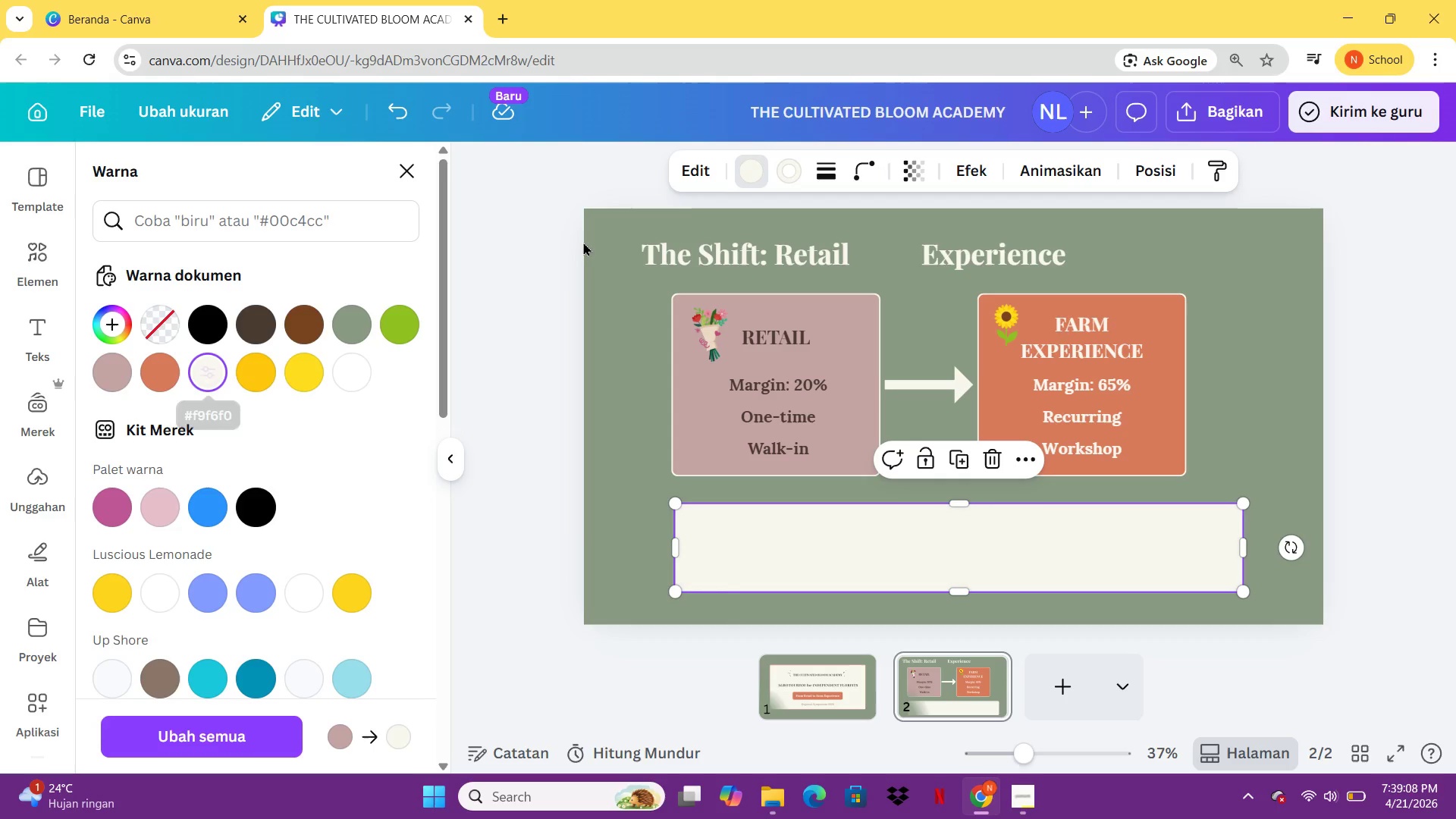 
left_click([791, 171])
 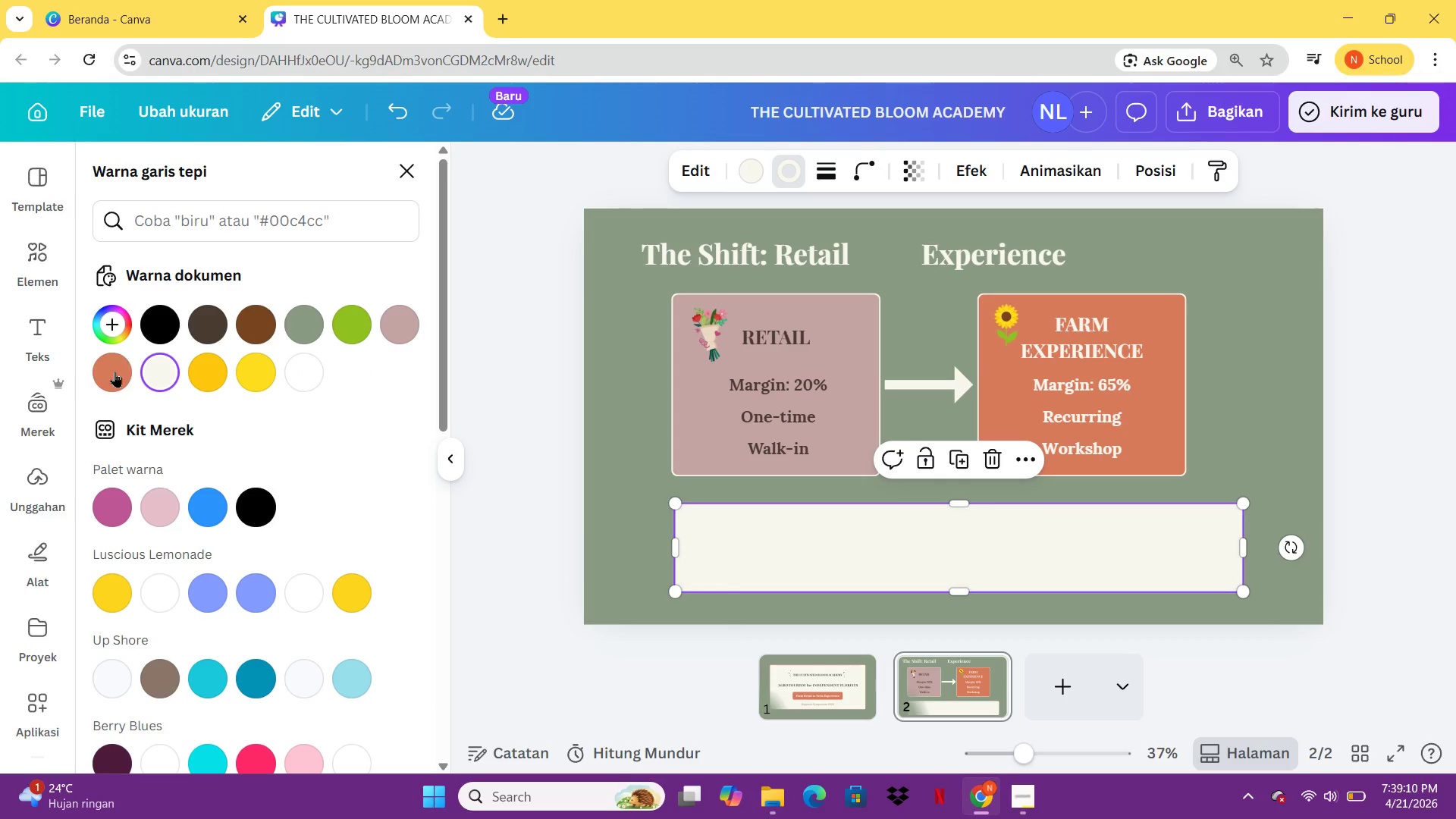 
left_click([115, 378])
 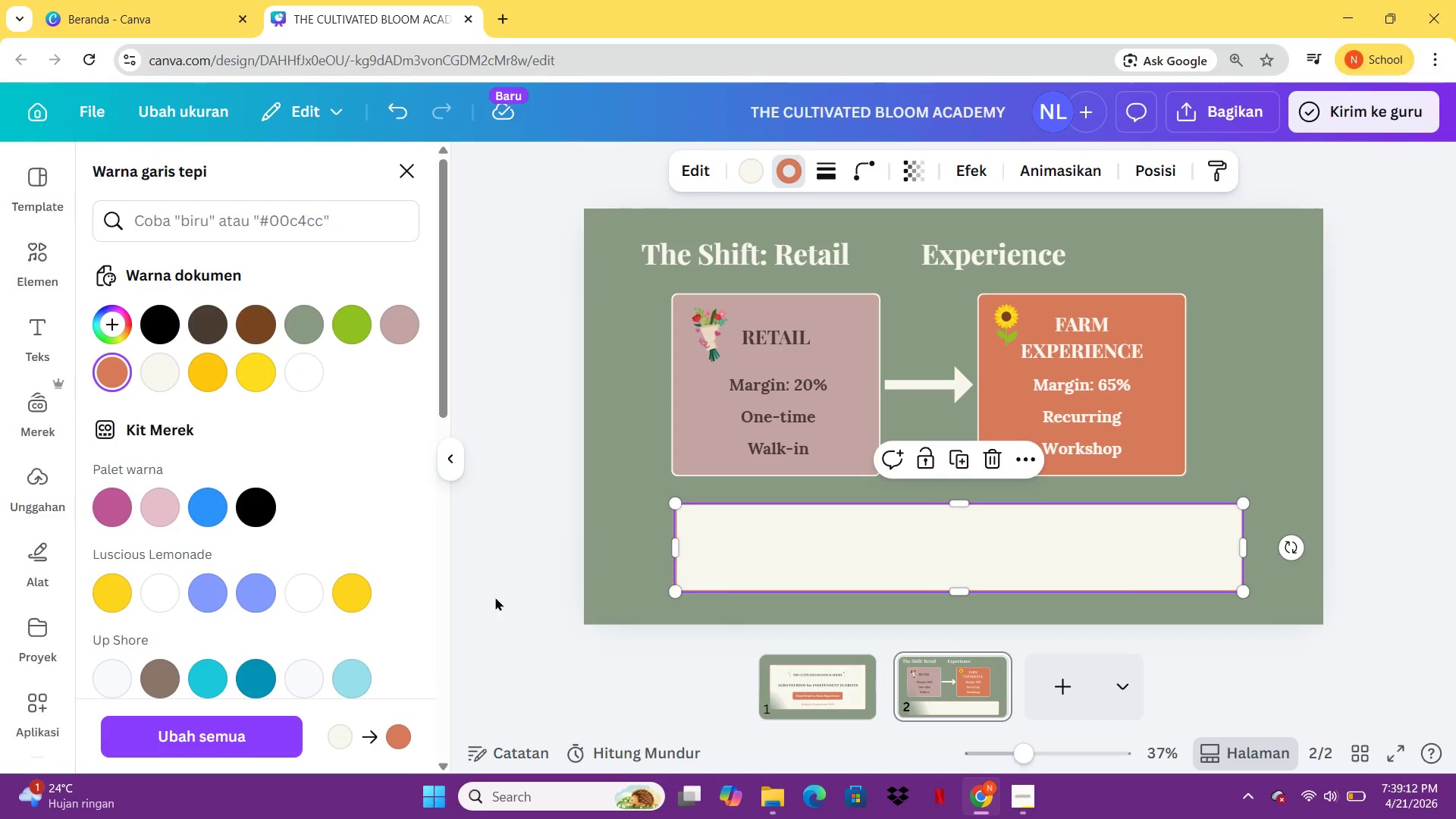 
left_click([589, 607])
 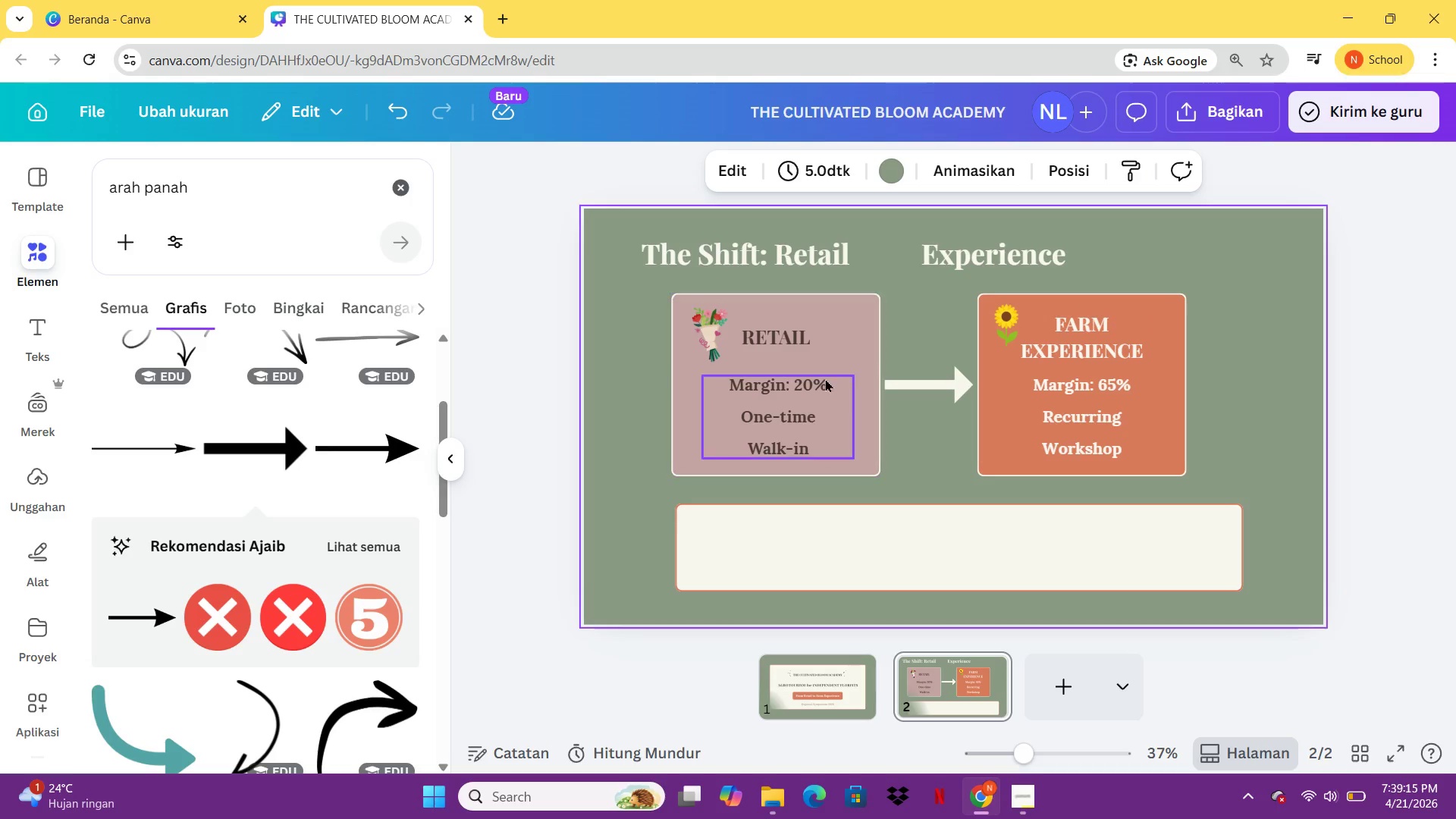 
left_click([797, 344])
 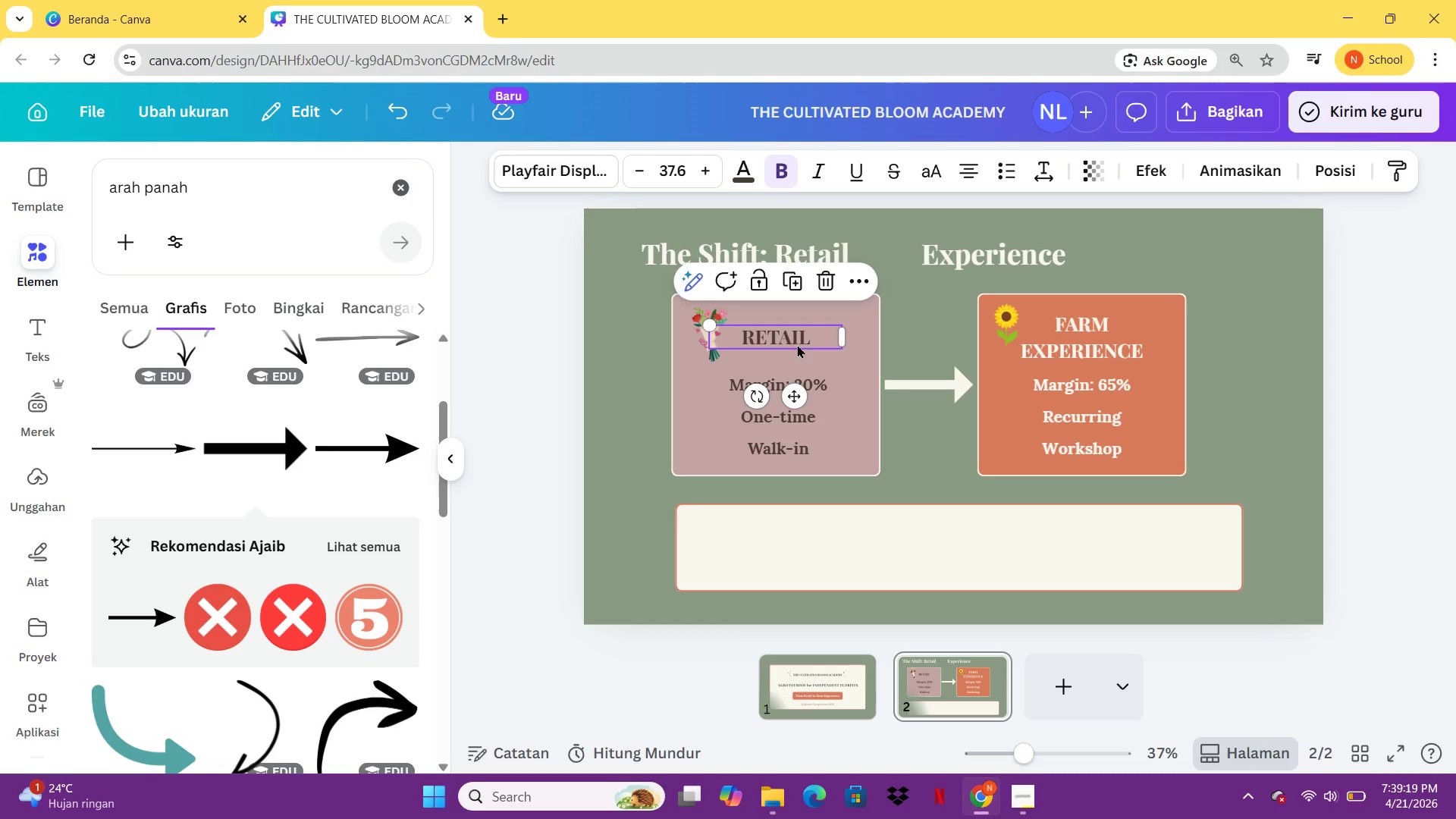 
left_click([844, 435])
 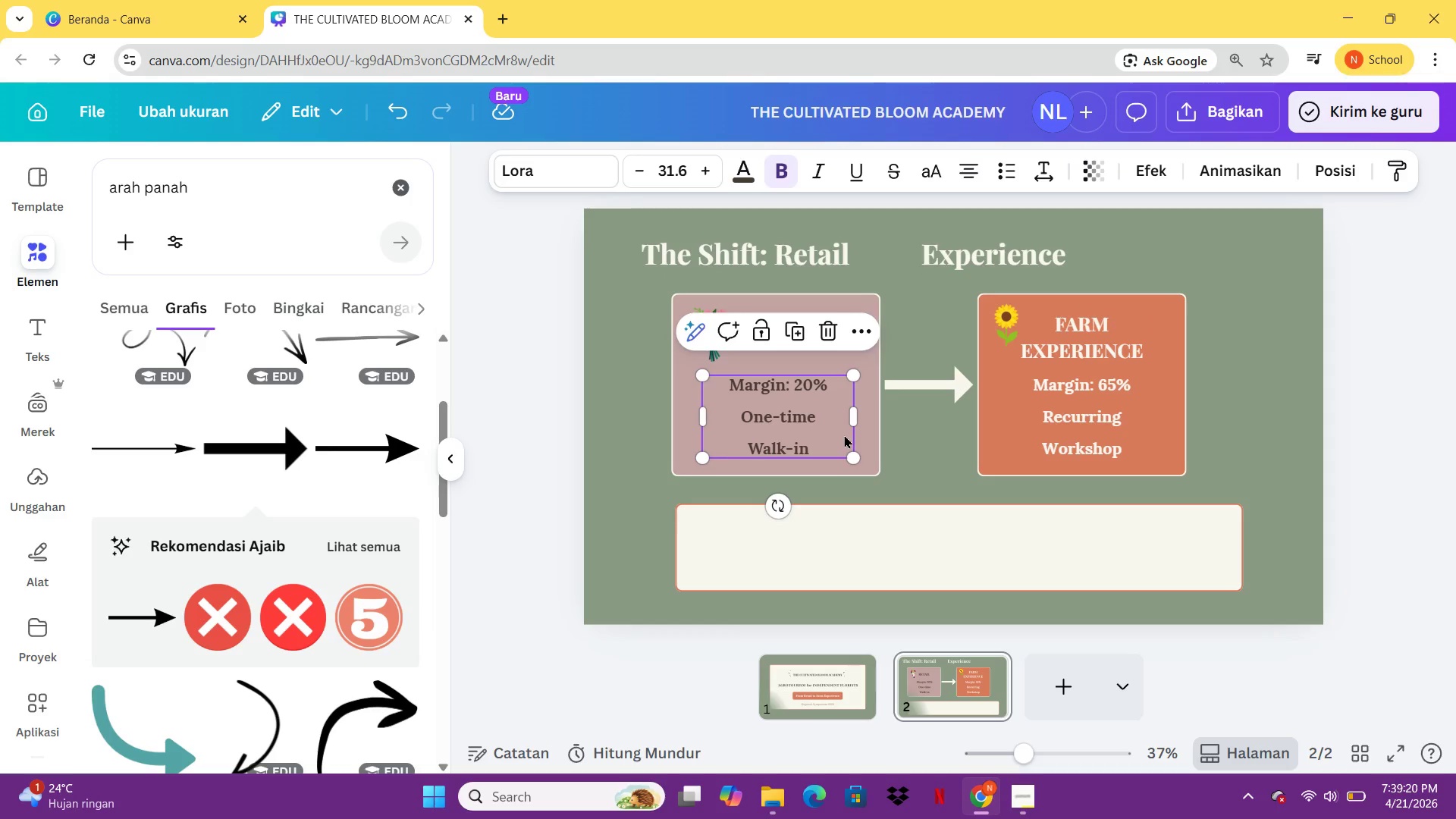 
key(Control+C)
 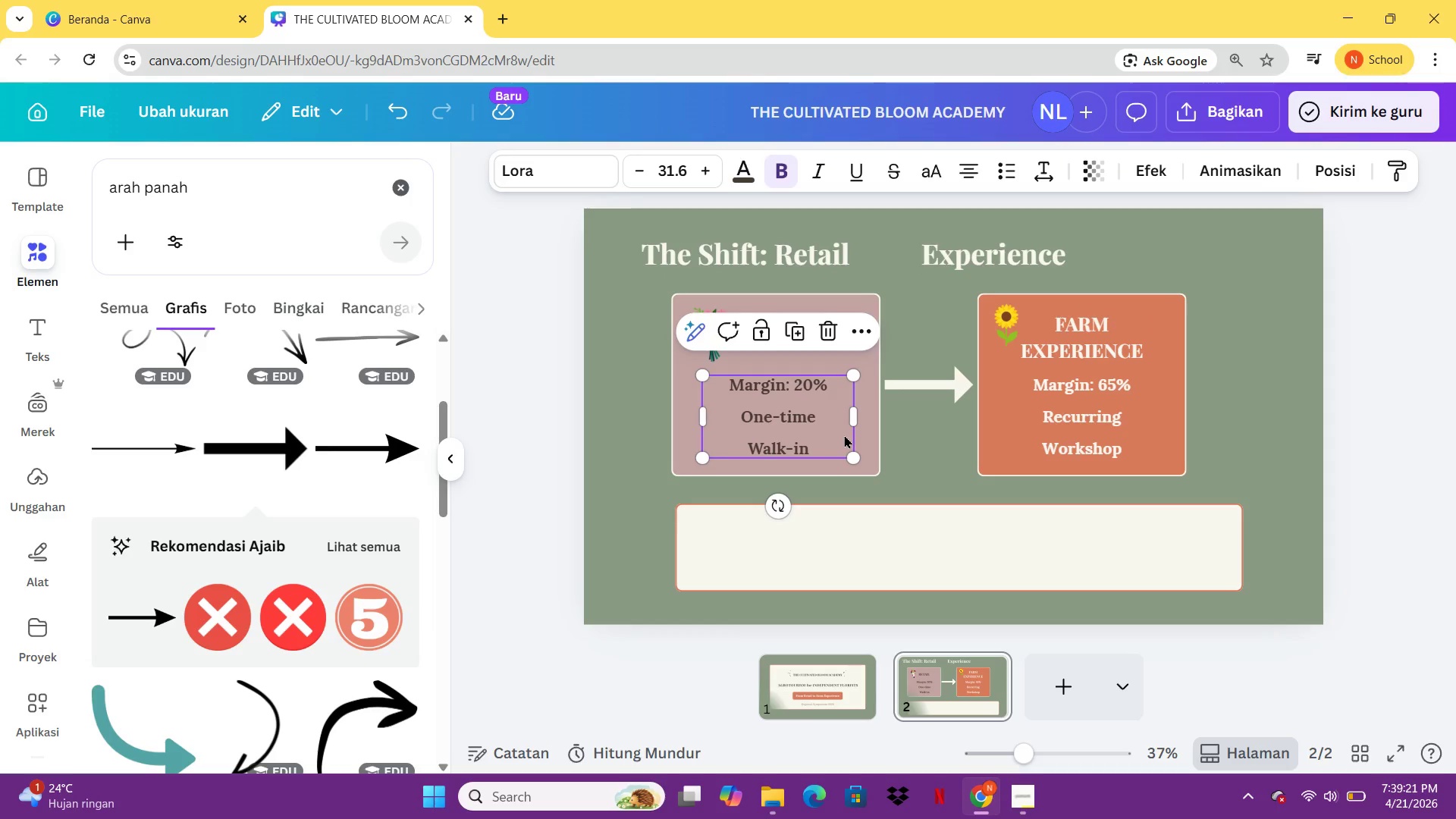 
key(Control+V)
 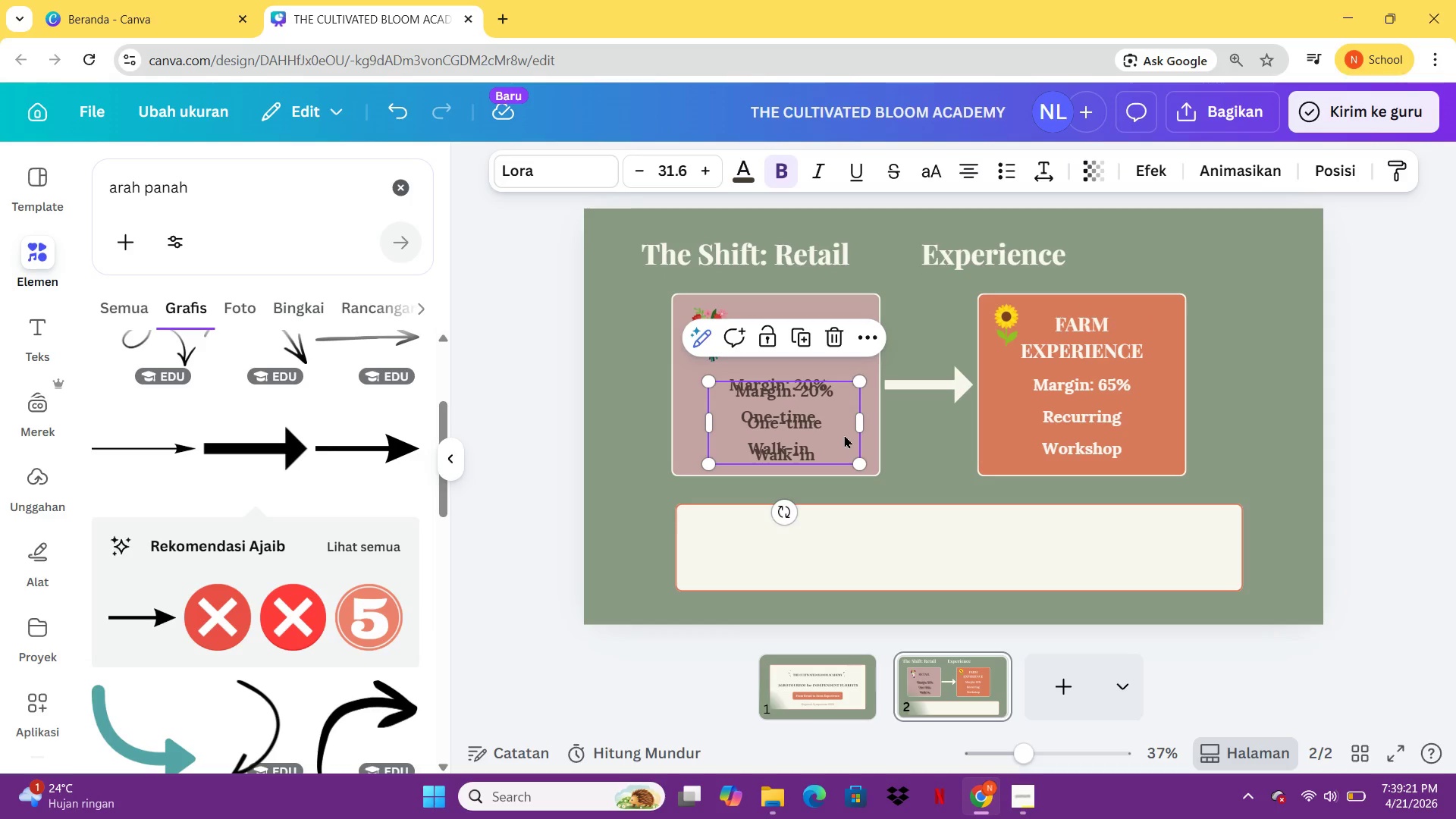 
left_click_drag(start_coordinate=[844, 435], to_coordinate=[822, 542])
 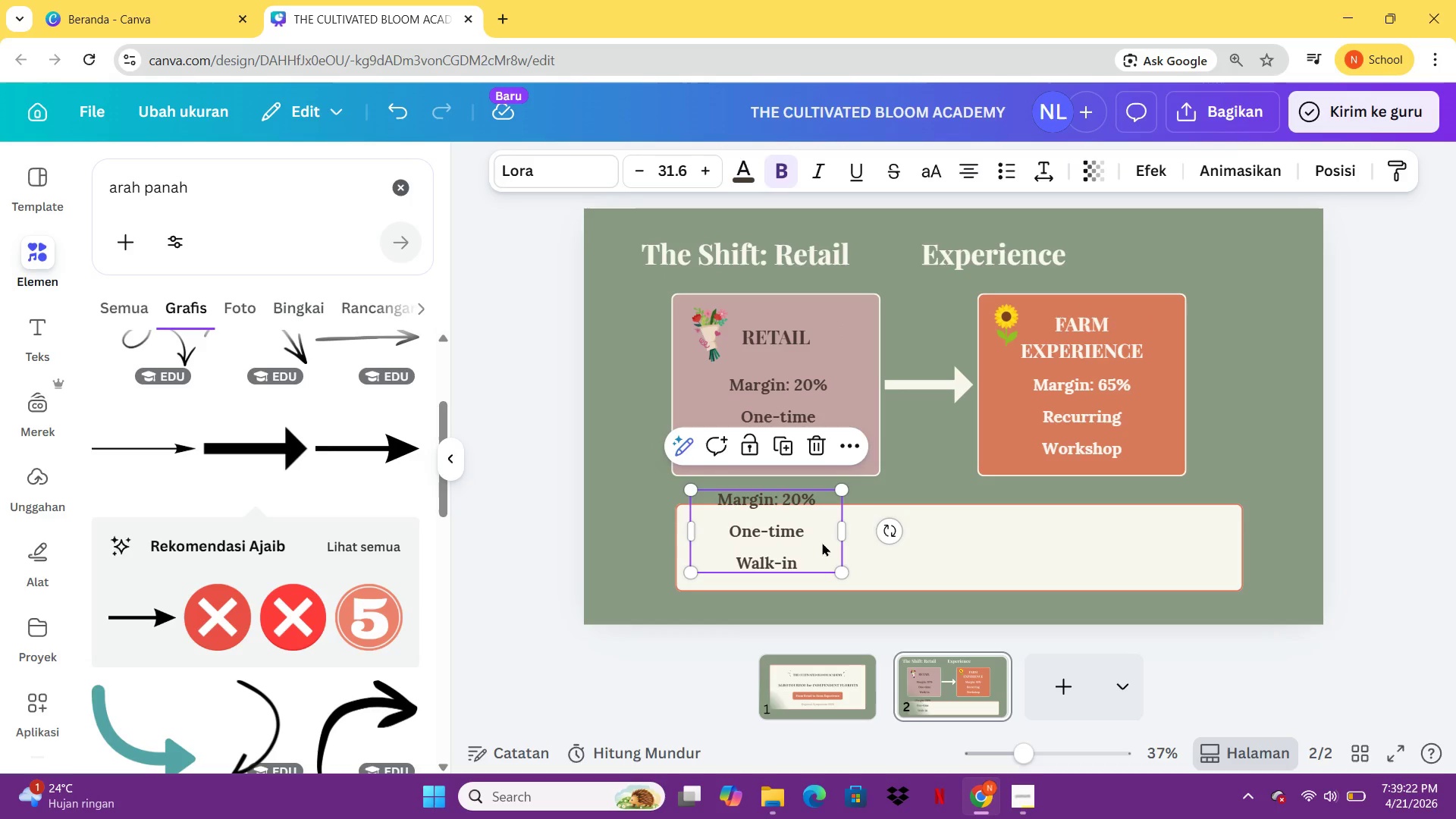 
left_click([822, 542])
 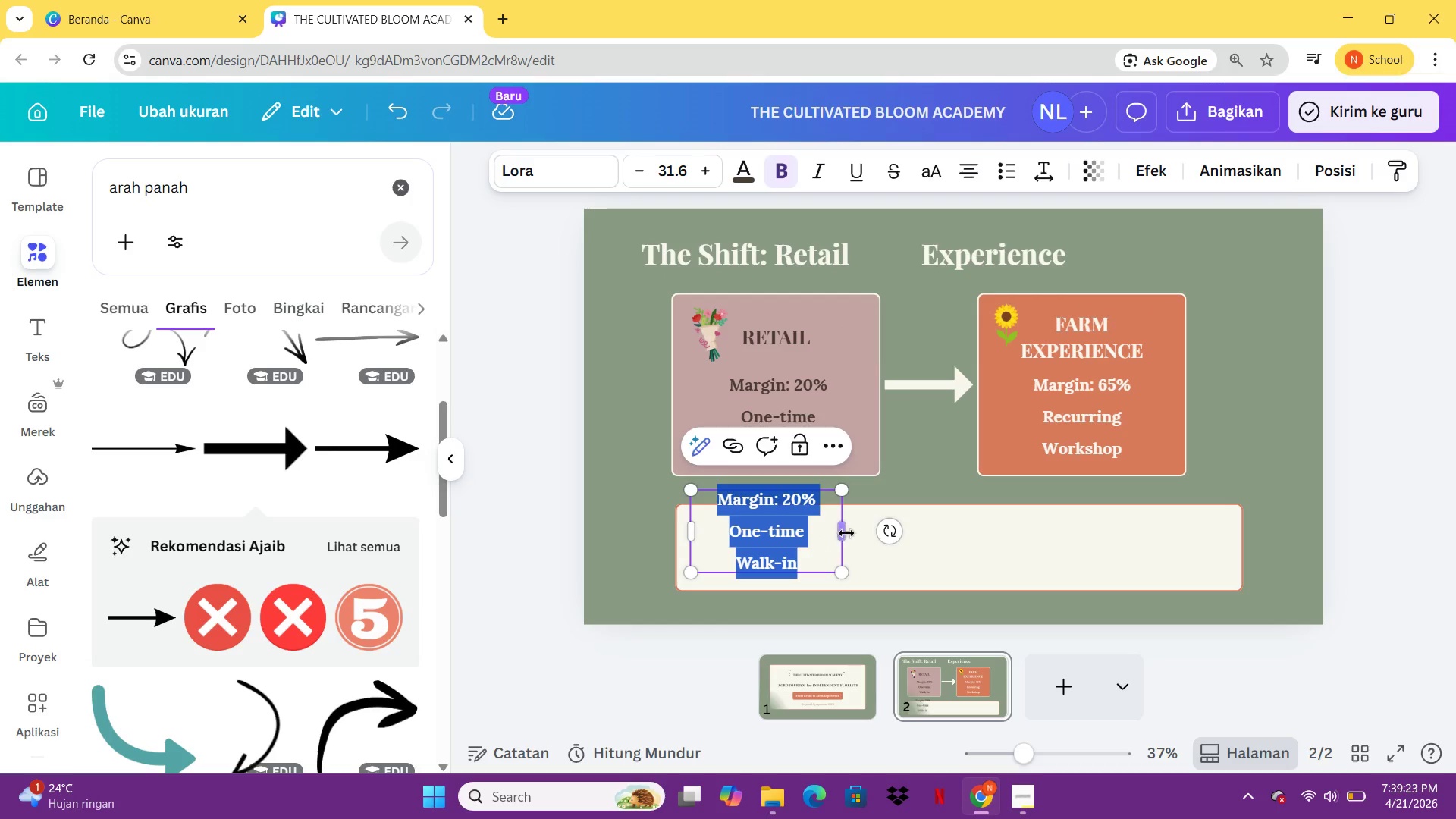 
left_click_drag(start_coordinate=[846, 533], to_coordinate=[1191, 538])
 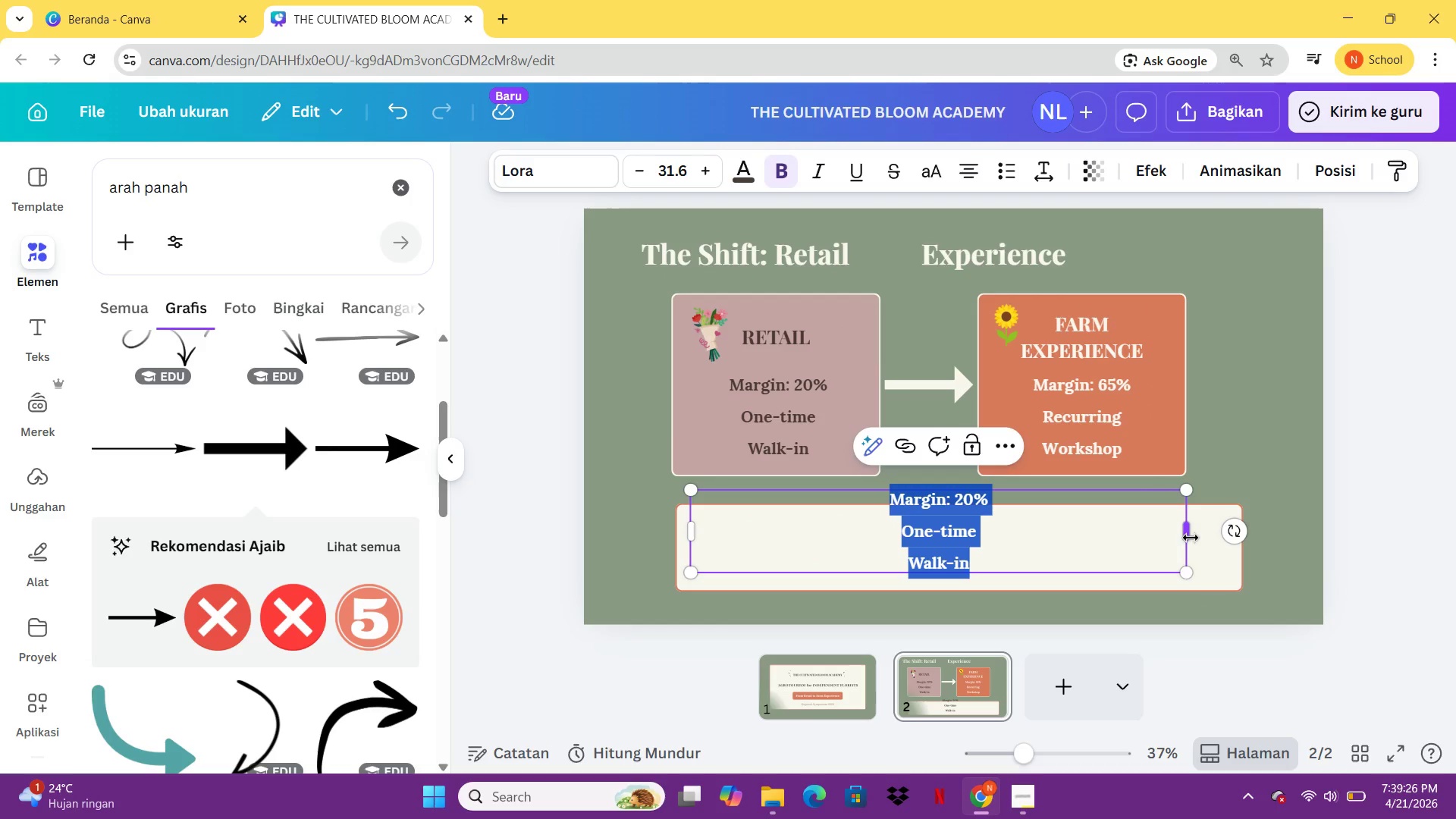 
type(Workshop sttene)
key(Backspace)
key(Backspace)
key(Backspace)
key(Backspace)
key(Backspace)
key(Backspace)
key(Backspace)
type(attendees spebd)
key(Backspace)
key(Backspace)
type(nd 3x more than walk-ins)
 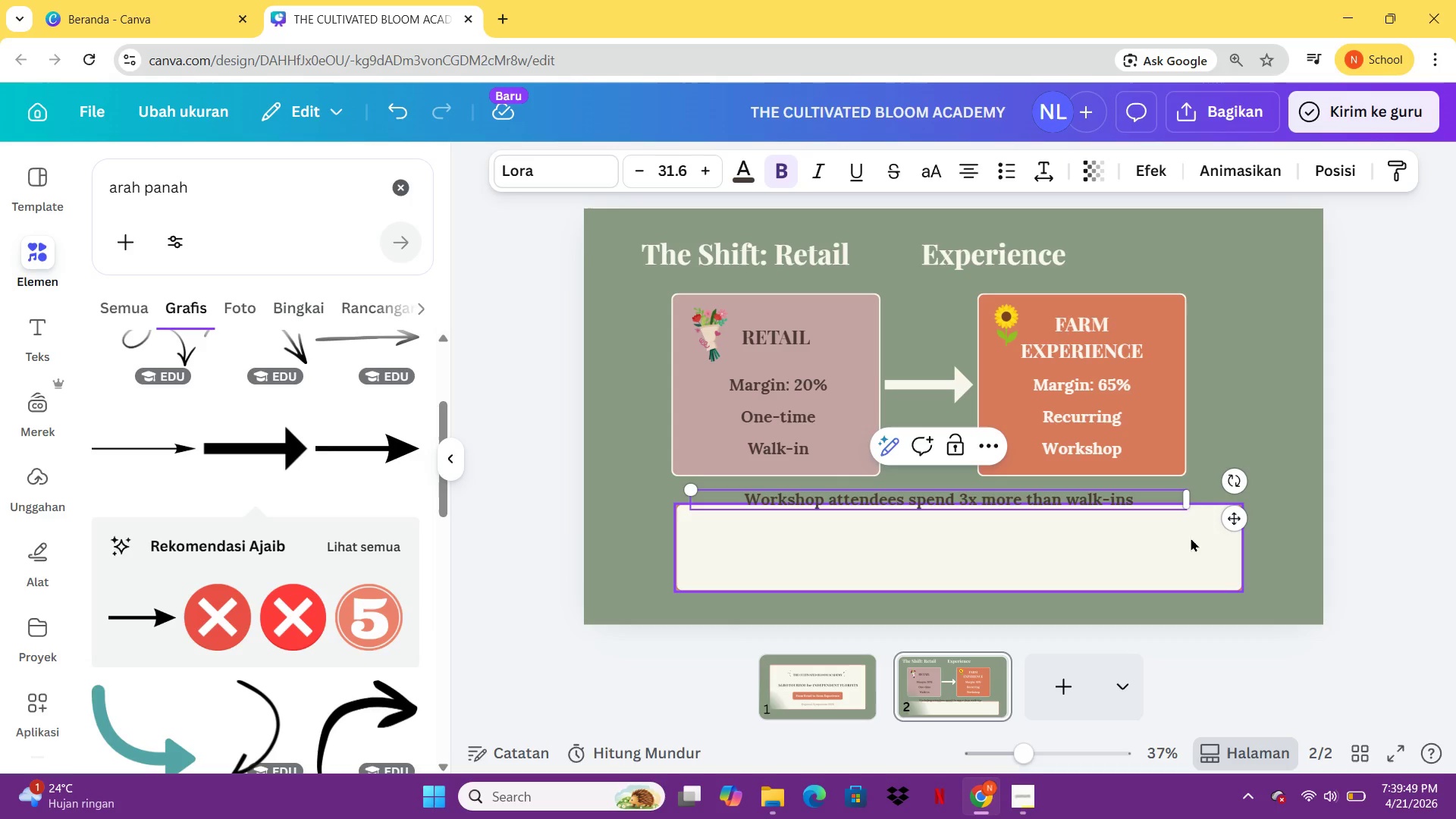 
left_click_drag(start_coordinate=[1235, 516], to_coordinate=[1247, 566])
 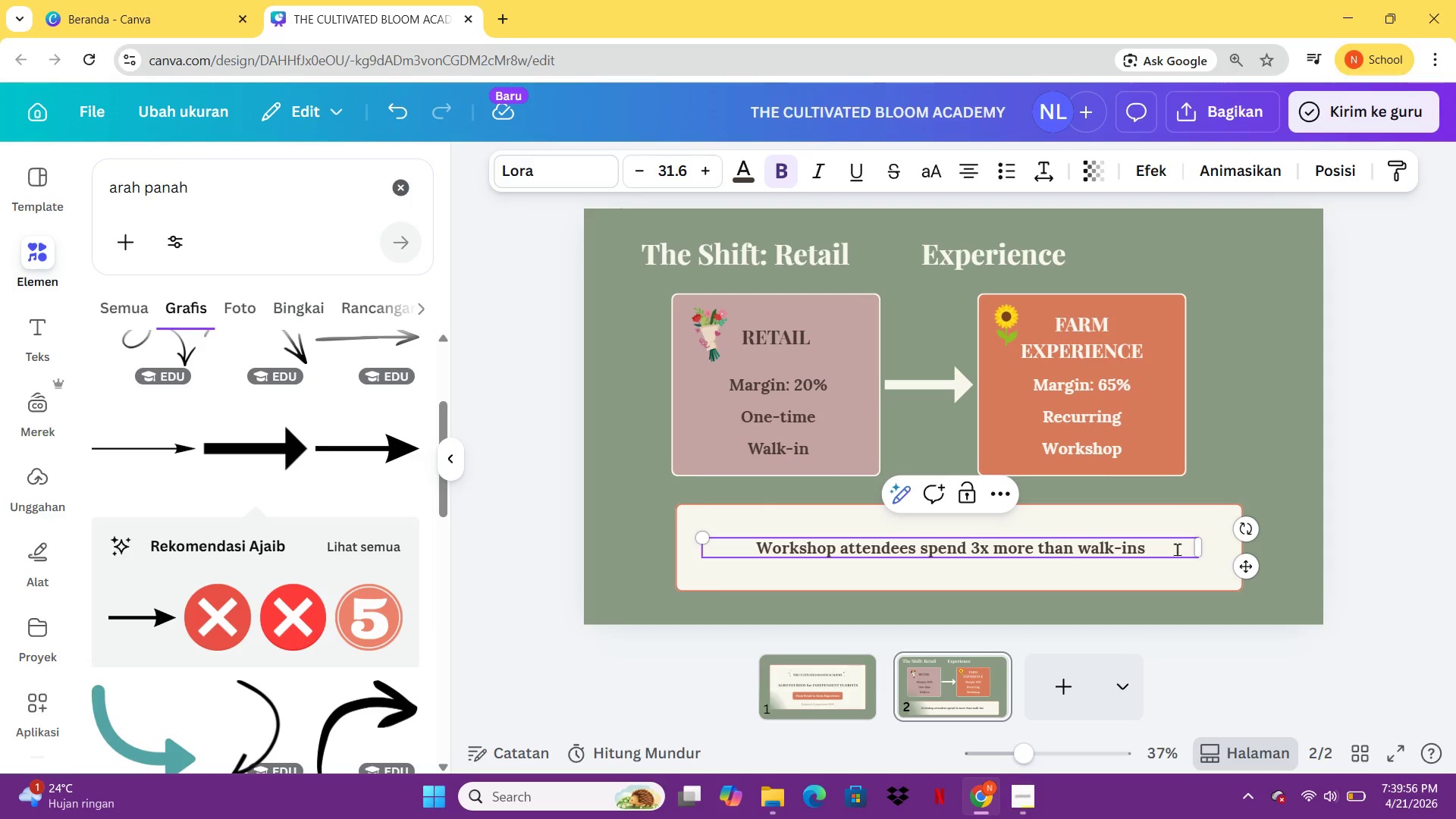 
wait(5.41)
 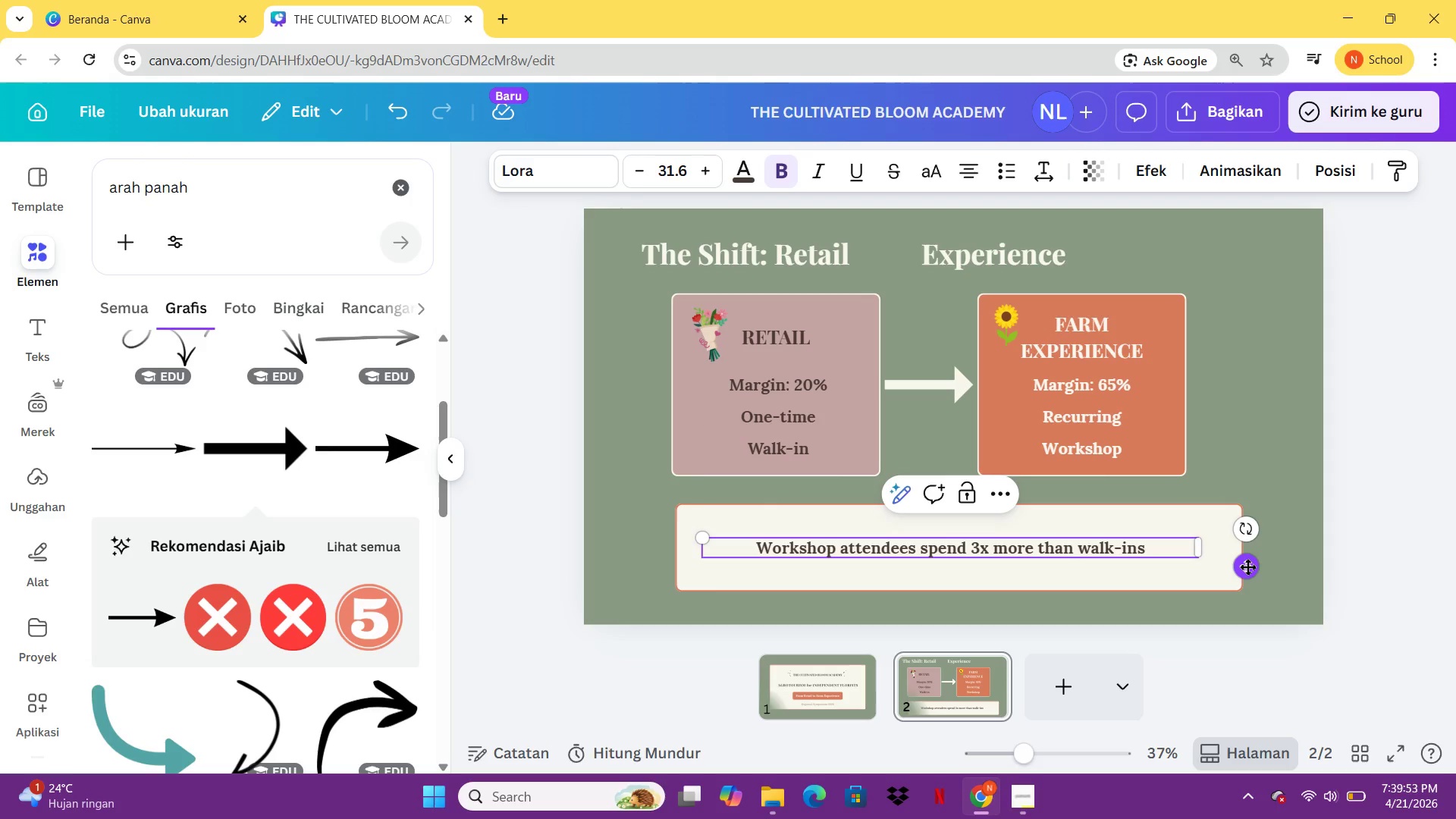 
left_click([1152, 557])
 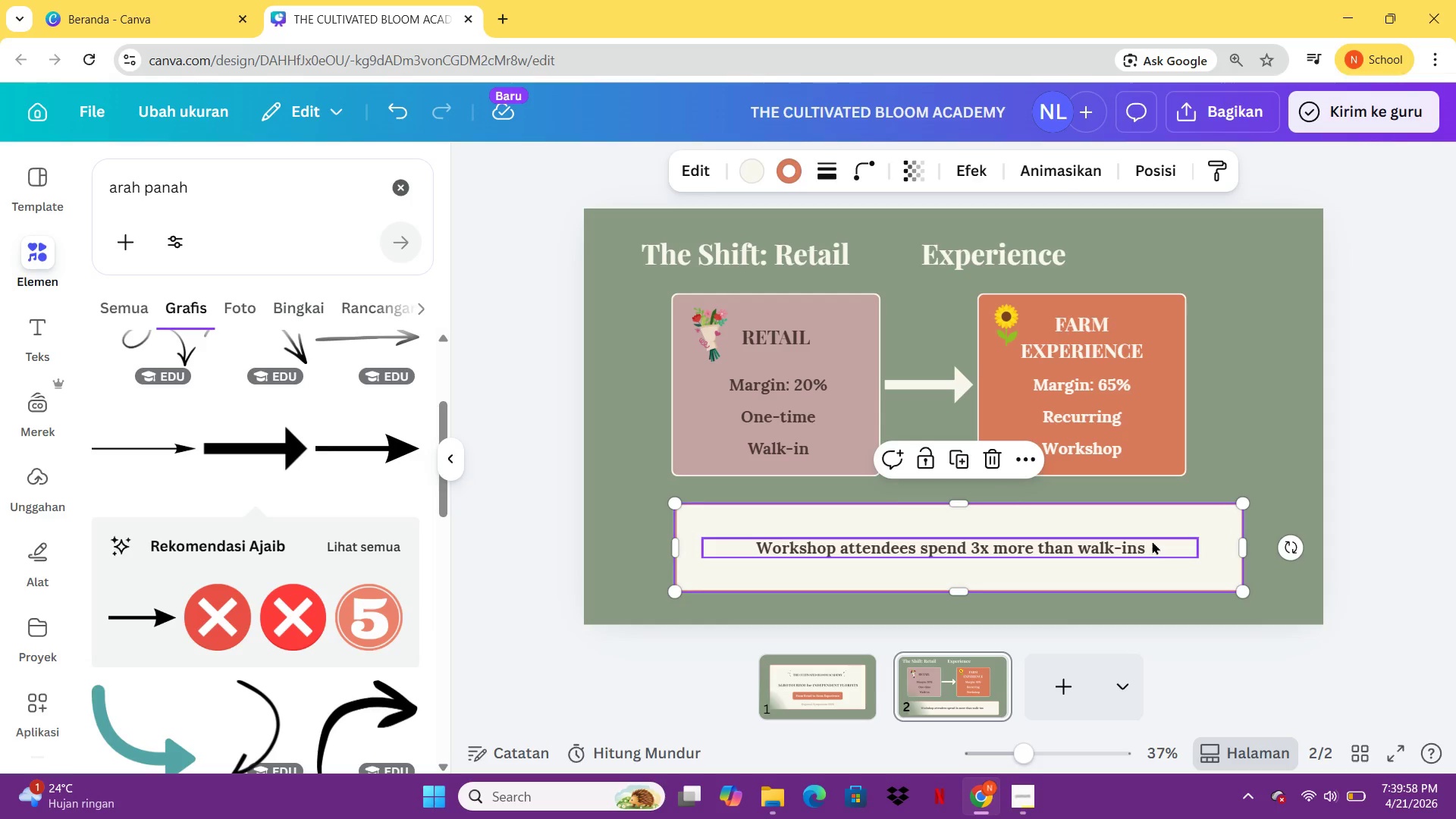 
double_click([1152, 541])
 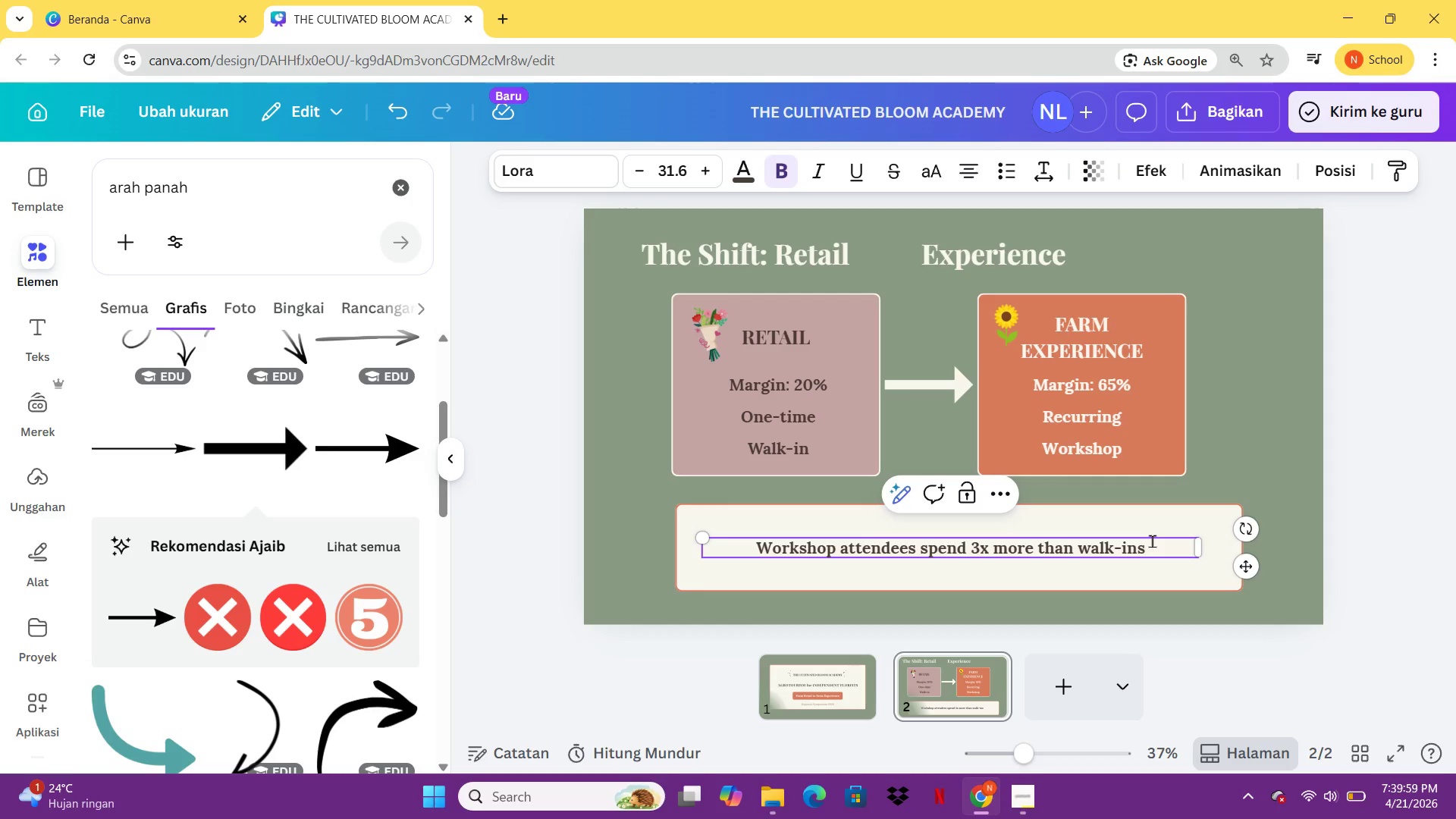 
key(Shift+ShiftLeft)
 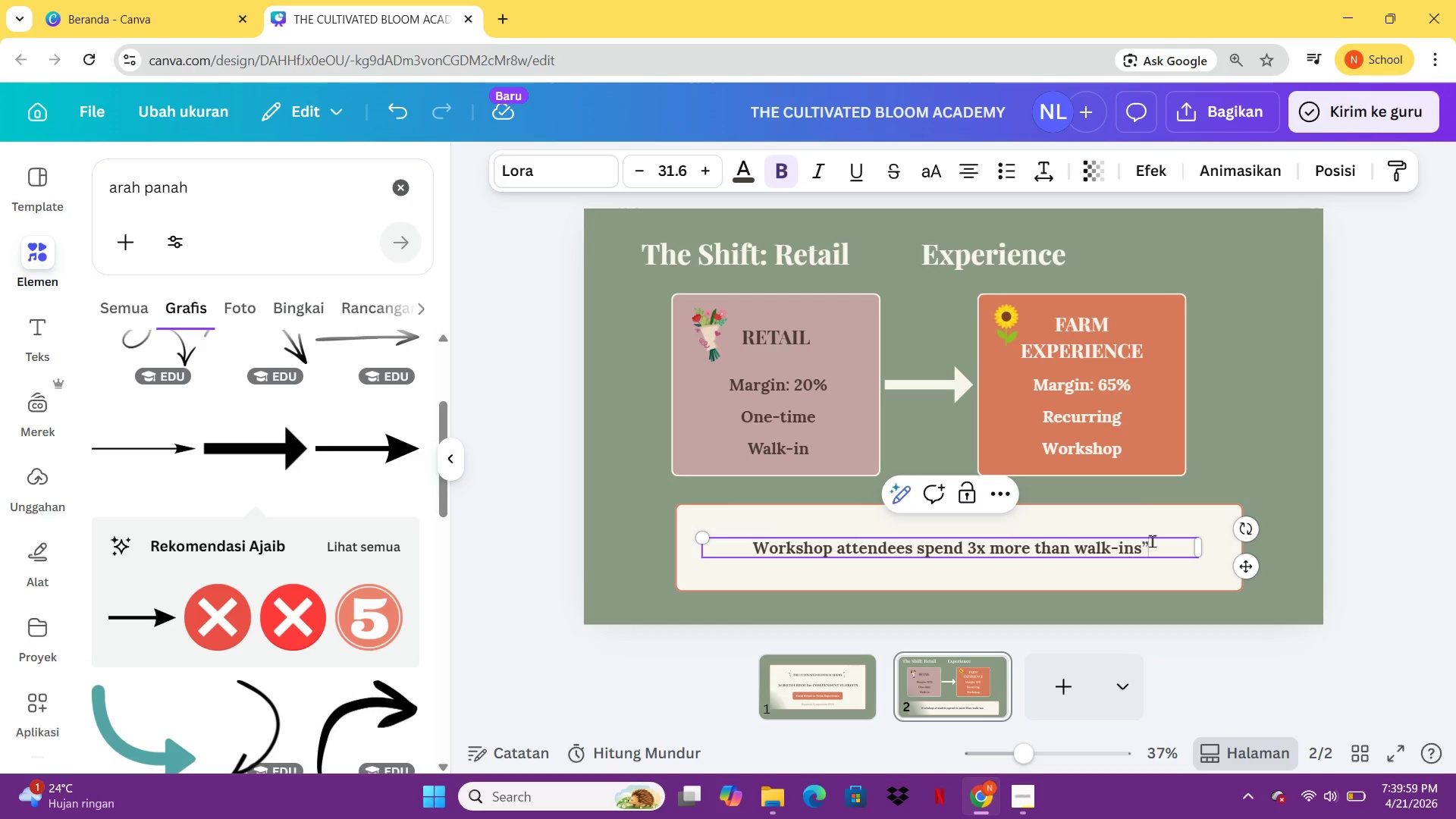 
key(Shift+Quote)
 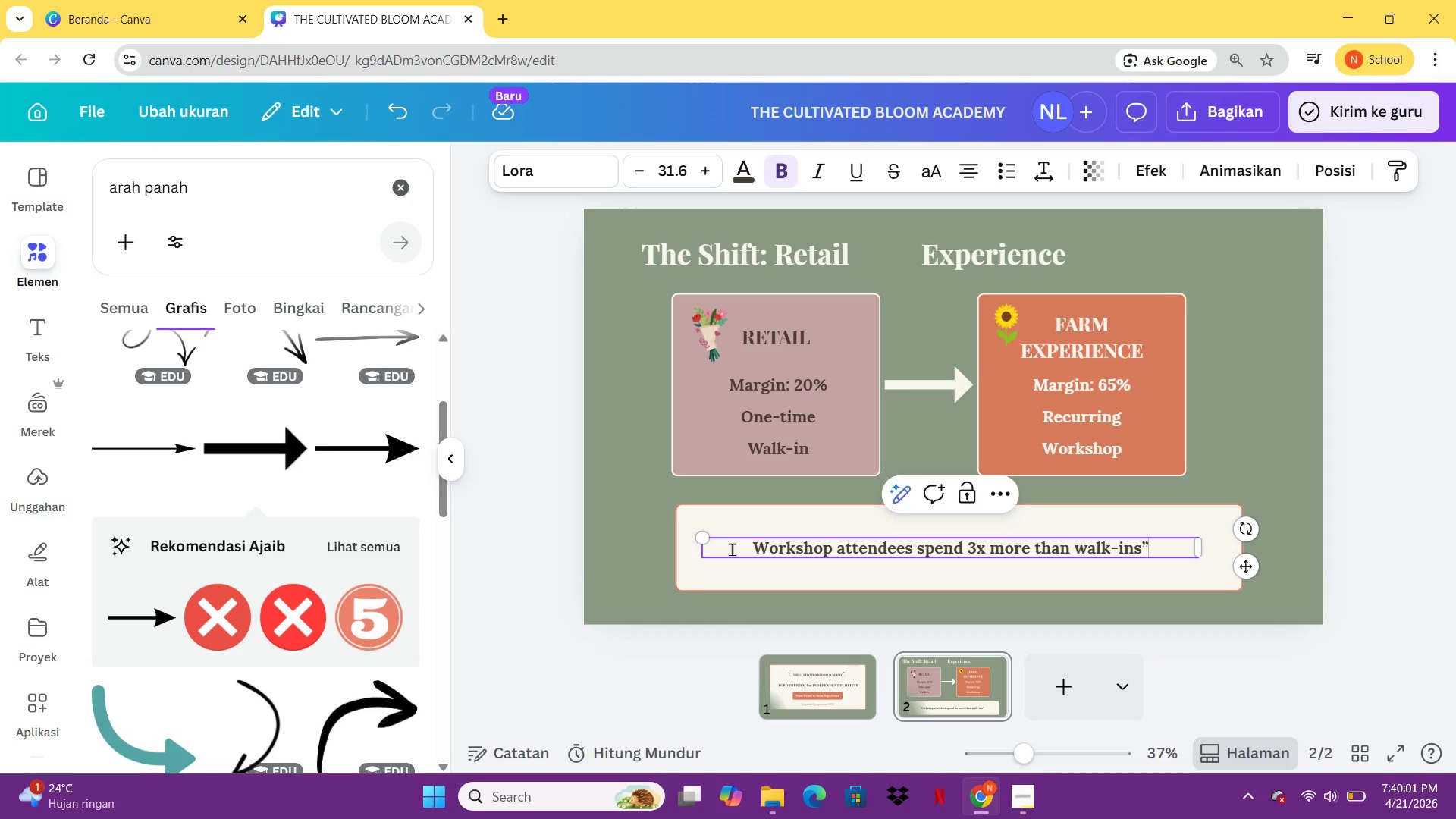 
left_click([732, 549])
 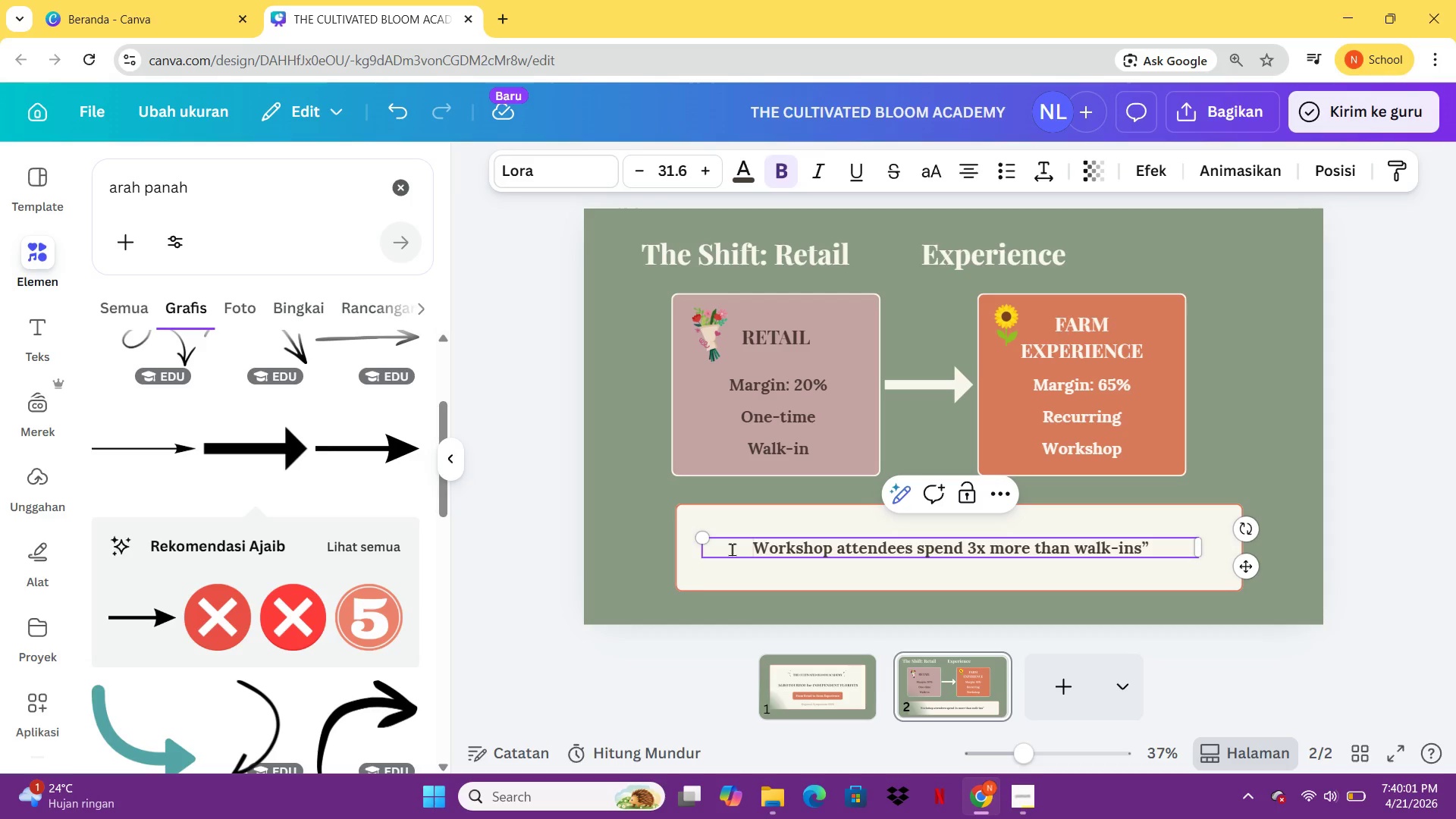 
key(Shift+ShiftLeft)
 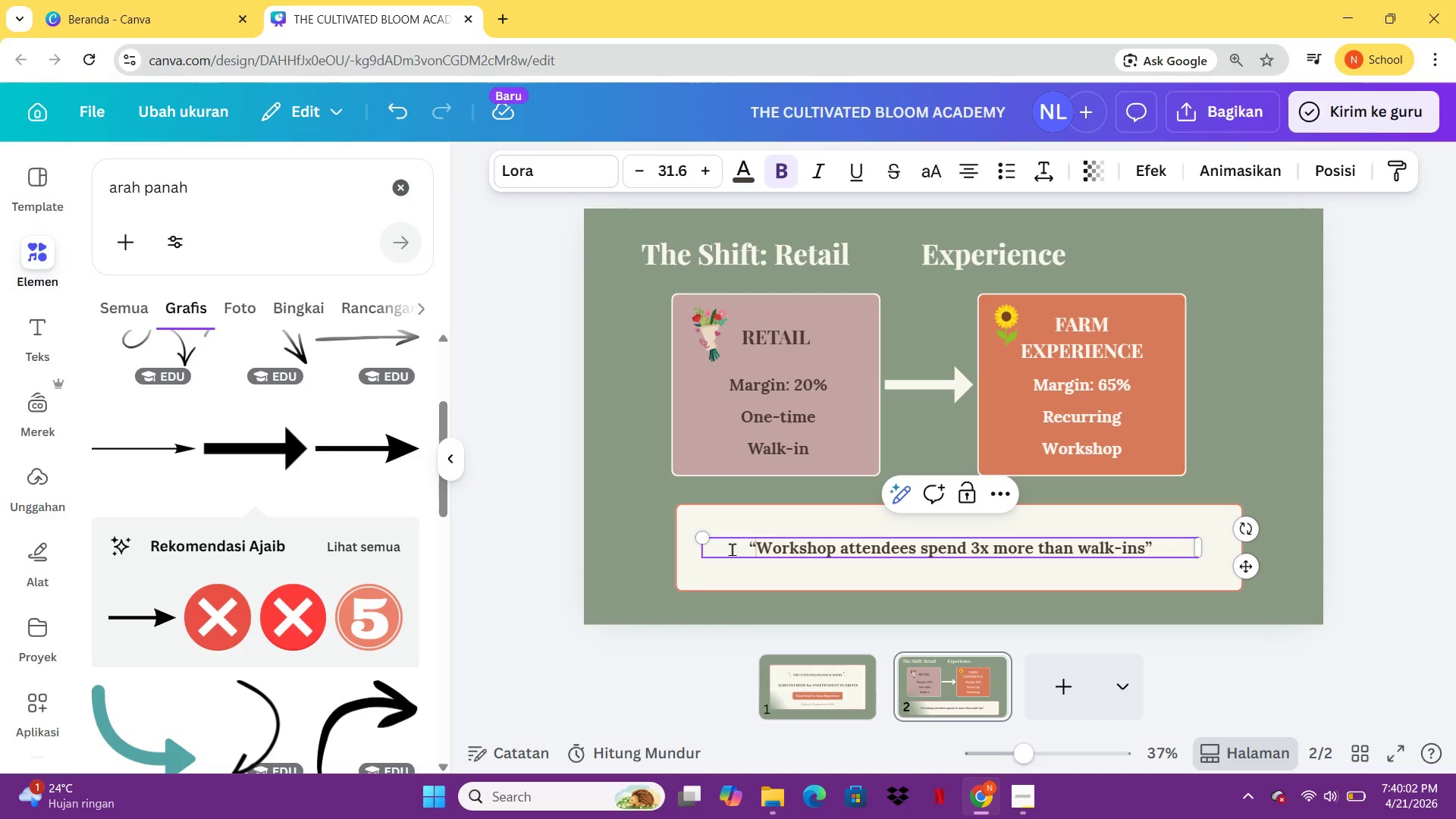 
key(Shift+Quote)
 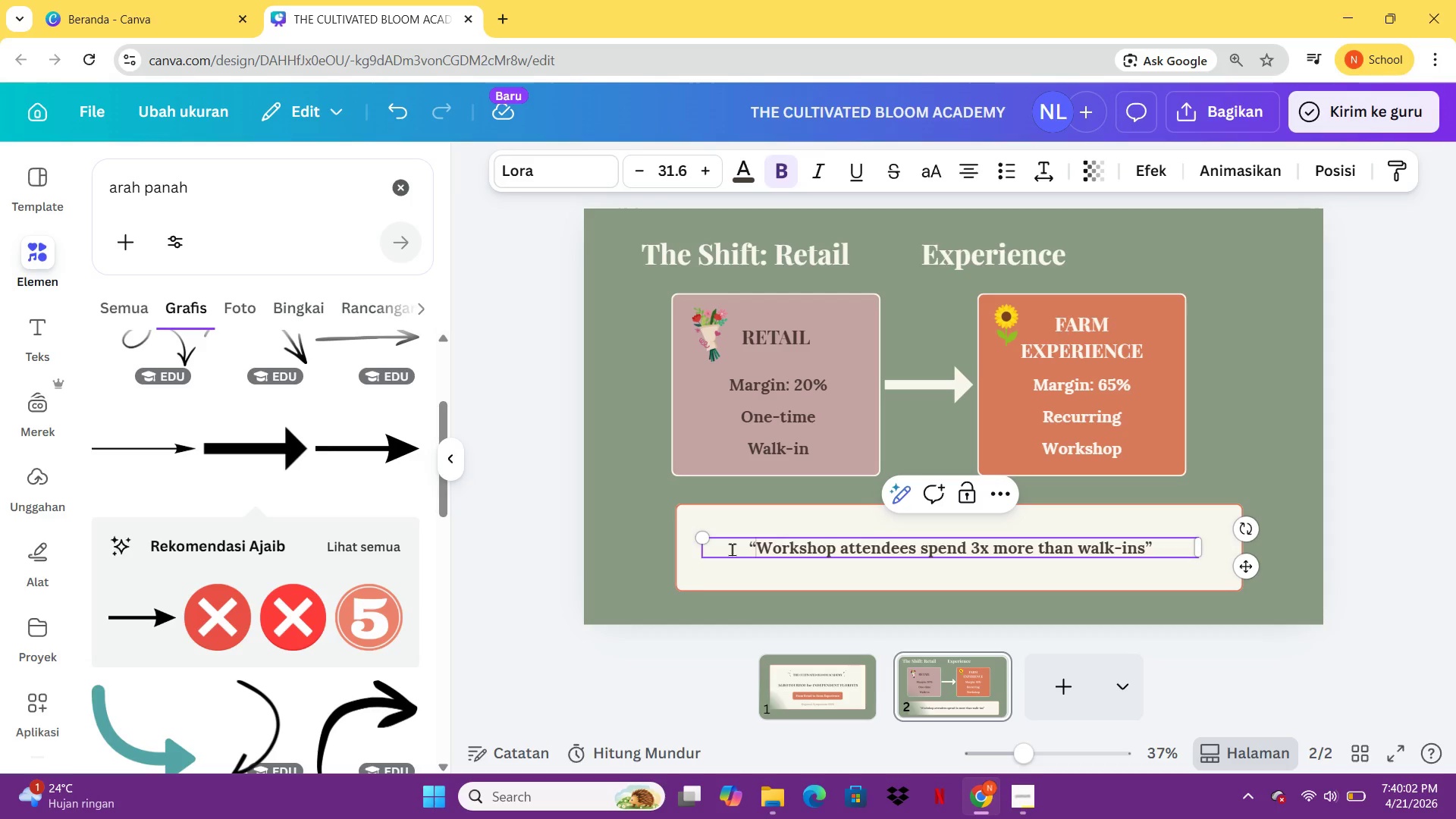 
key(Control+A)
 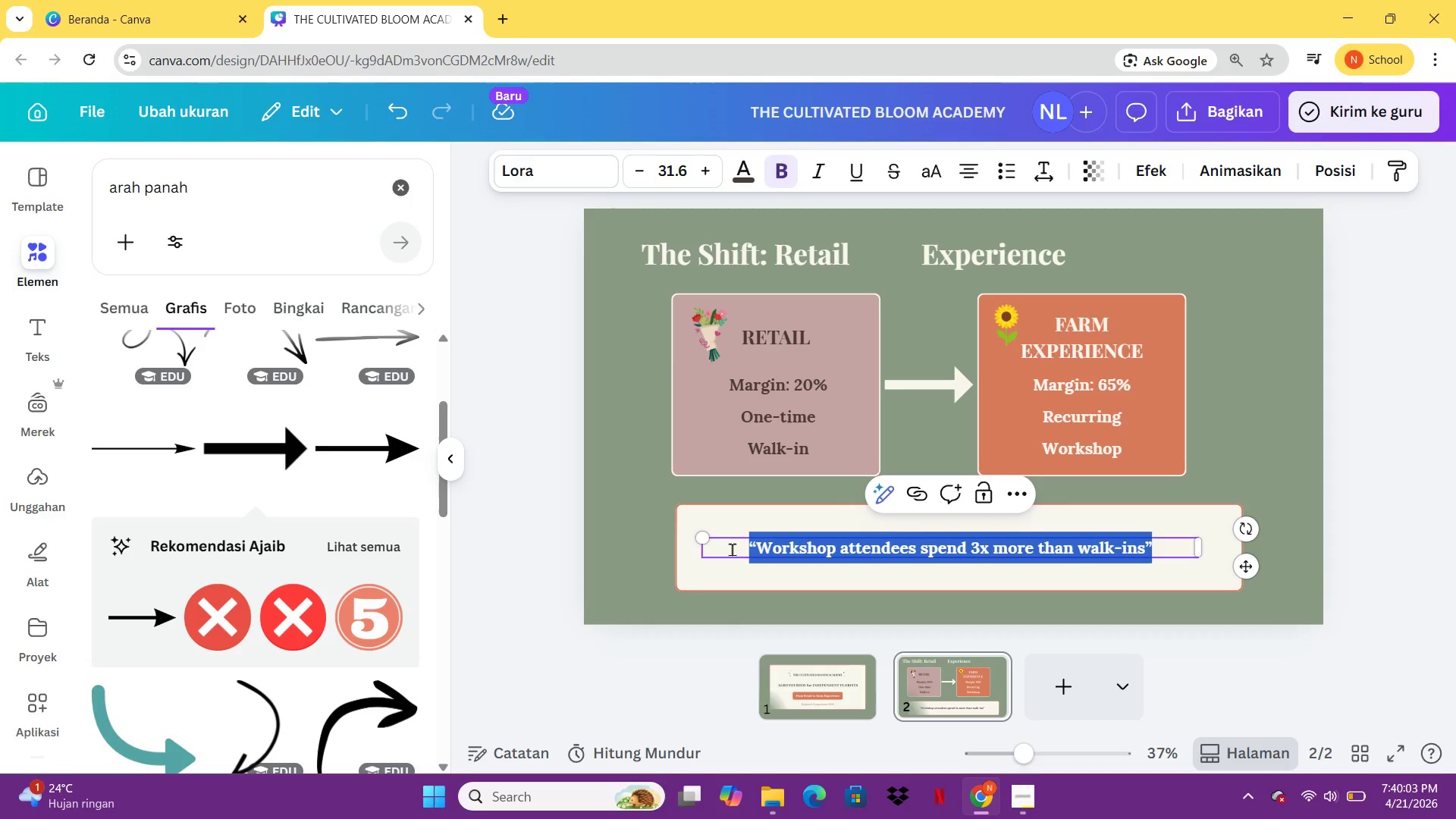 
key(Control+I)
 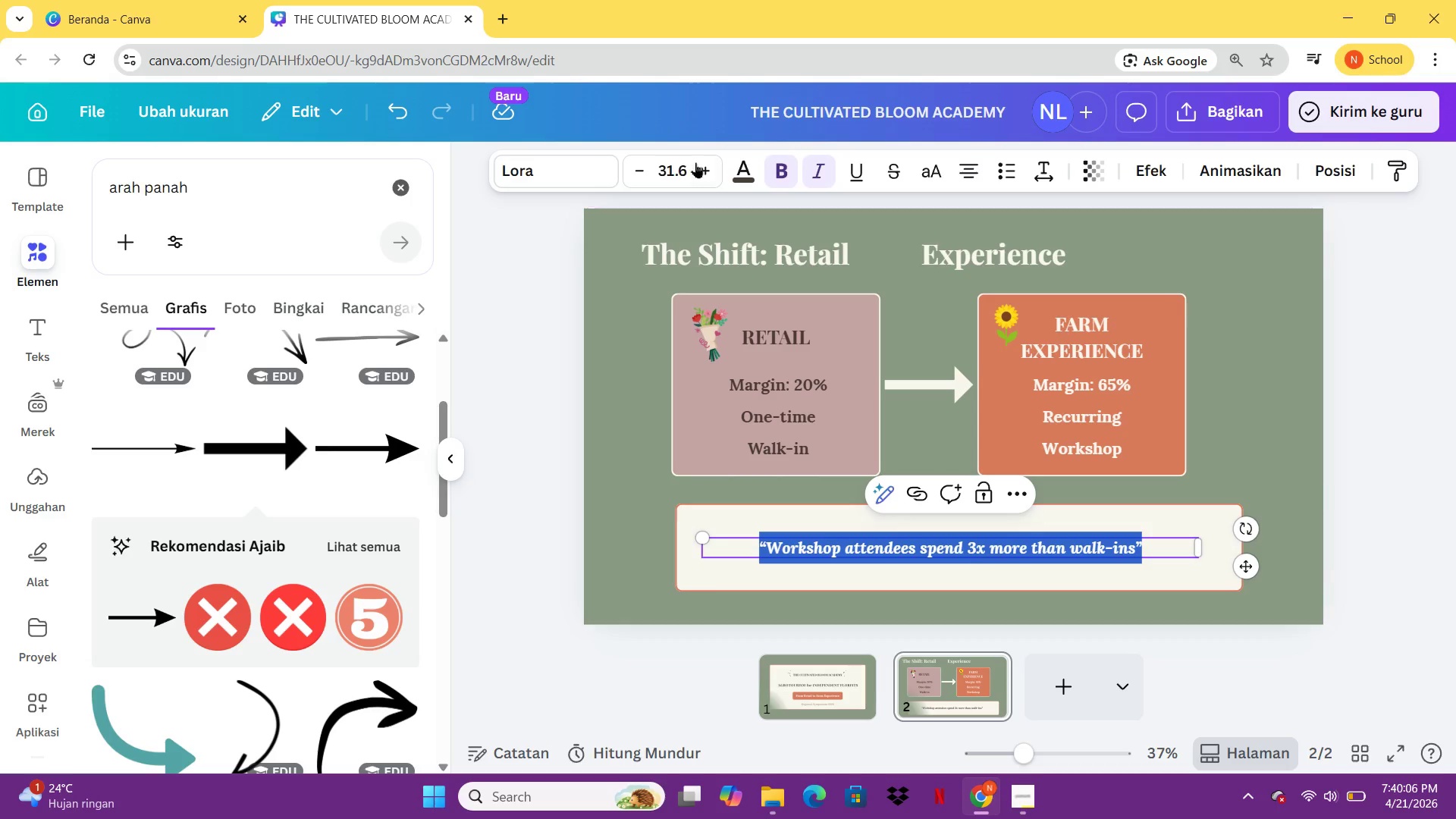 
double_click([695, 160])
 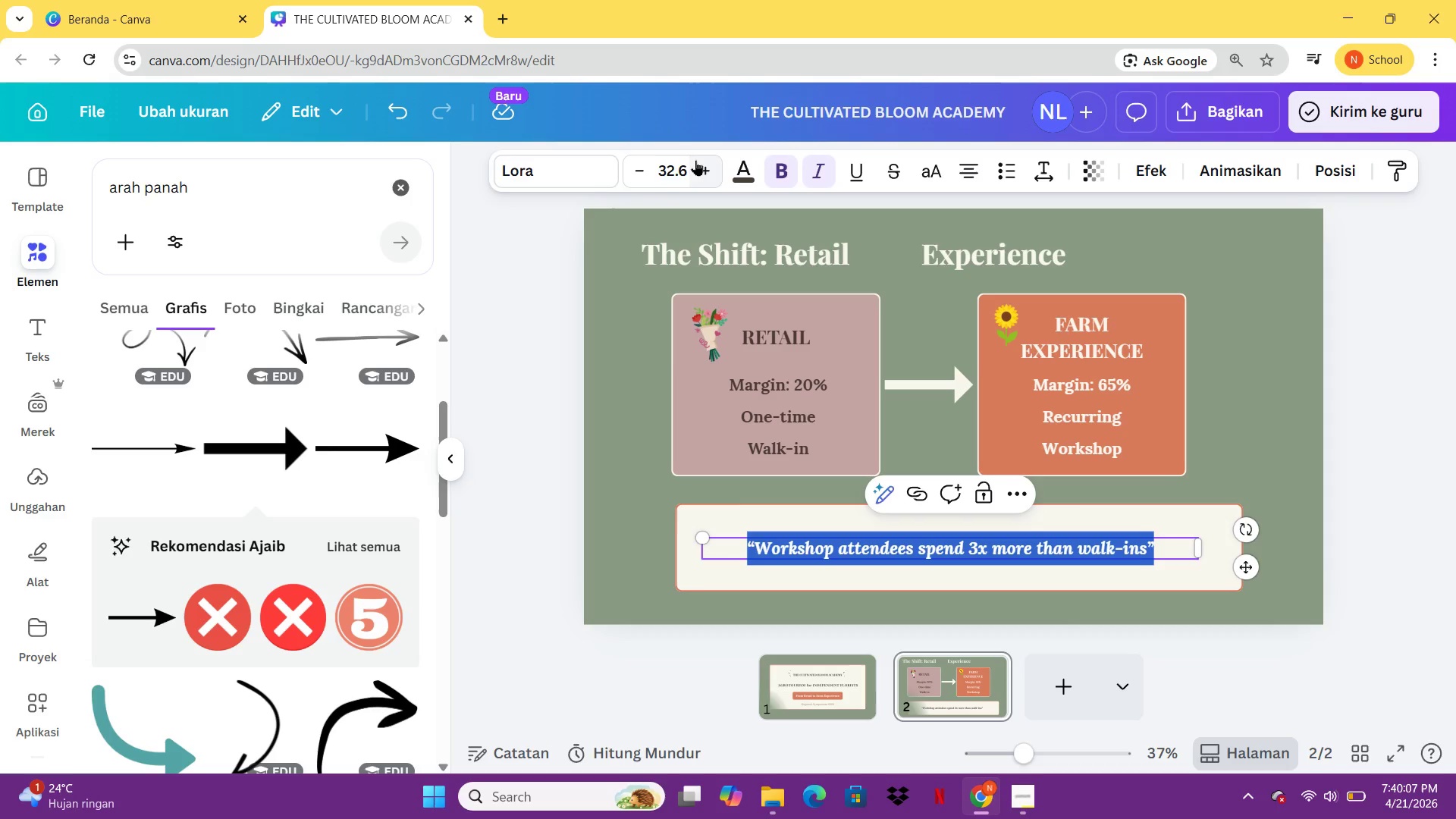 
triple_click([695, 160])
 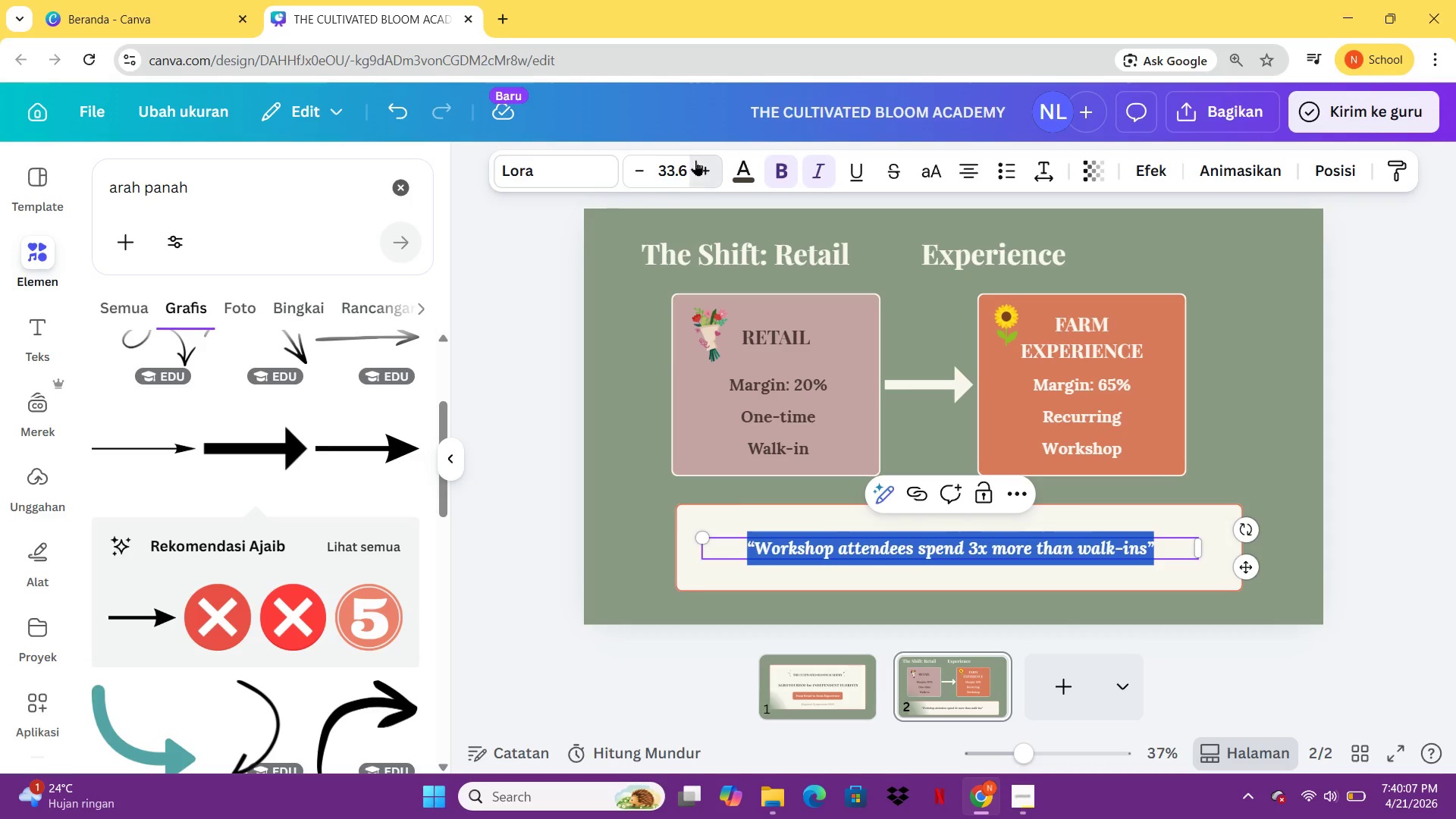 
scroll: coordinate [695, 160], scroll_direction: none, amount: 0.0
 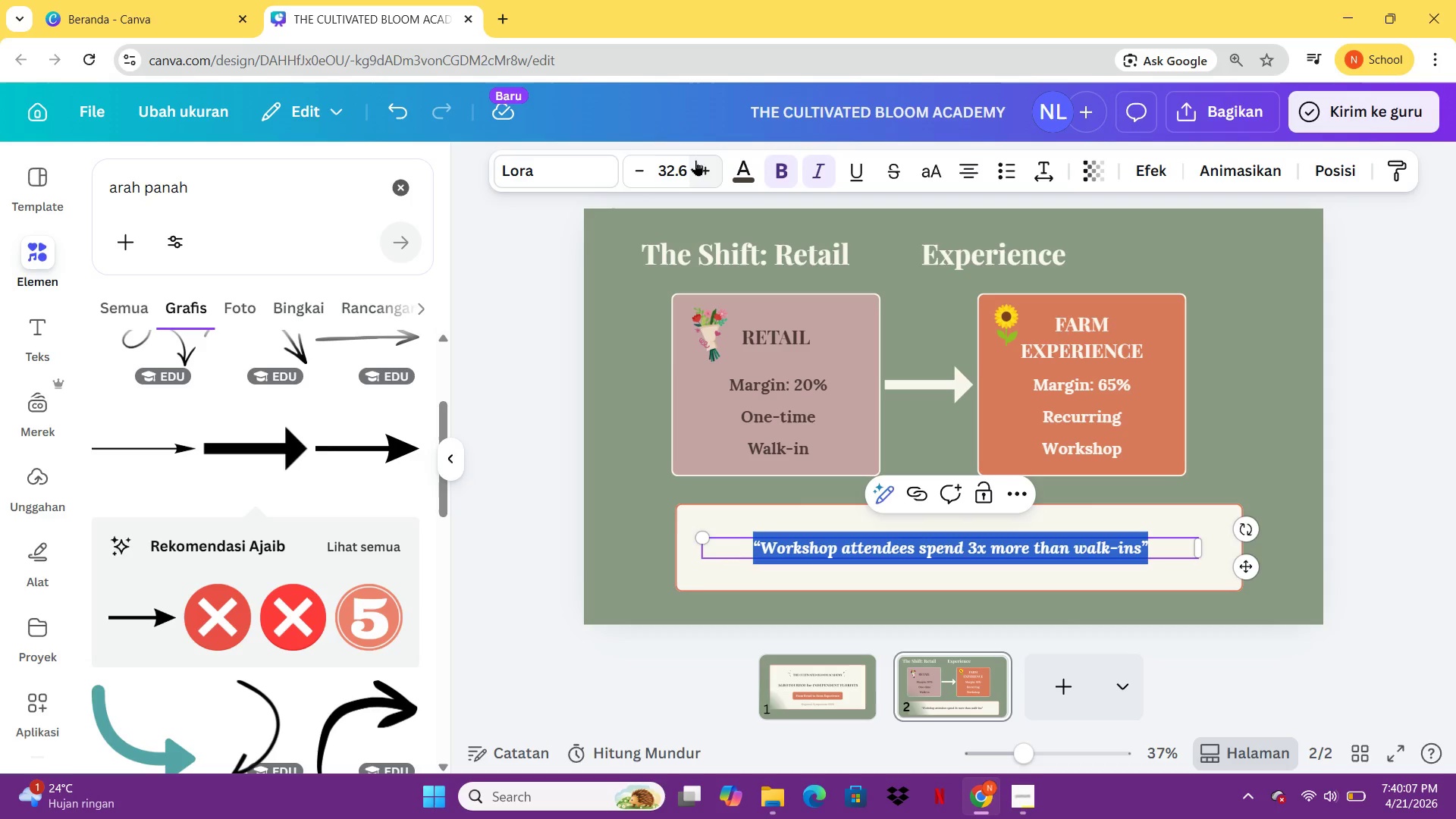 
triple_click([695, 160])
 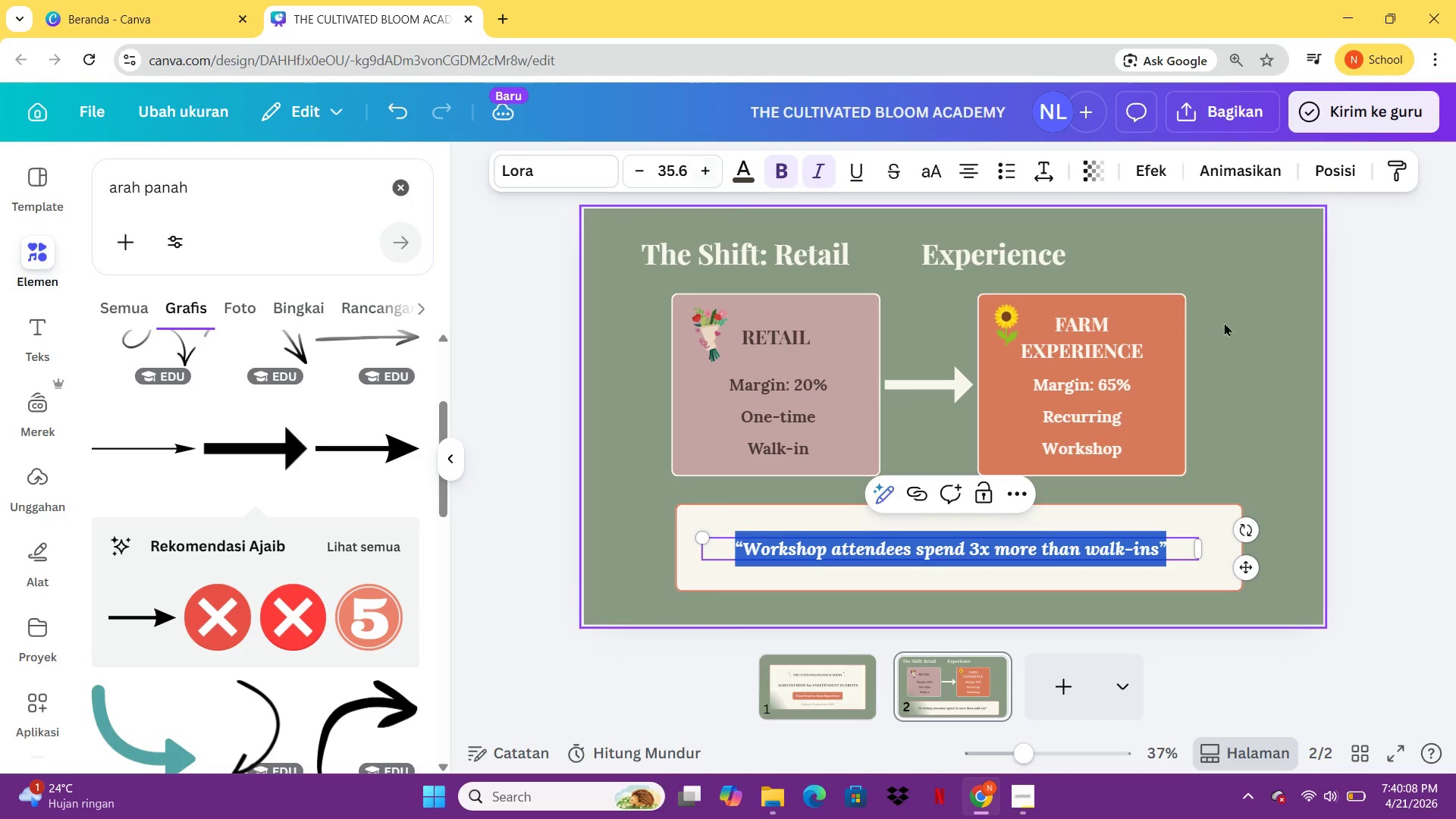 
left_click([1316, 416])
 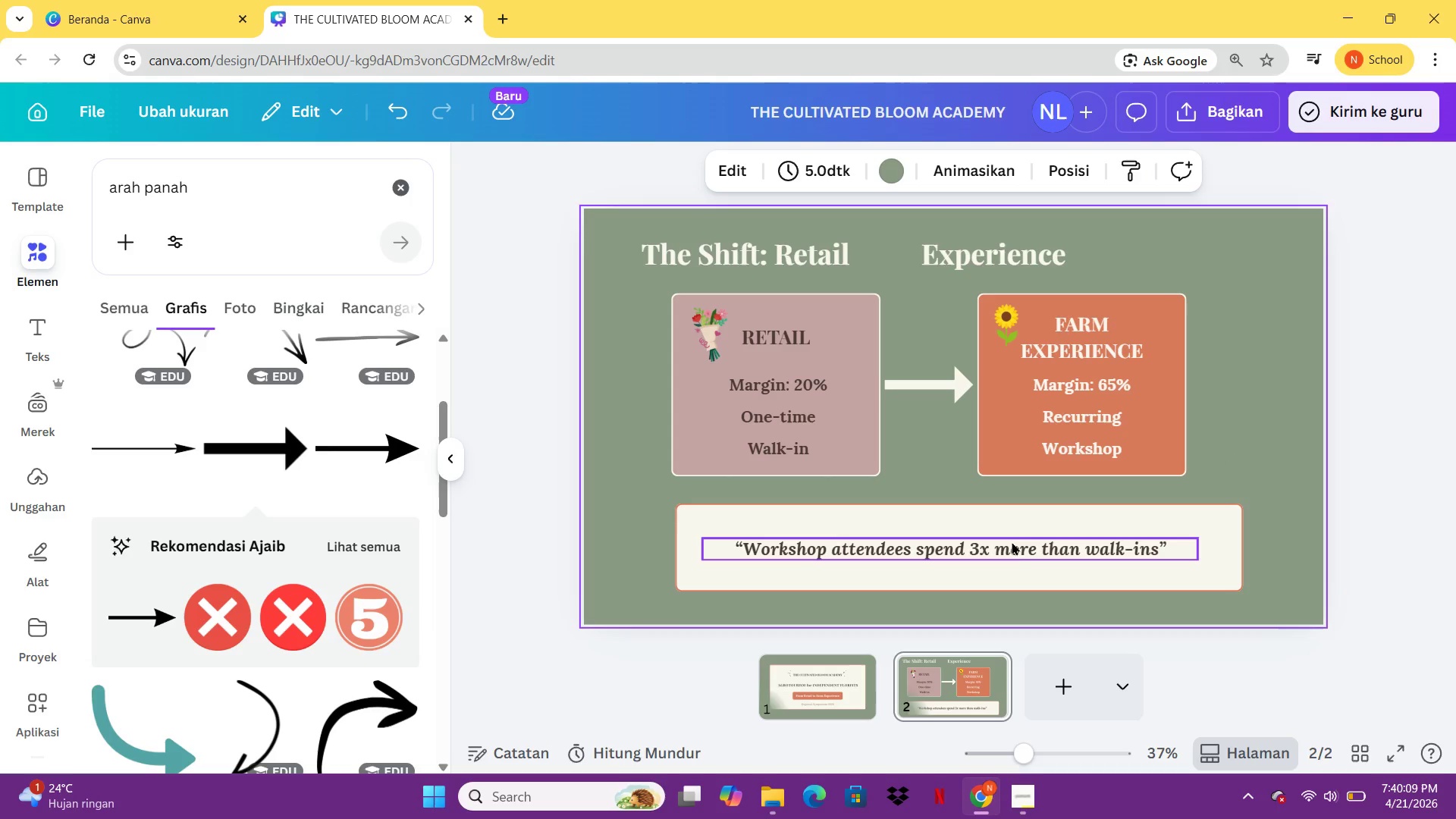 
left_click_drag(start_coordinate=[1011, 549], to_coordinate=[1025, 548])
 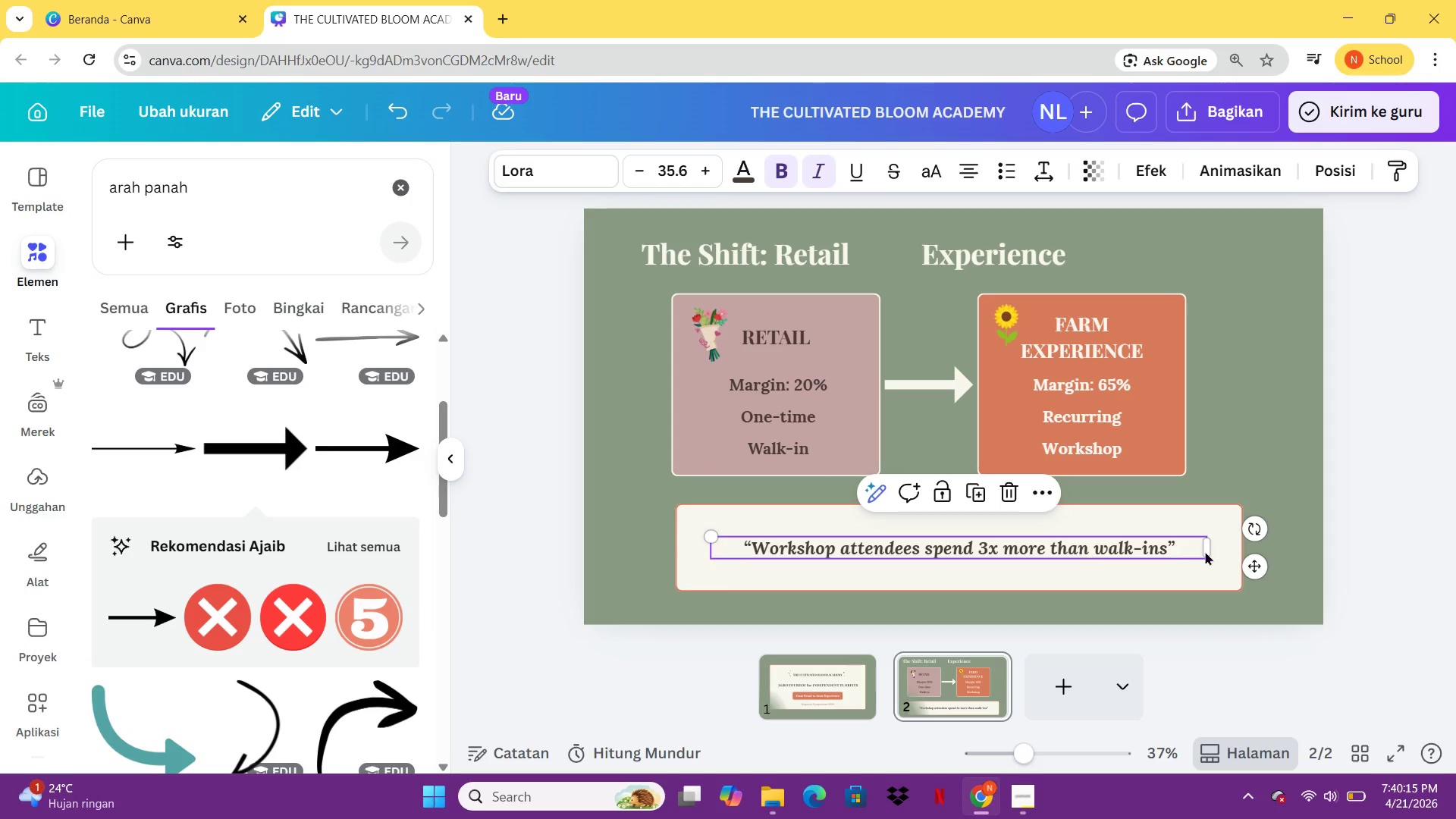 
left_click([1209, 553])
 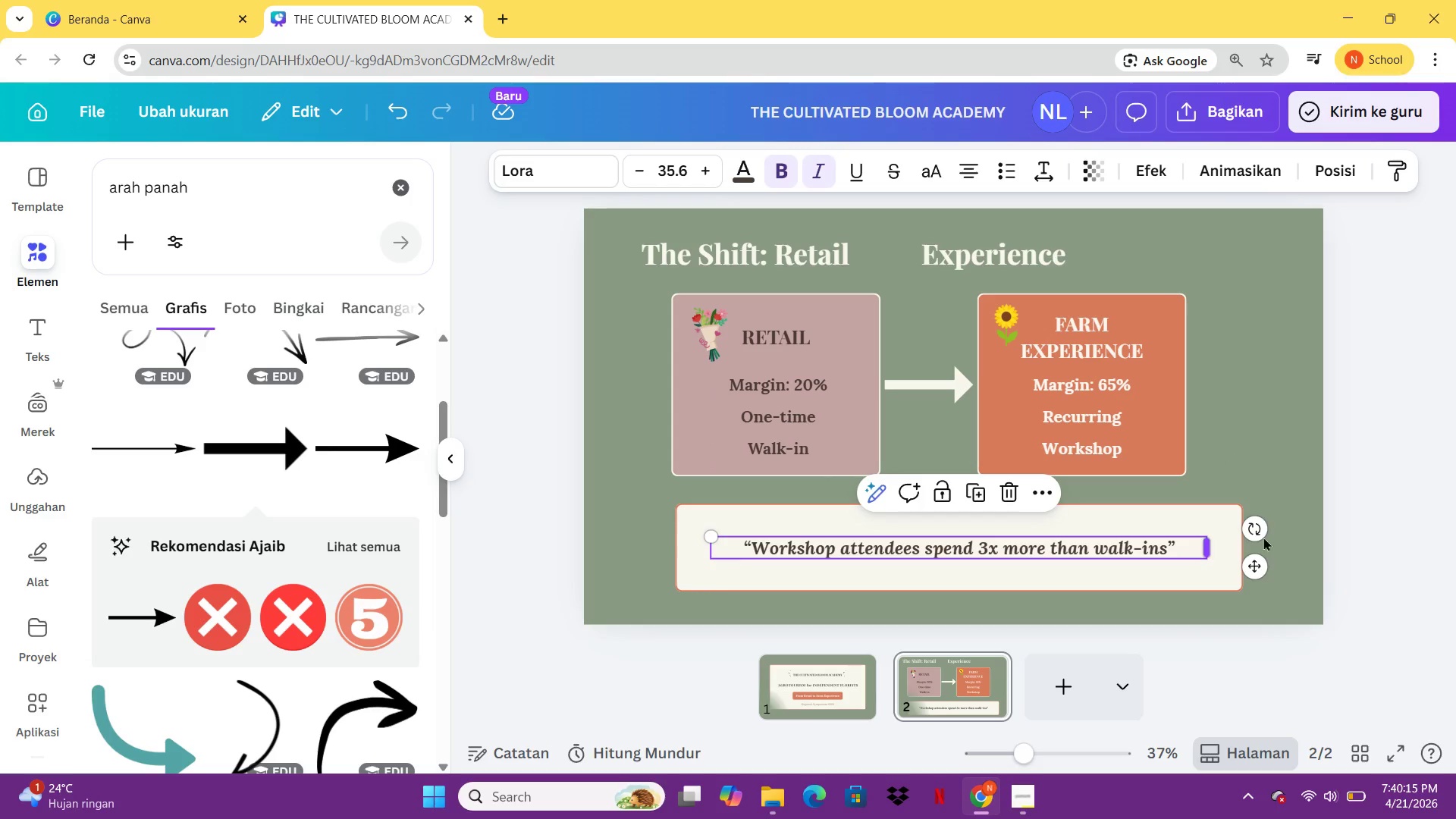 
left_click([1282, 531])
 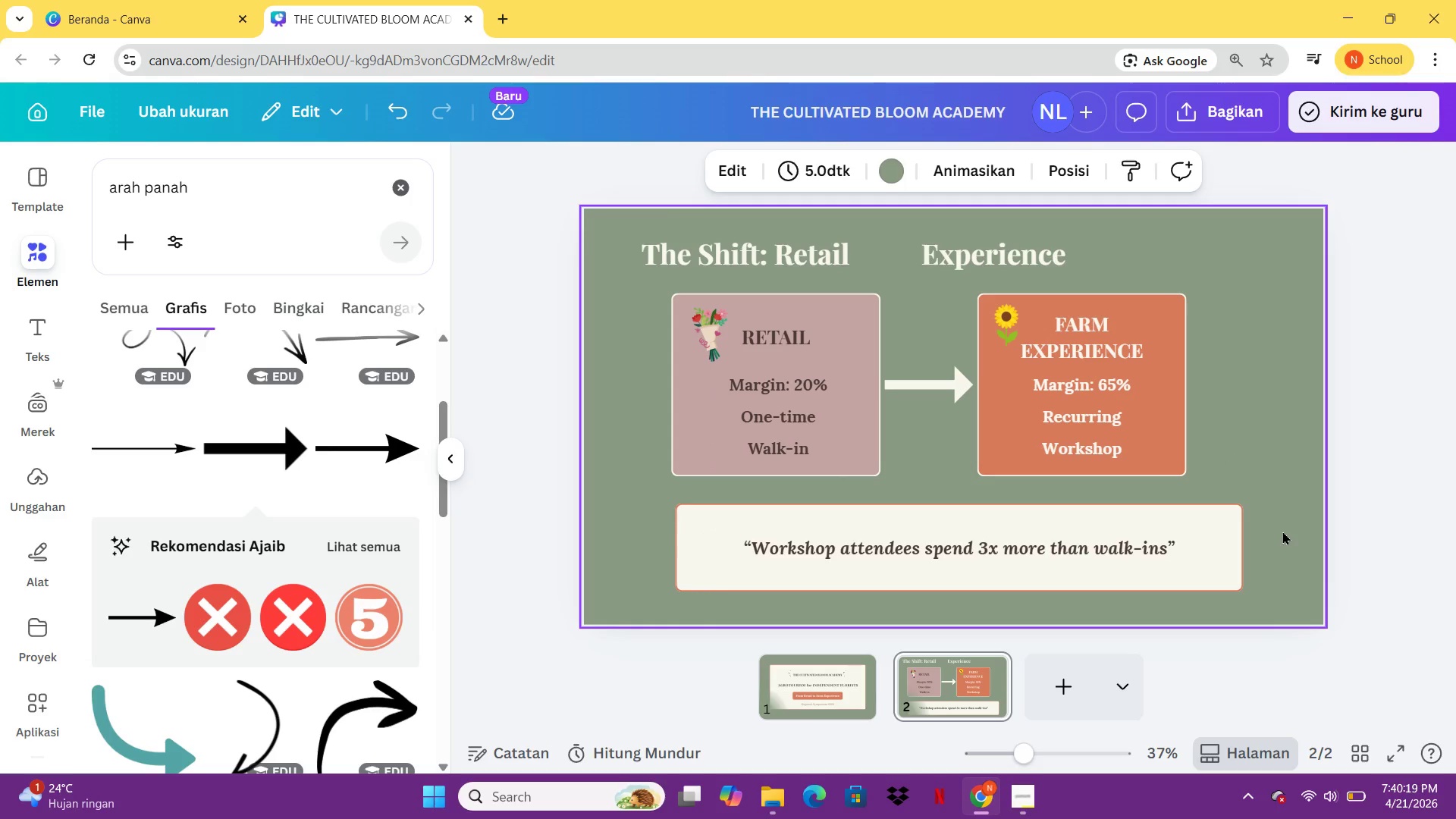 
left_click([1108, 544])
 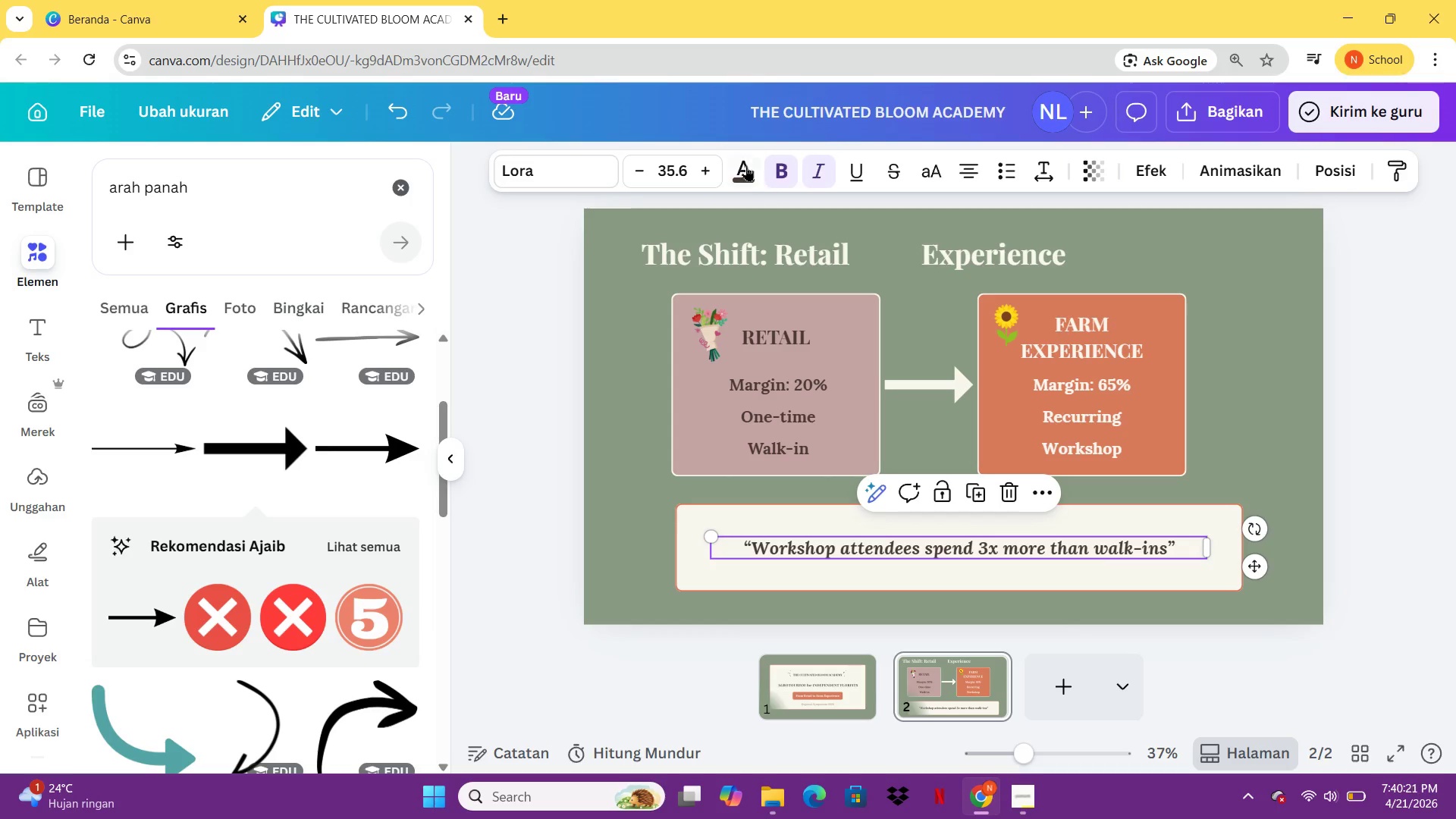 
left_click([742, 163])
 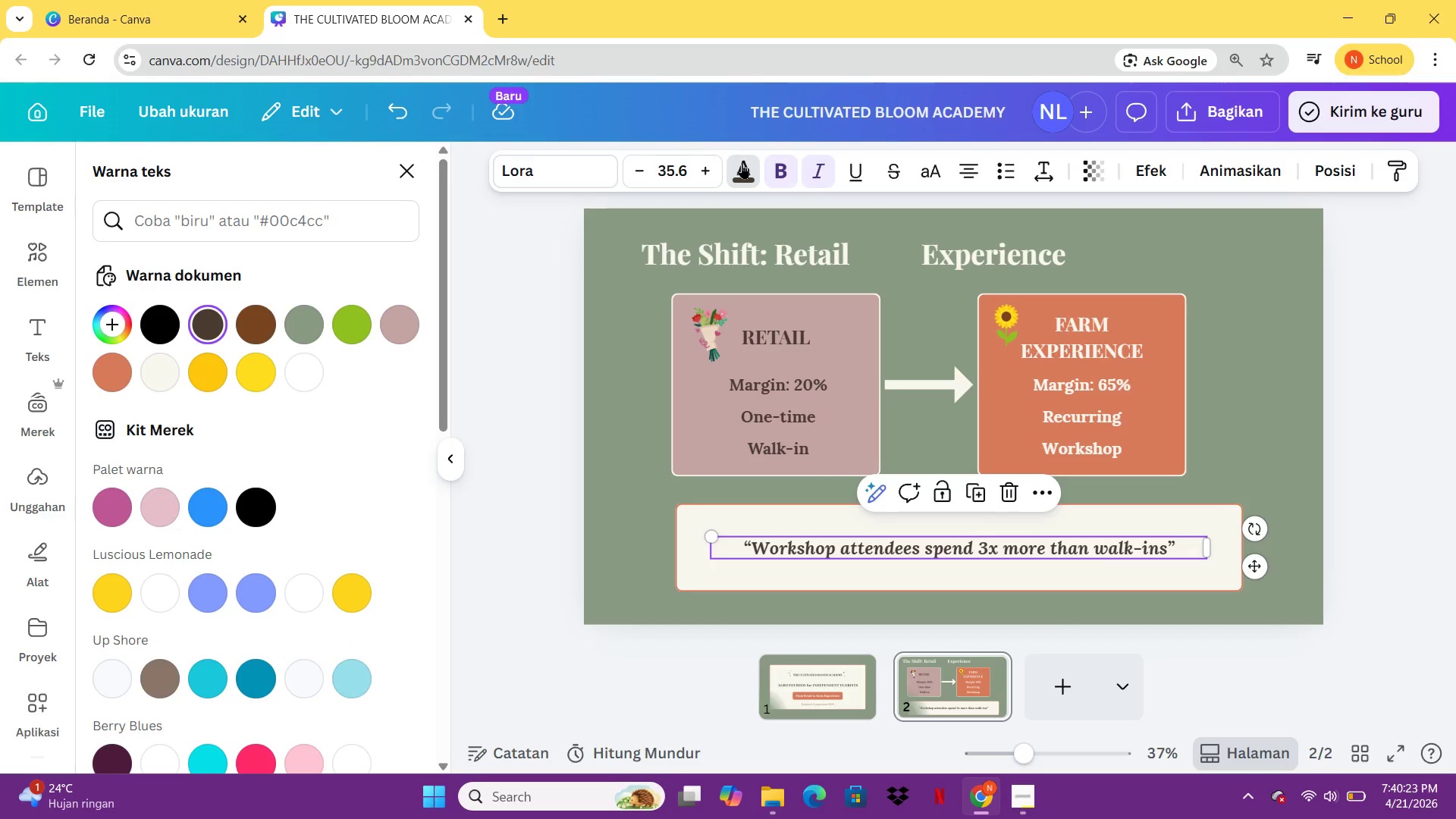 
mouse_move([231, 340])
 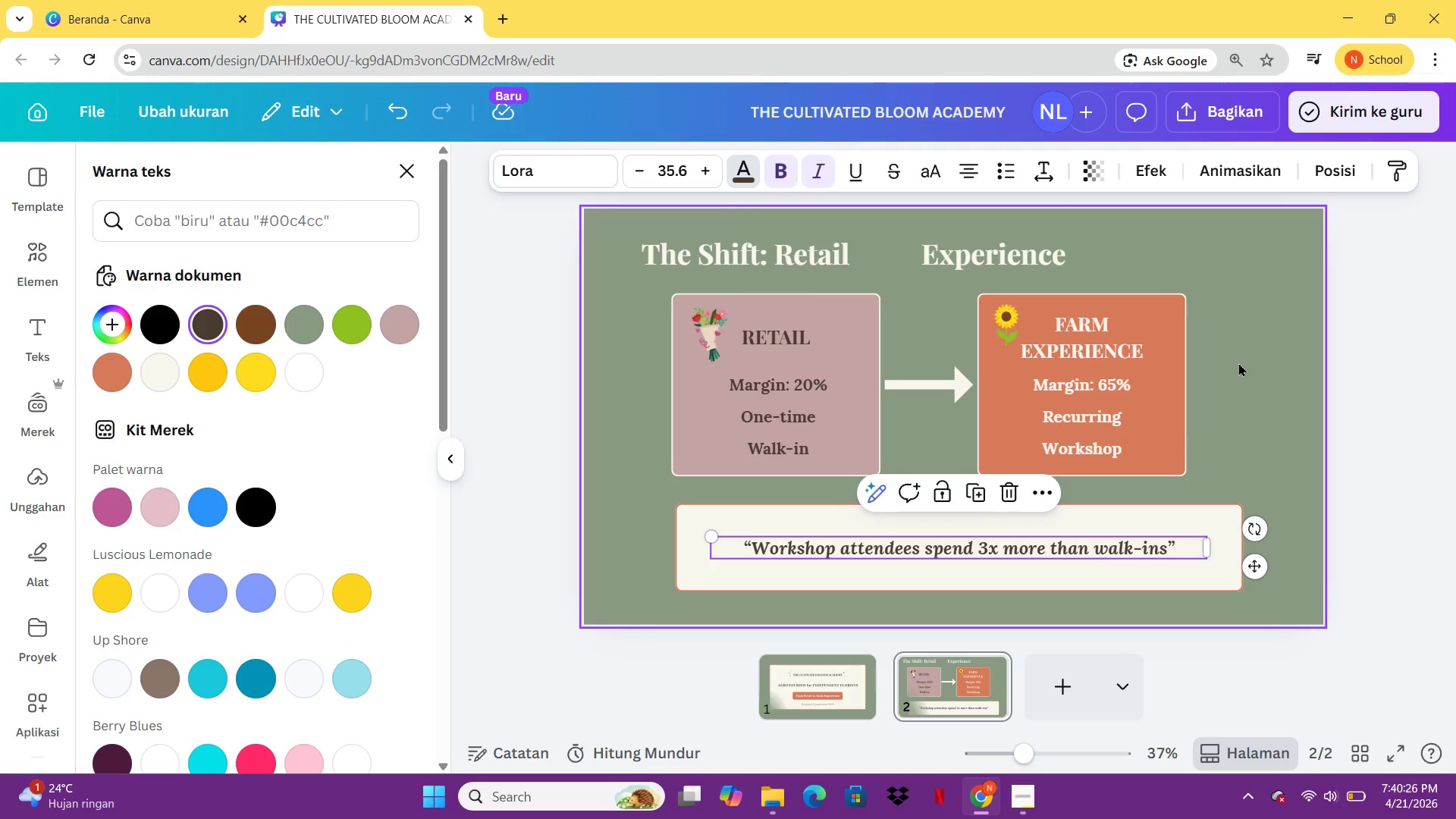 
left_click([1238, 362])
 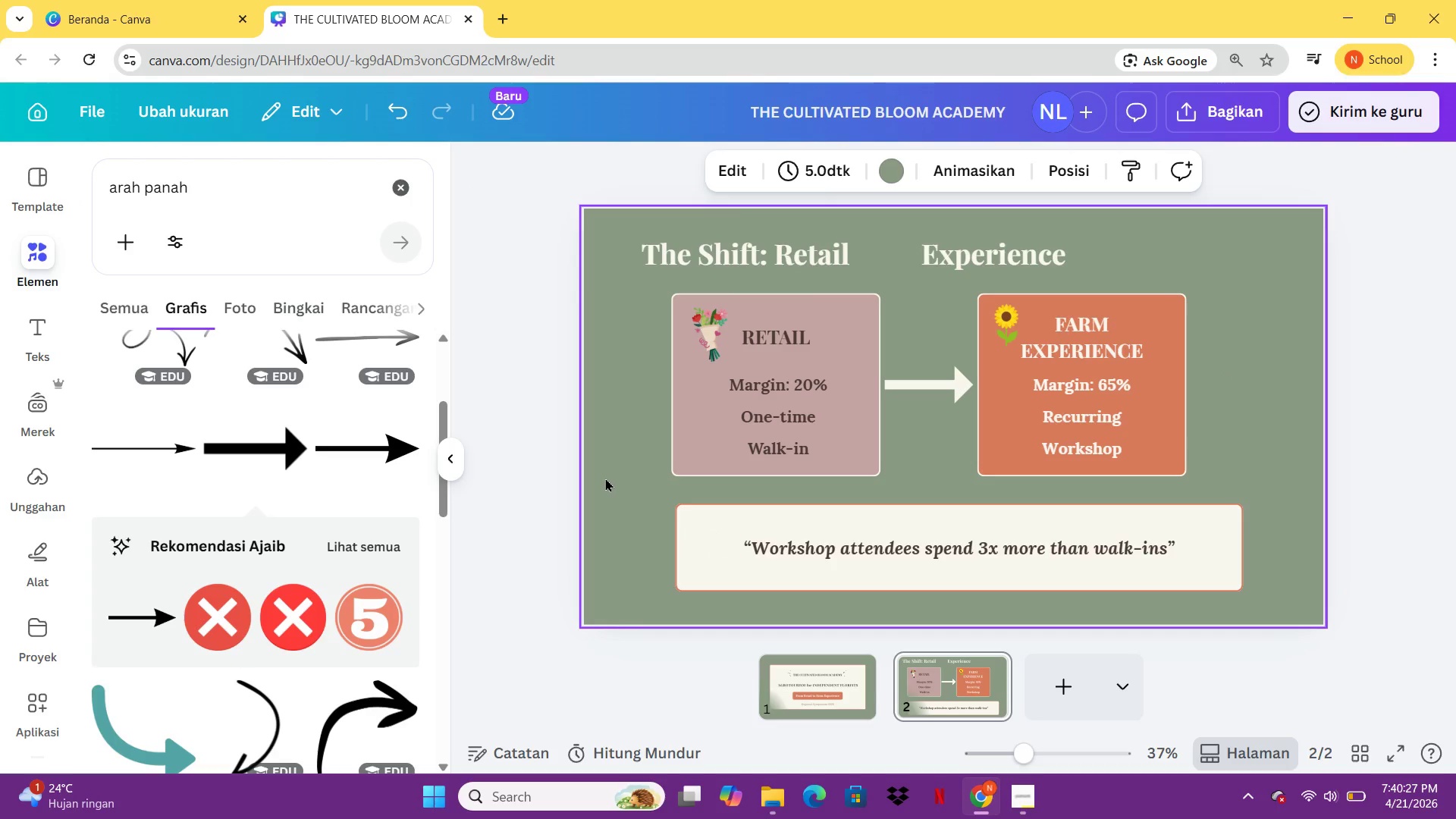 
left_click_drag(start_coordinate=[606, 478], to_coordinate=[1175, 314])
 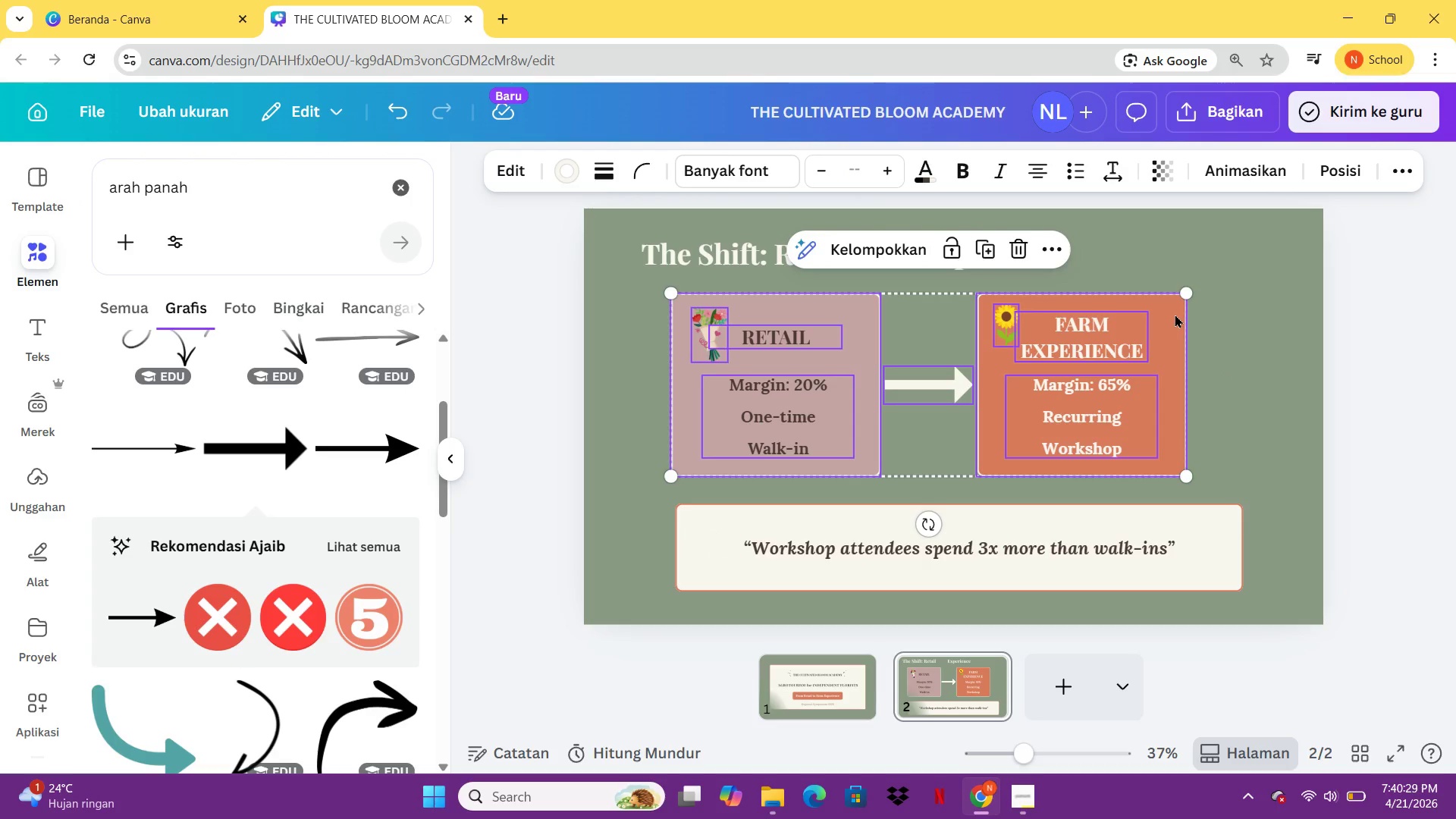 
key(Control+G)
 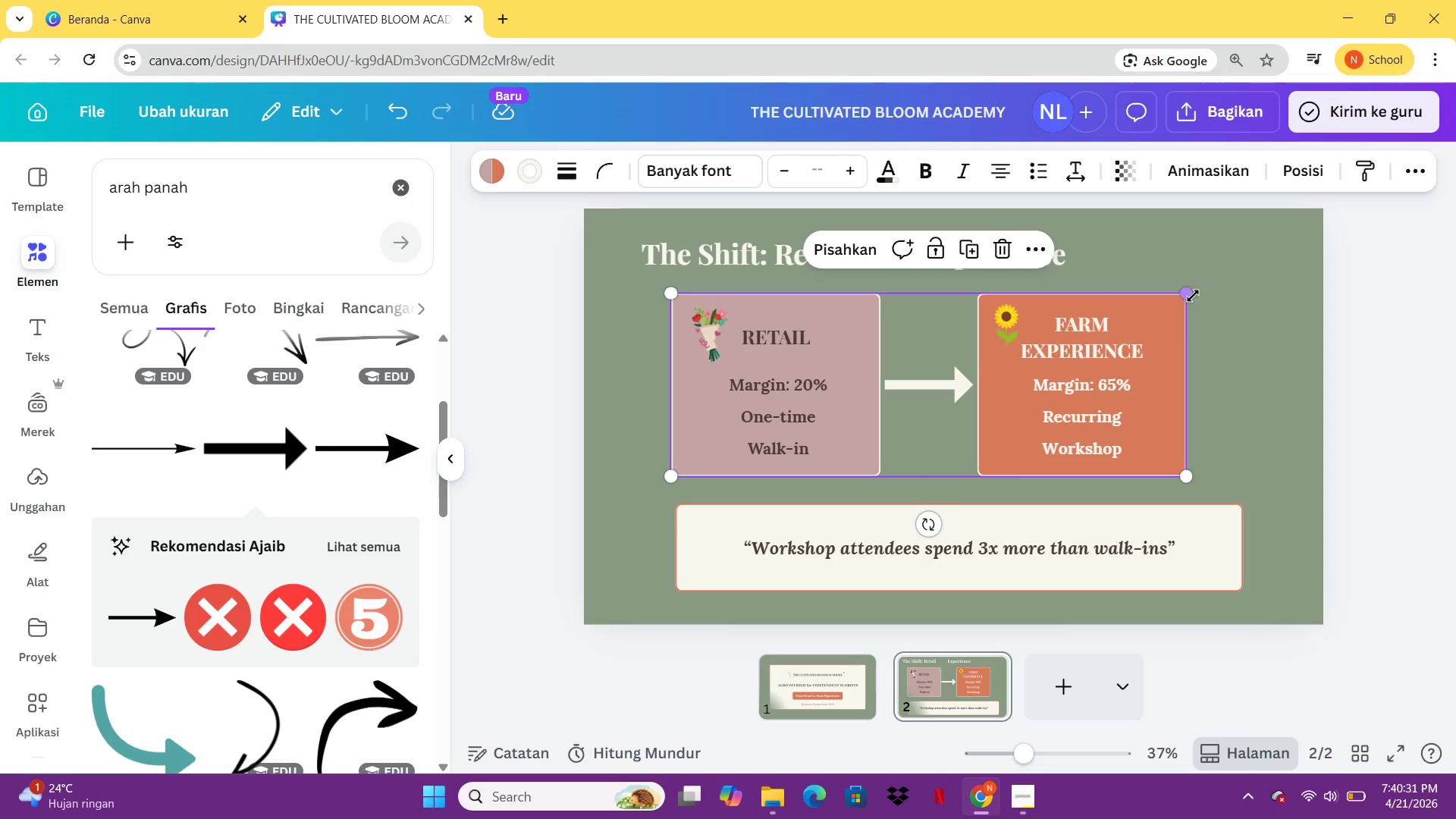 
left_click_drag(start_coordinate=[1193, 296], to_coordinate=[1249, 309])
 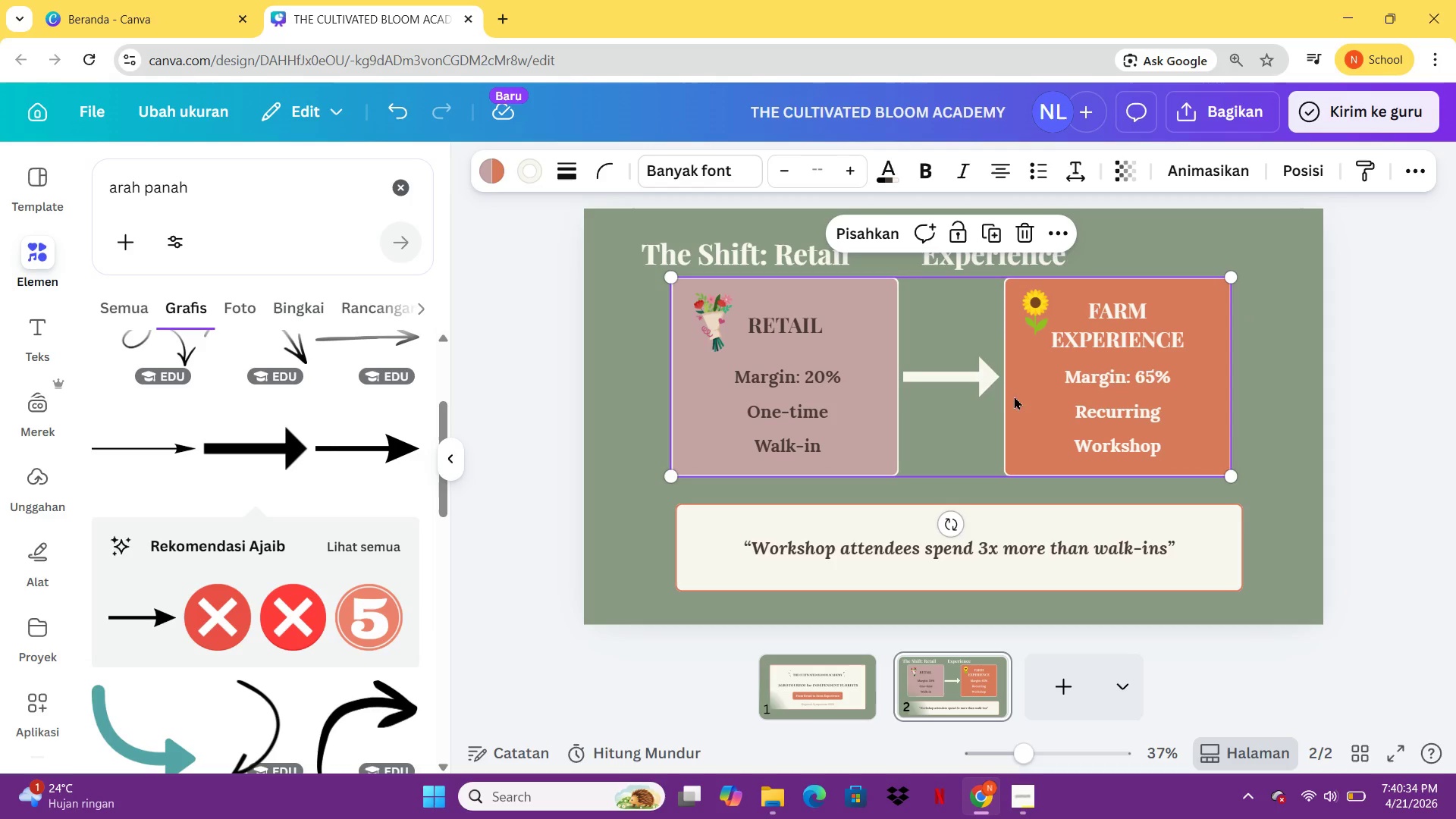 
left_click_drag(start_coordinate=[995, 399], to_coordinate=[1005, 401])
 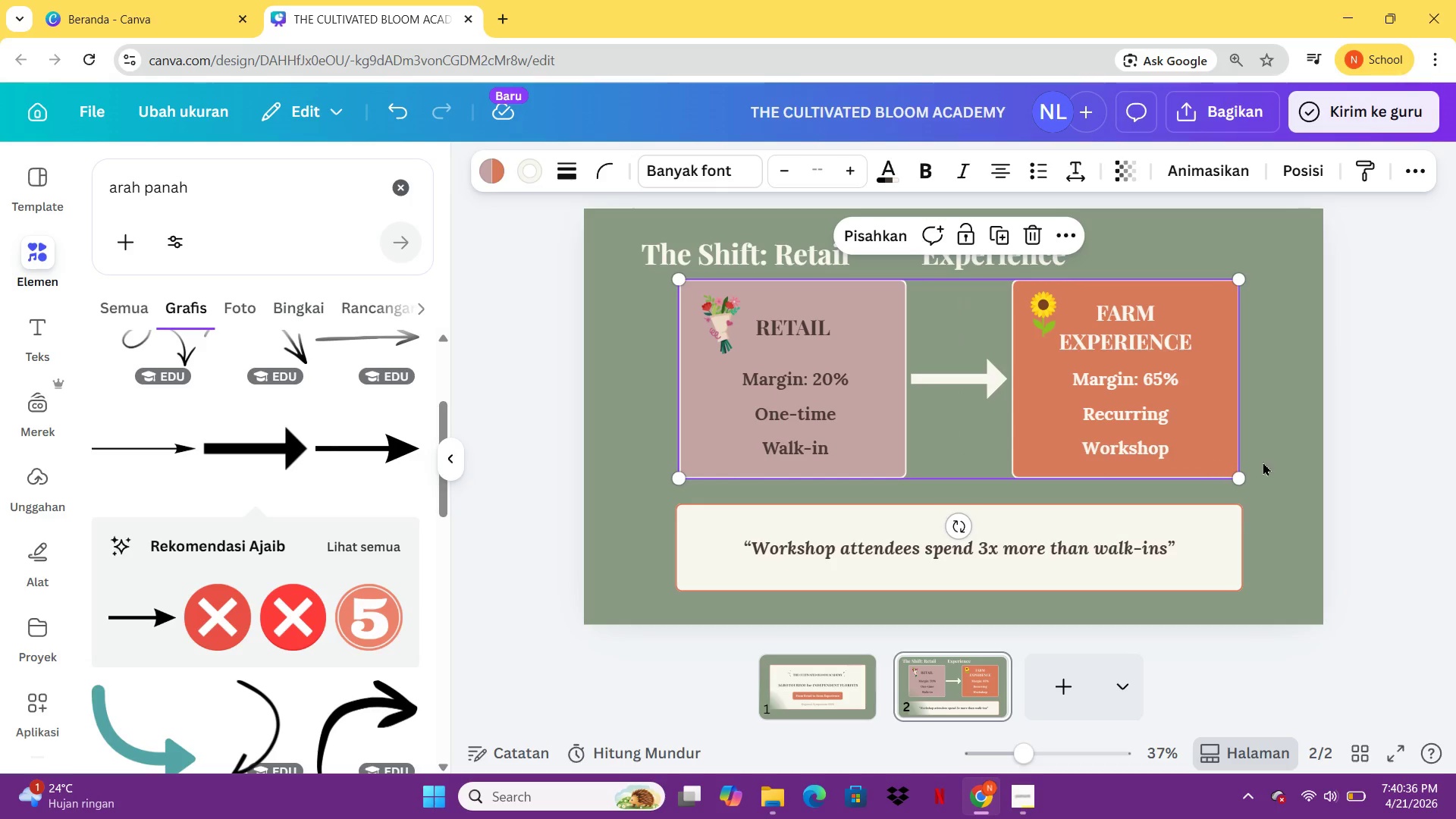 
left_click([1268, 463])
 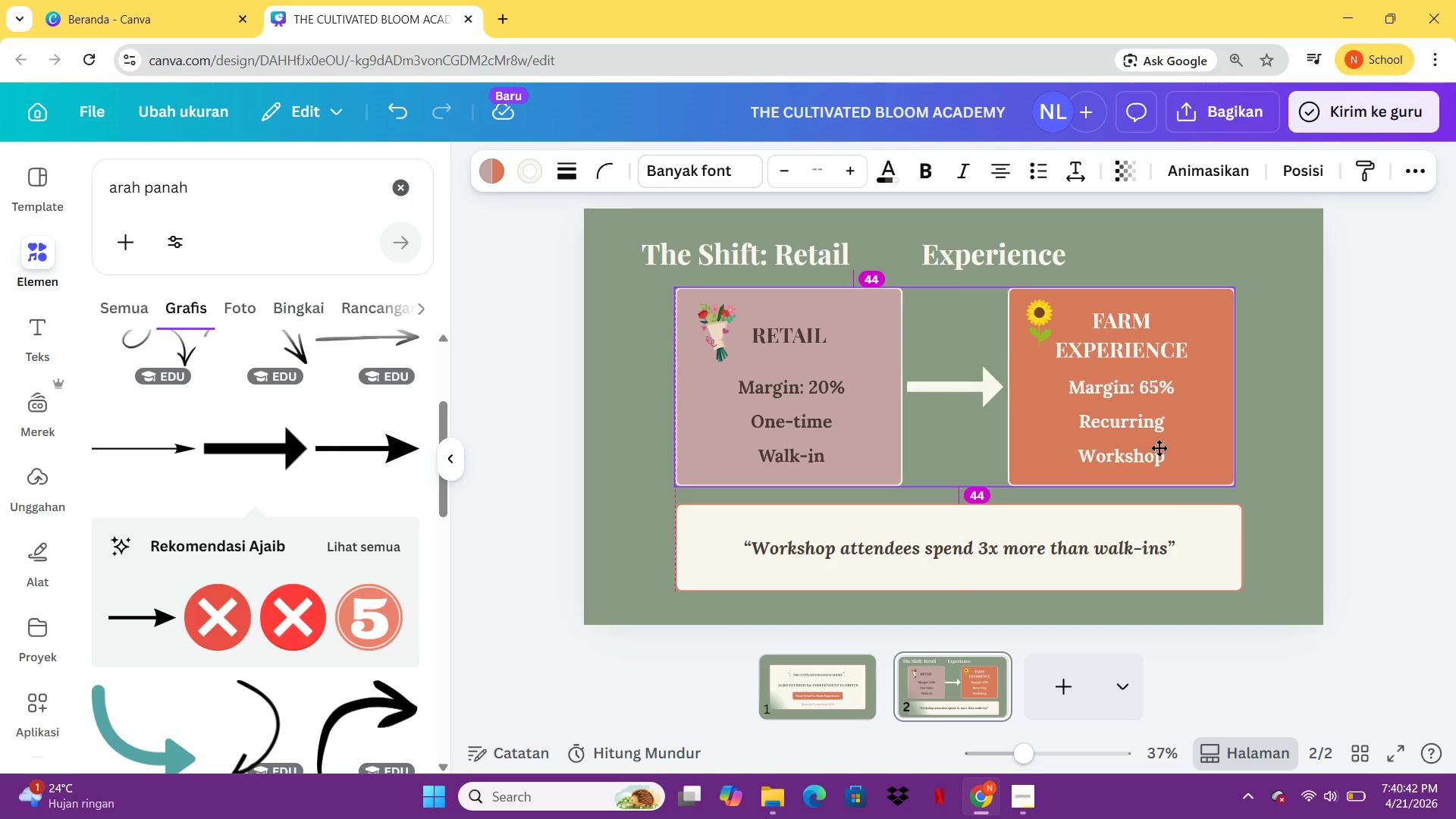 
wait(7.61)
 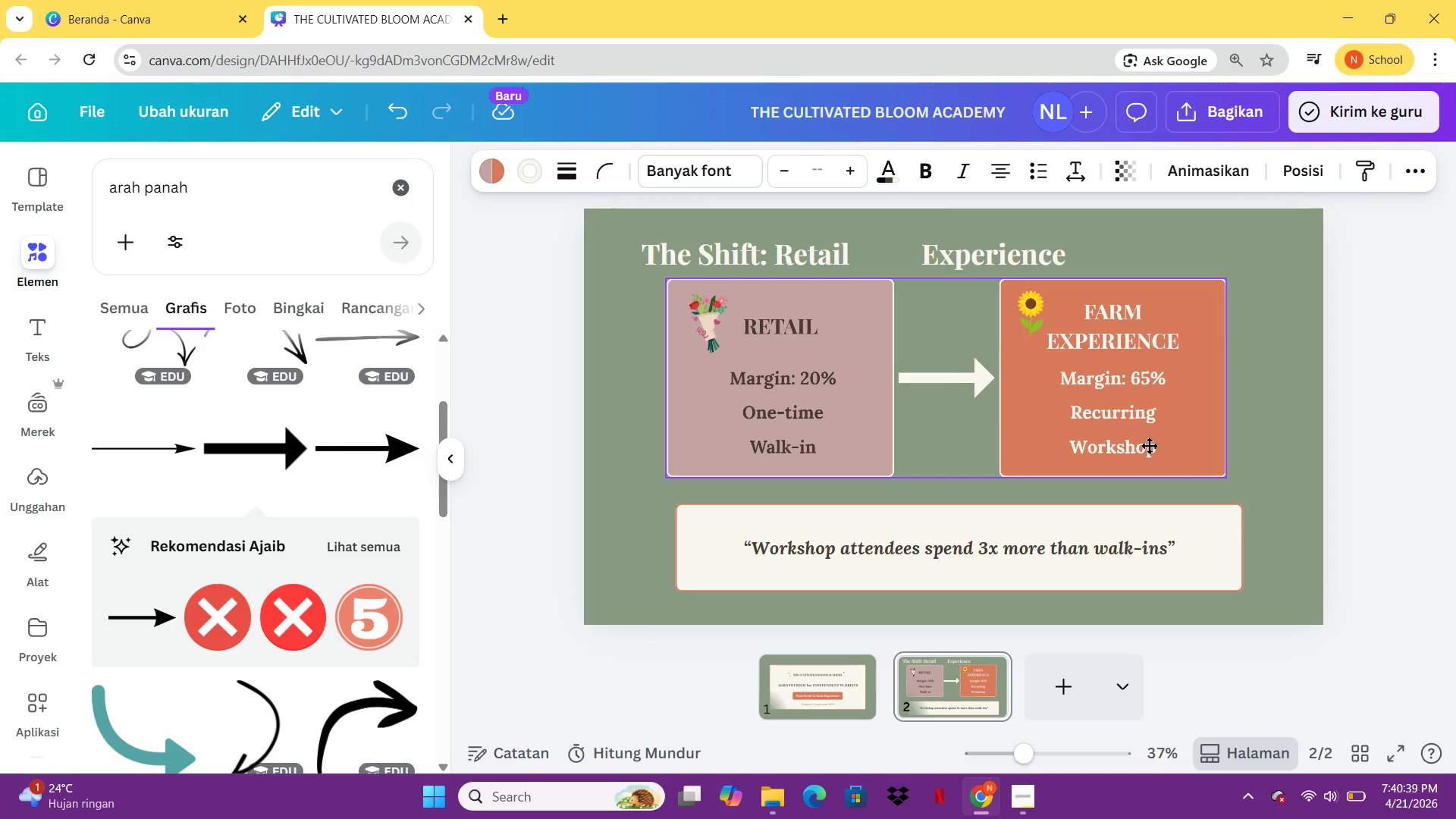 
left_click([1323, 517])
 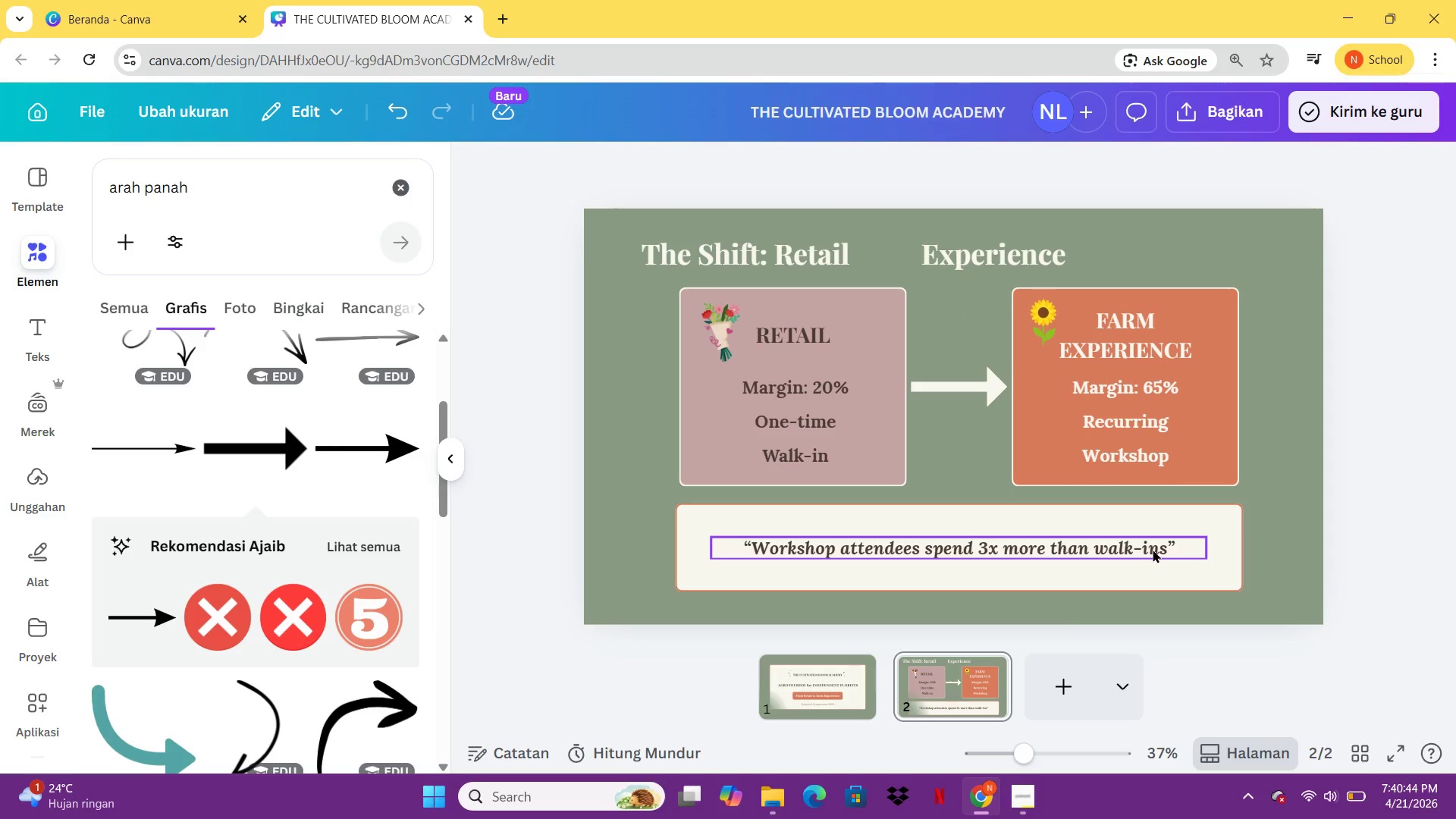 
left_click([1153, 549])
 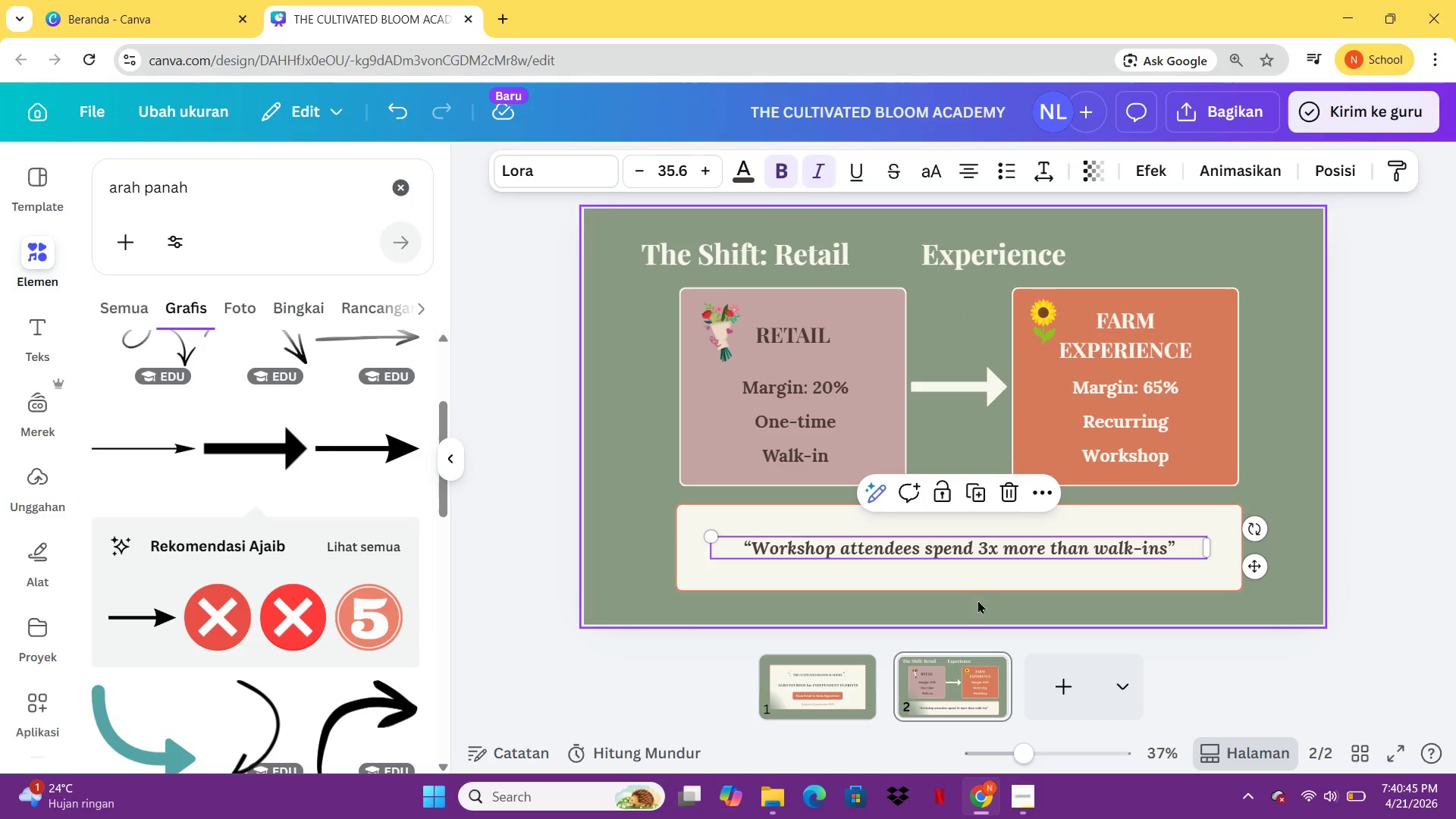 
left_click_drag(start_coordinate=[959, 604], to_coordinate=[1035, 554])
 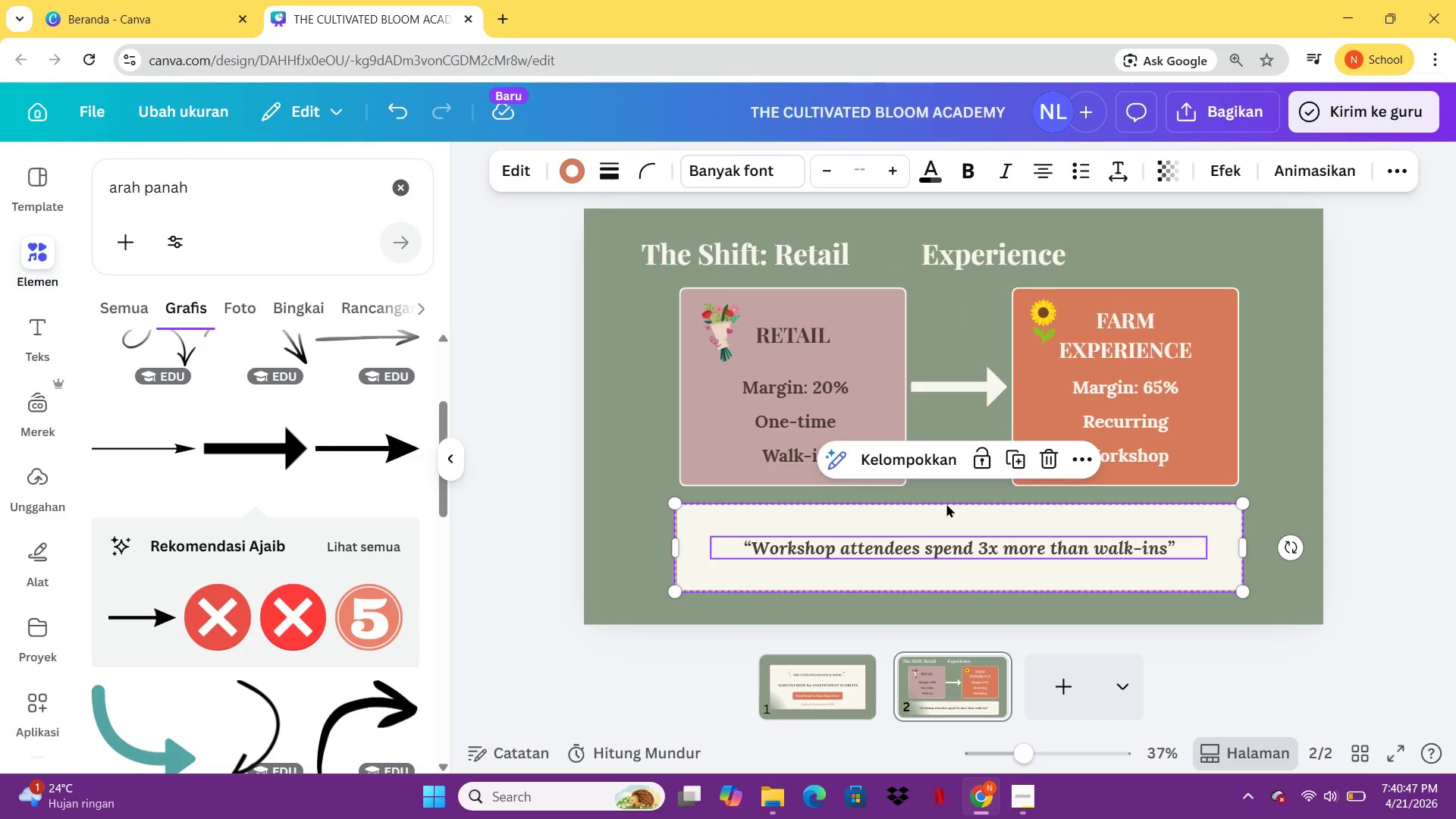 
left_click([946, 504])
 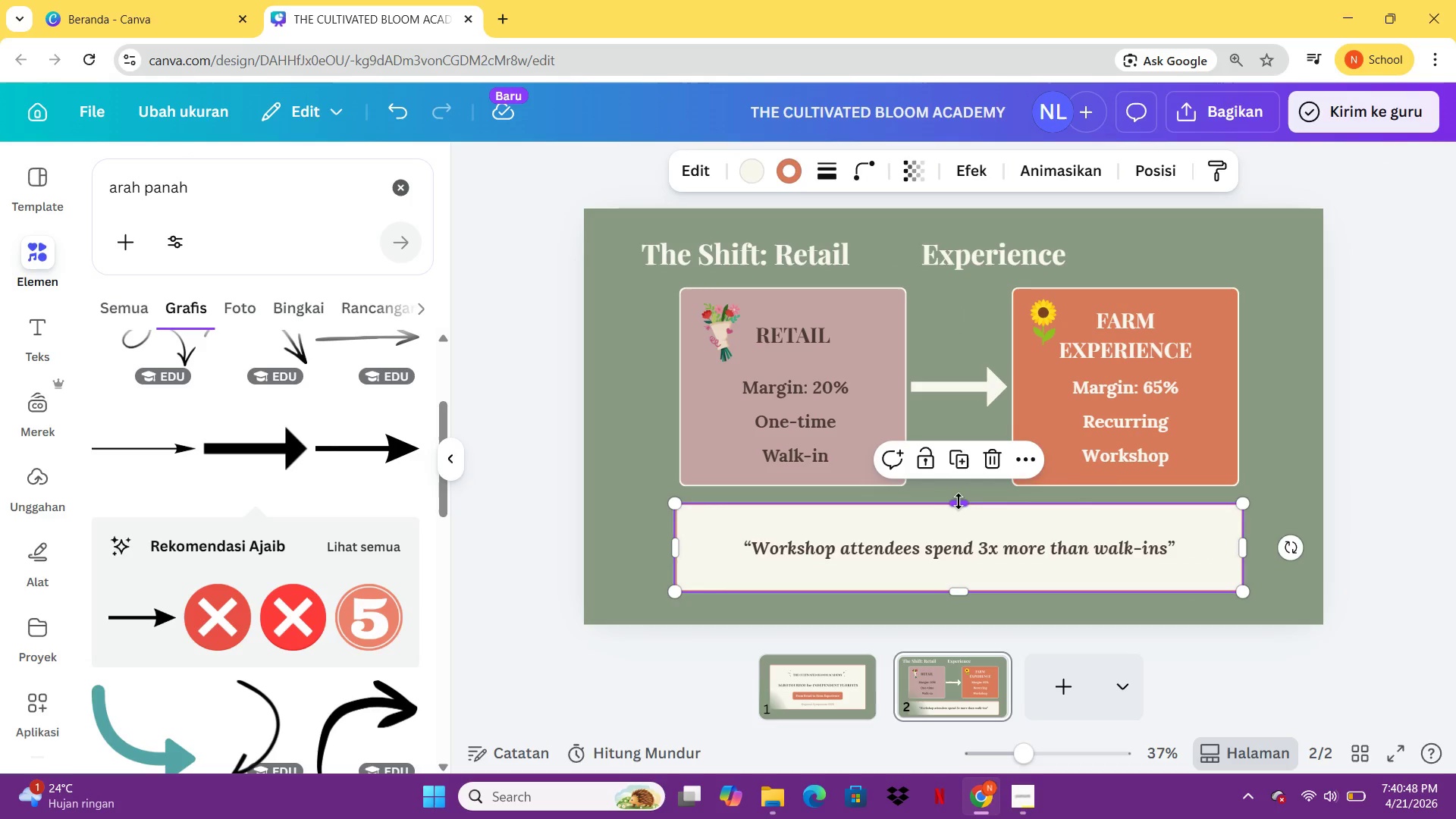 
left_click_drag(start_coordinate=[960, 501], to_coordinate=[962, 519])
 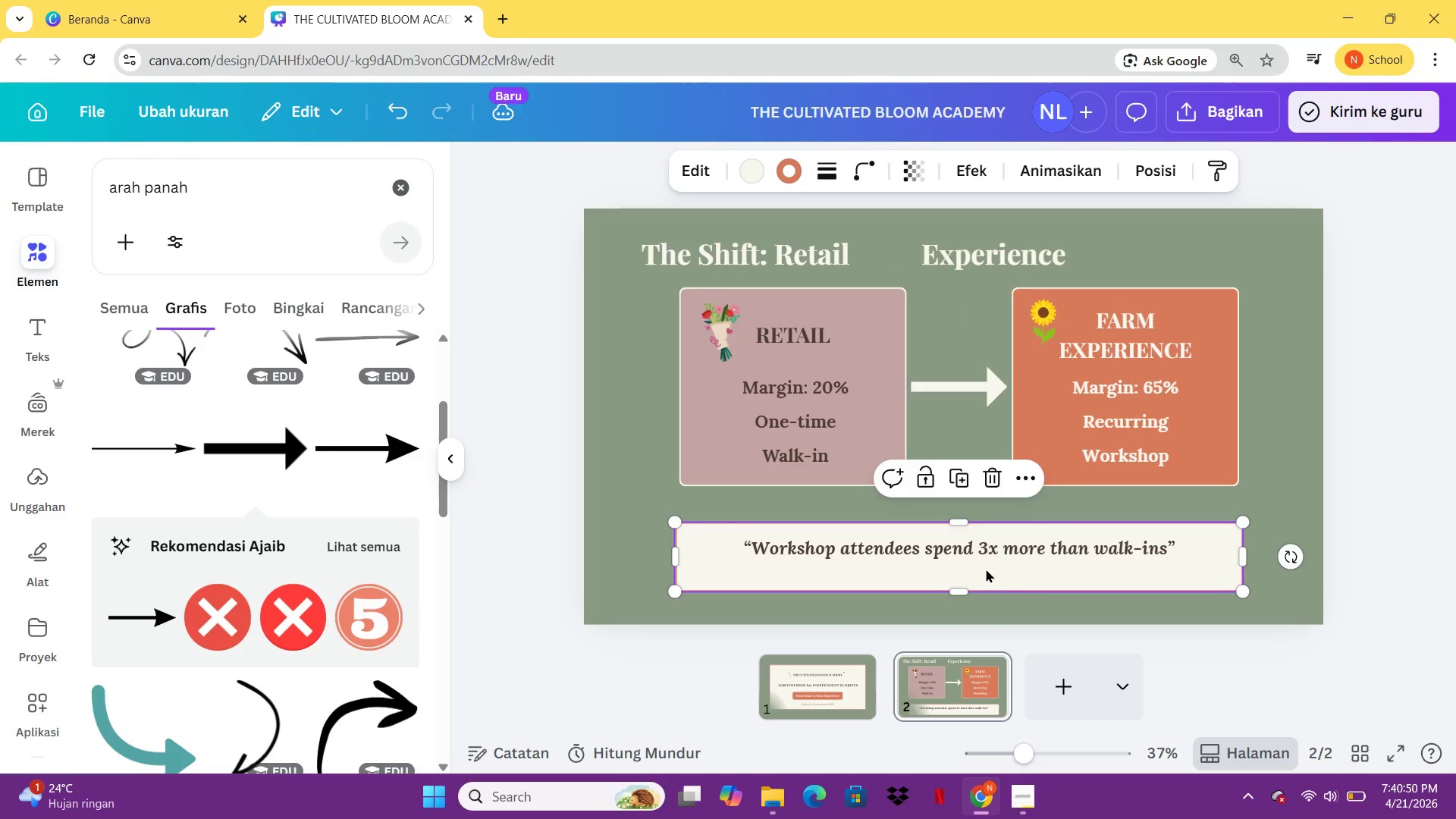 
left_click([1000, 569])
 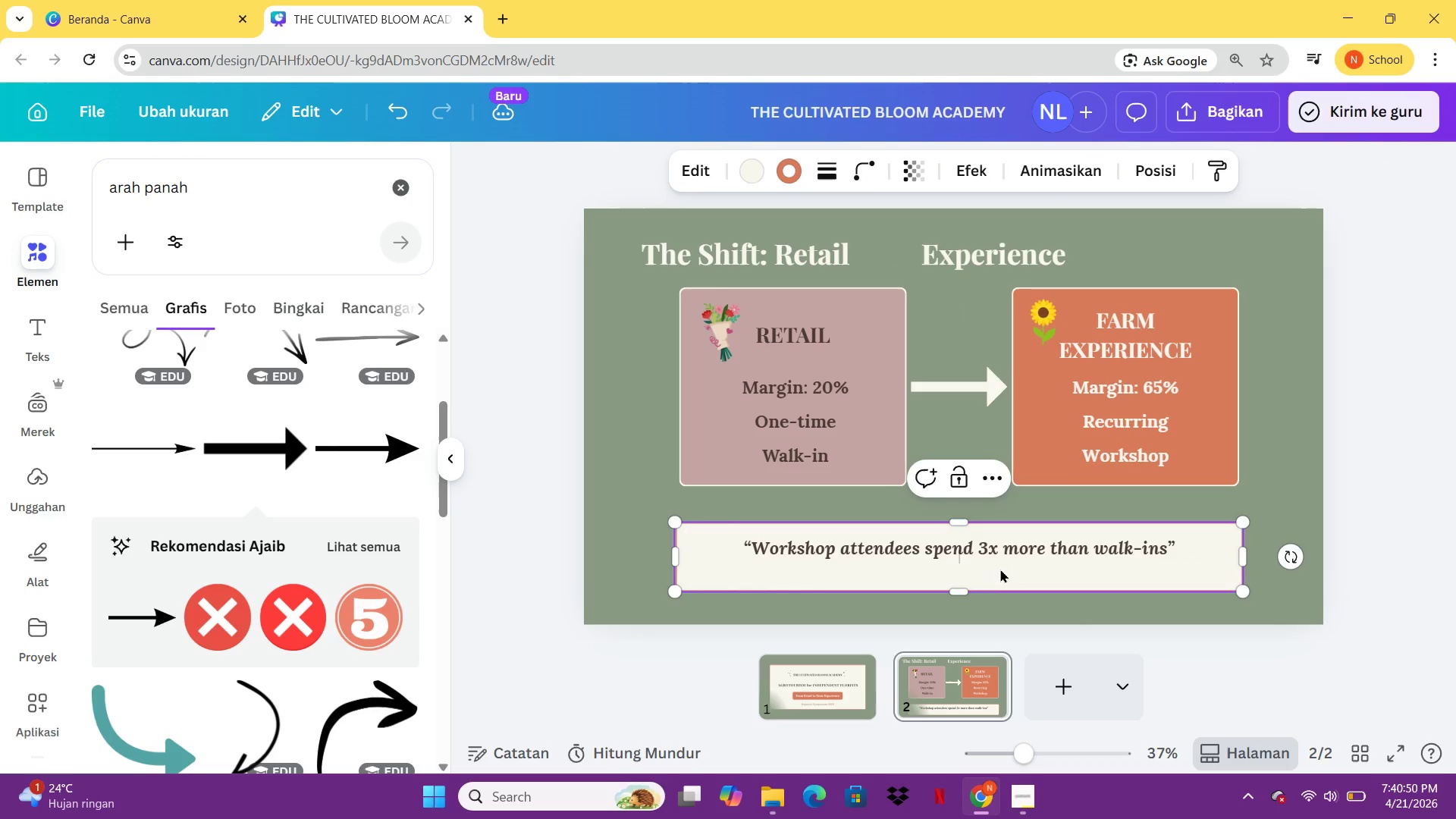 
left_click_drag(start_coordinate=[1000, 569], to_coordinate=[1000, 560])
 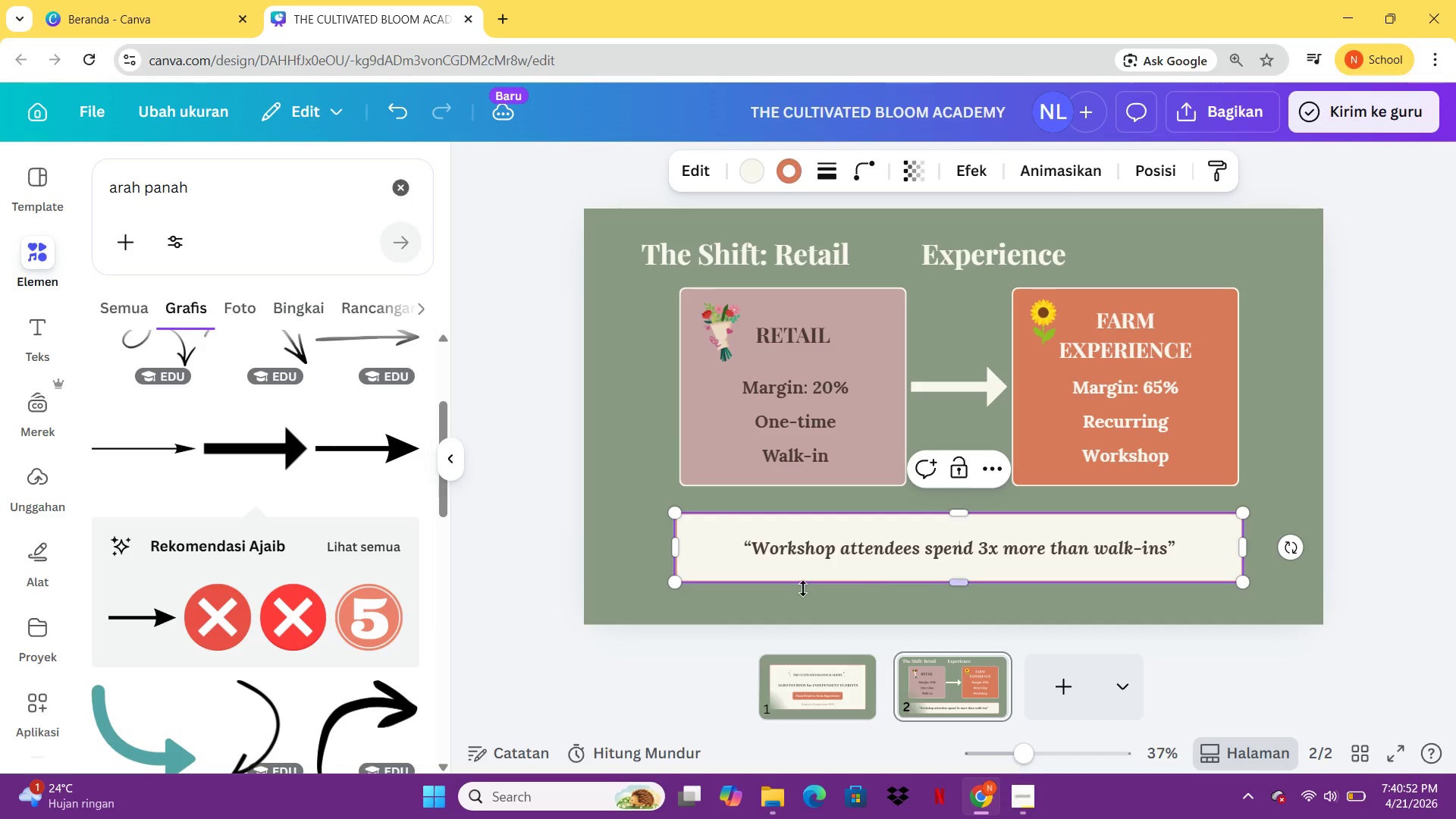 
left_click([800, 589])
 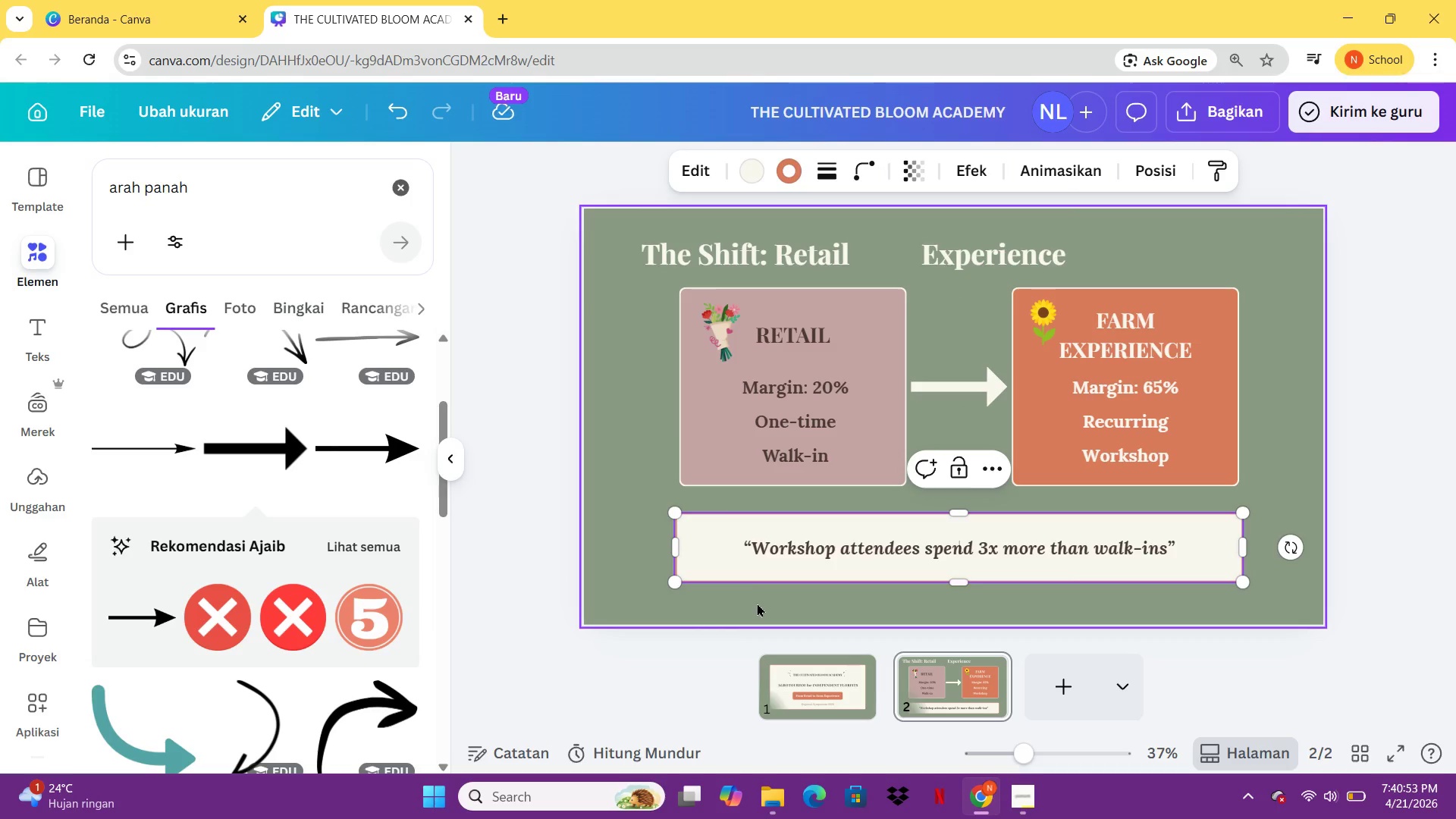 
left_click_drag(start_coordinate=[757, 603], to_coordinate=[887, 520])
 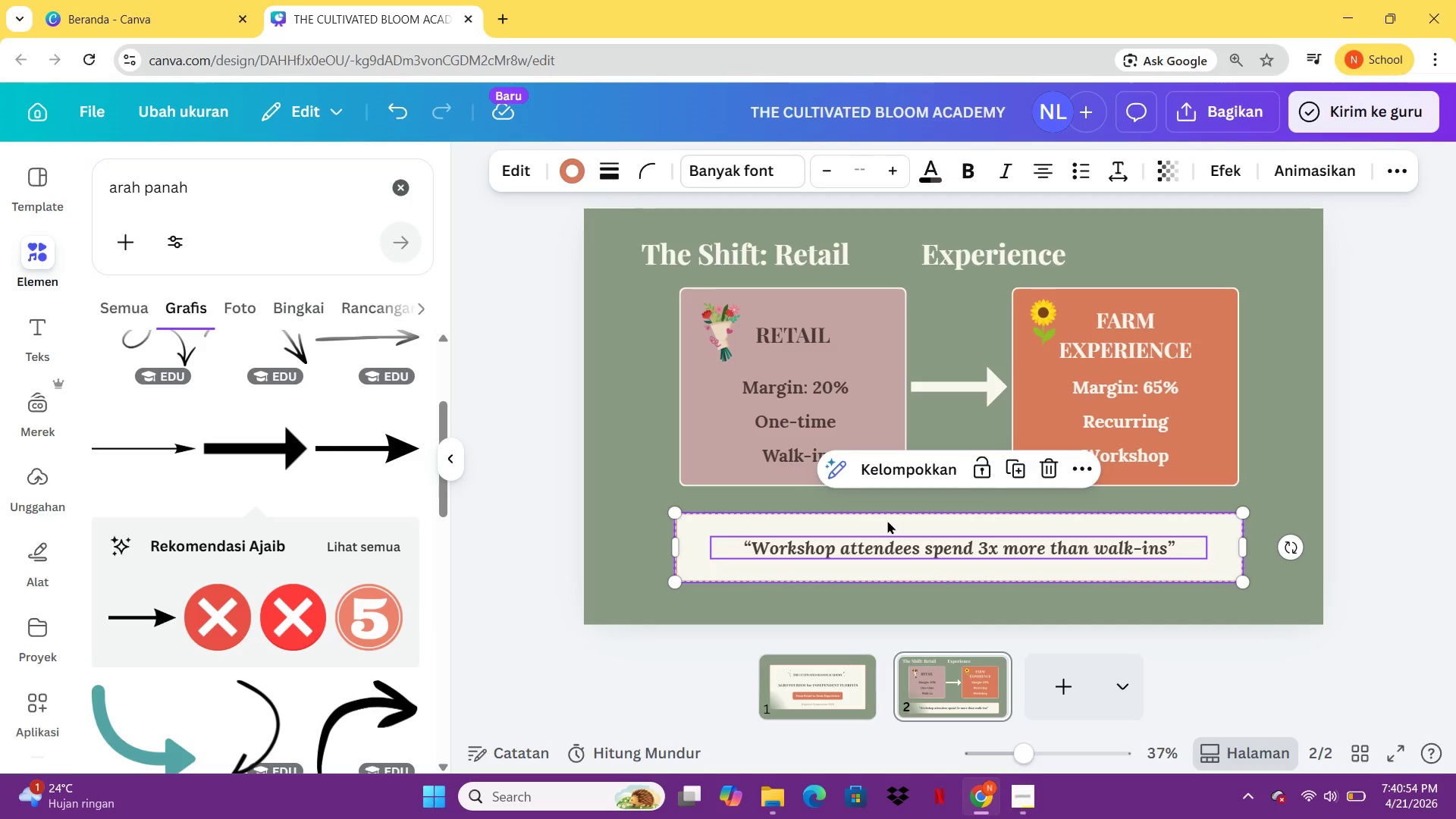 
key(Control+C)
 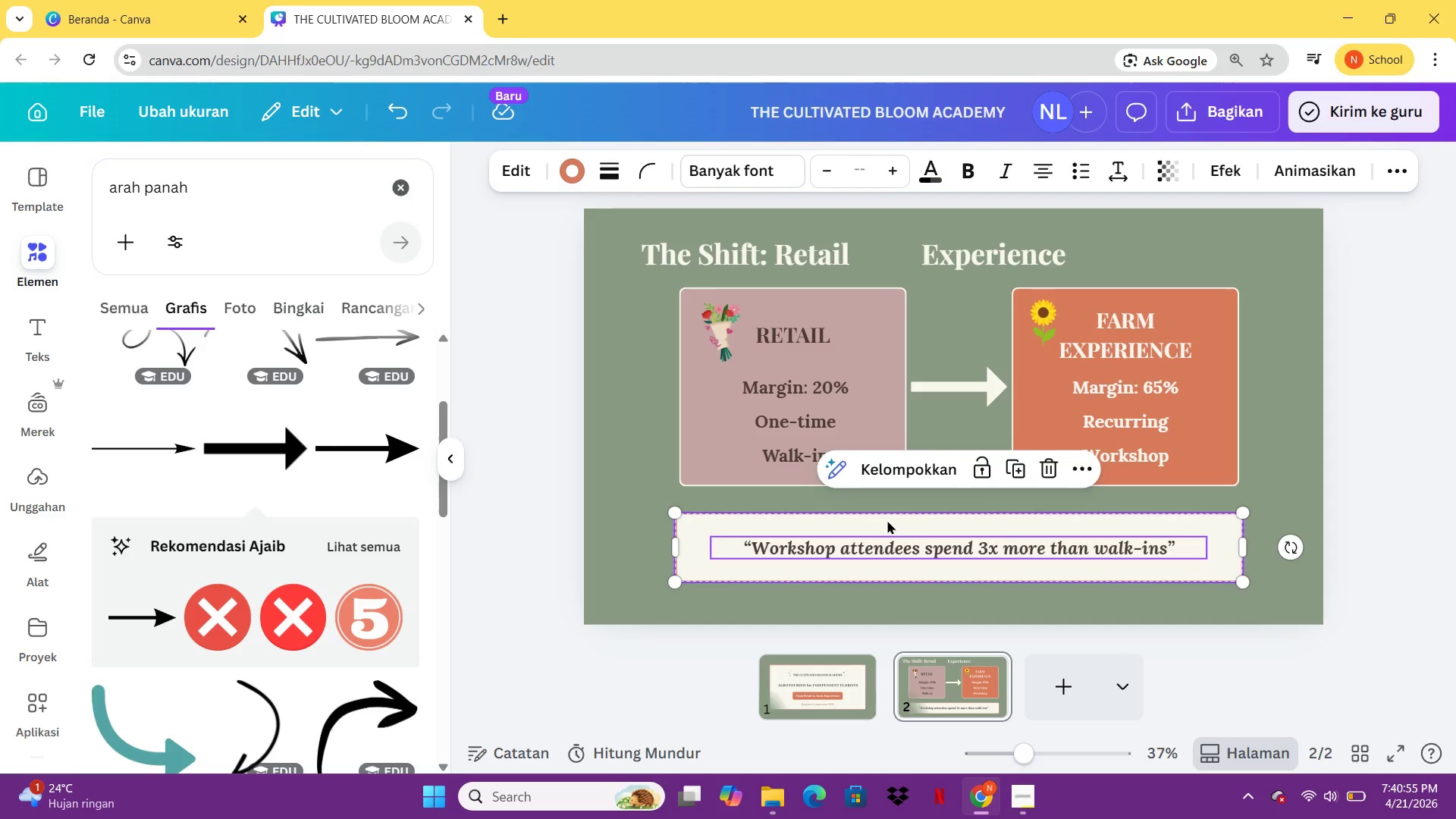 
key(Control+G)
 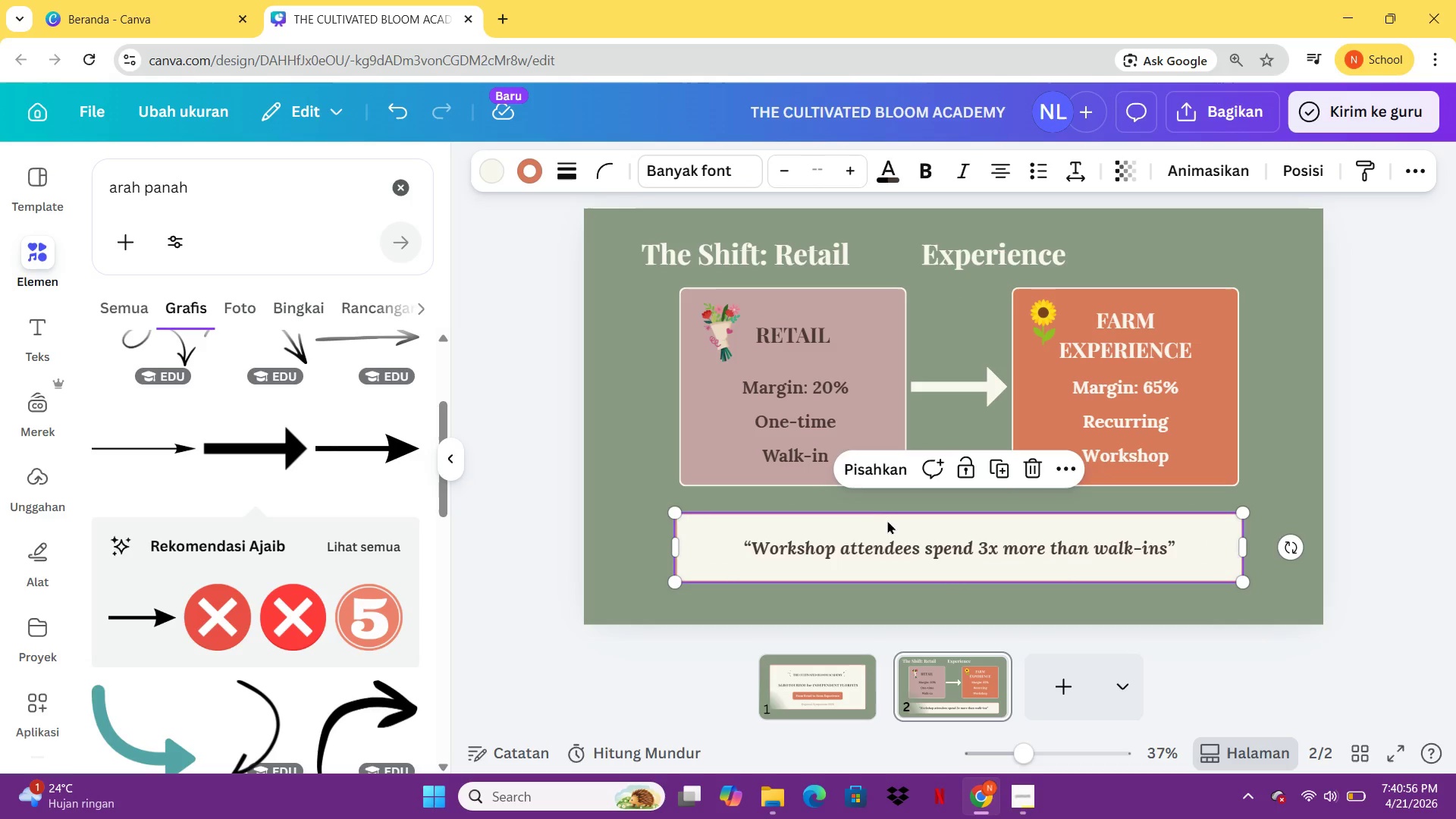 
left_click_drag(start_coordinate=[887, 520], to_coordinate=[875, 524])
 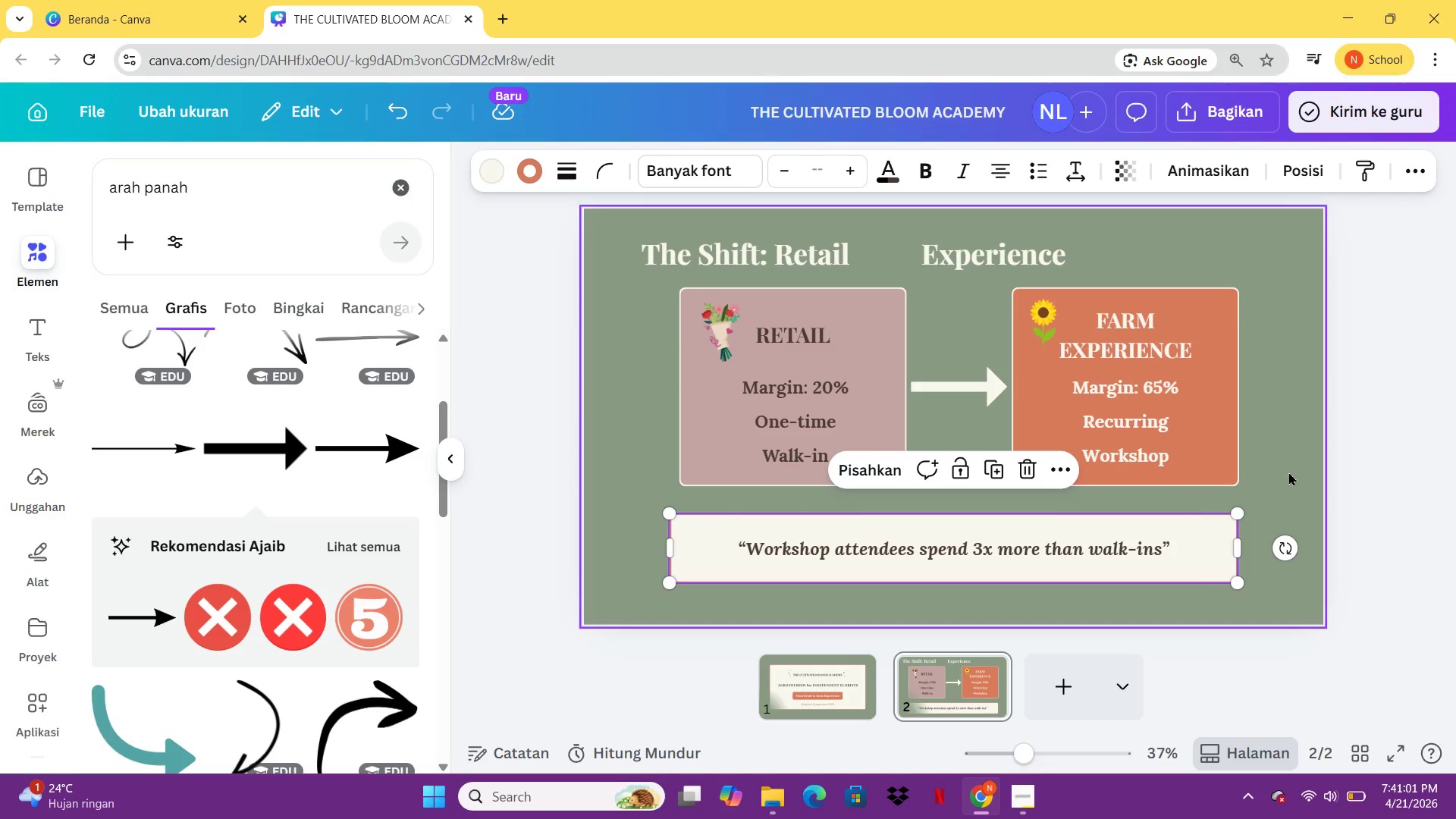 
left_click([1293, 470])
 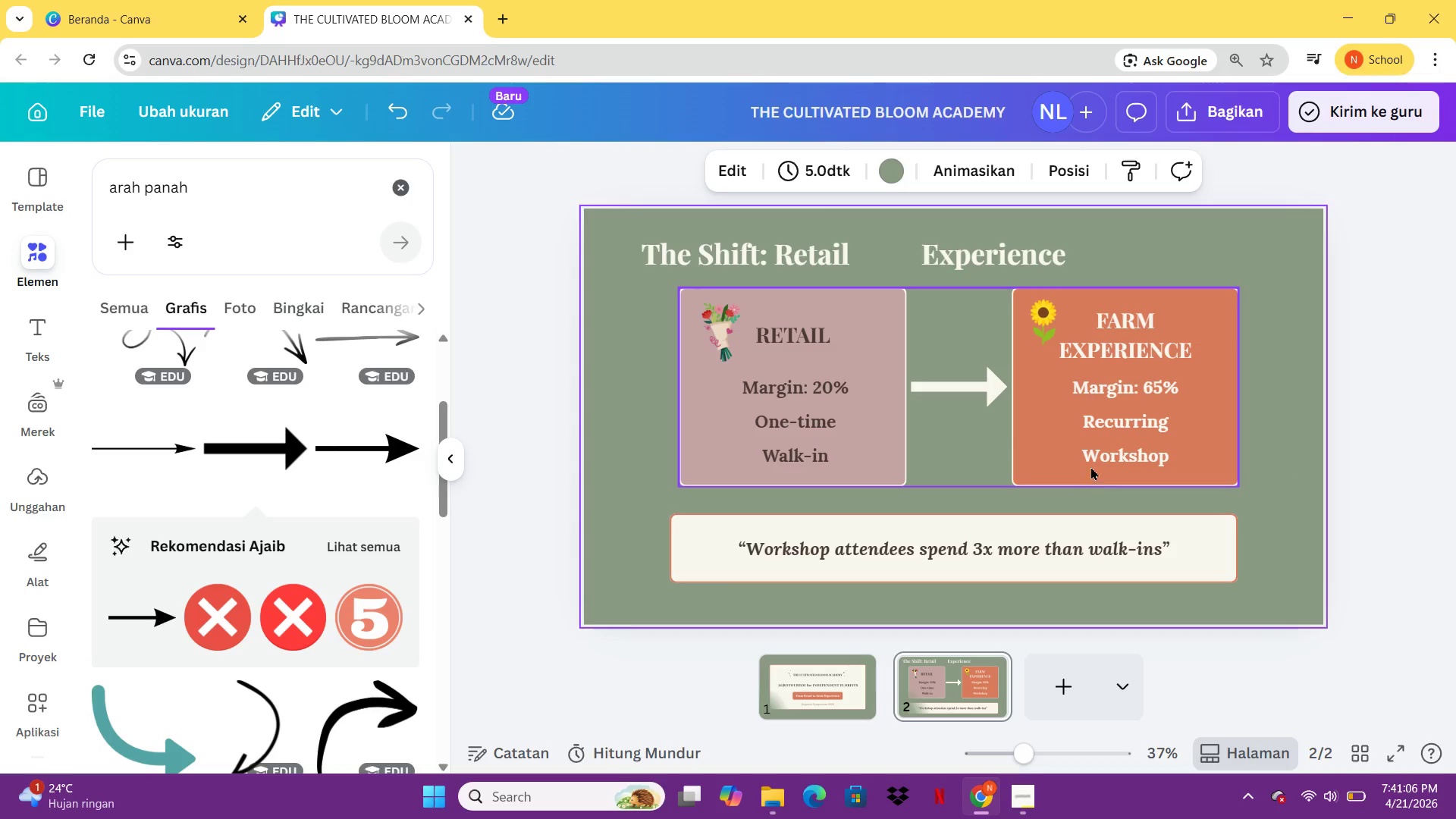 
wait(6.41)
 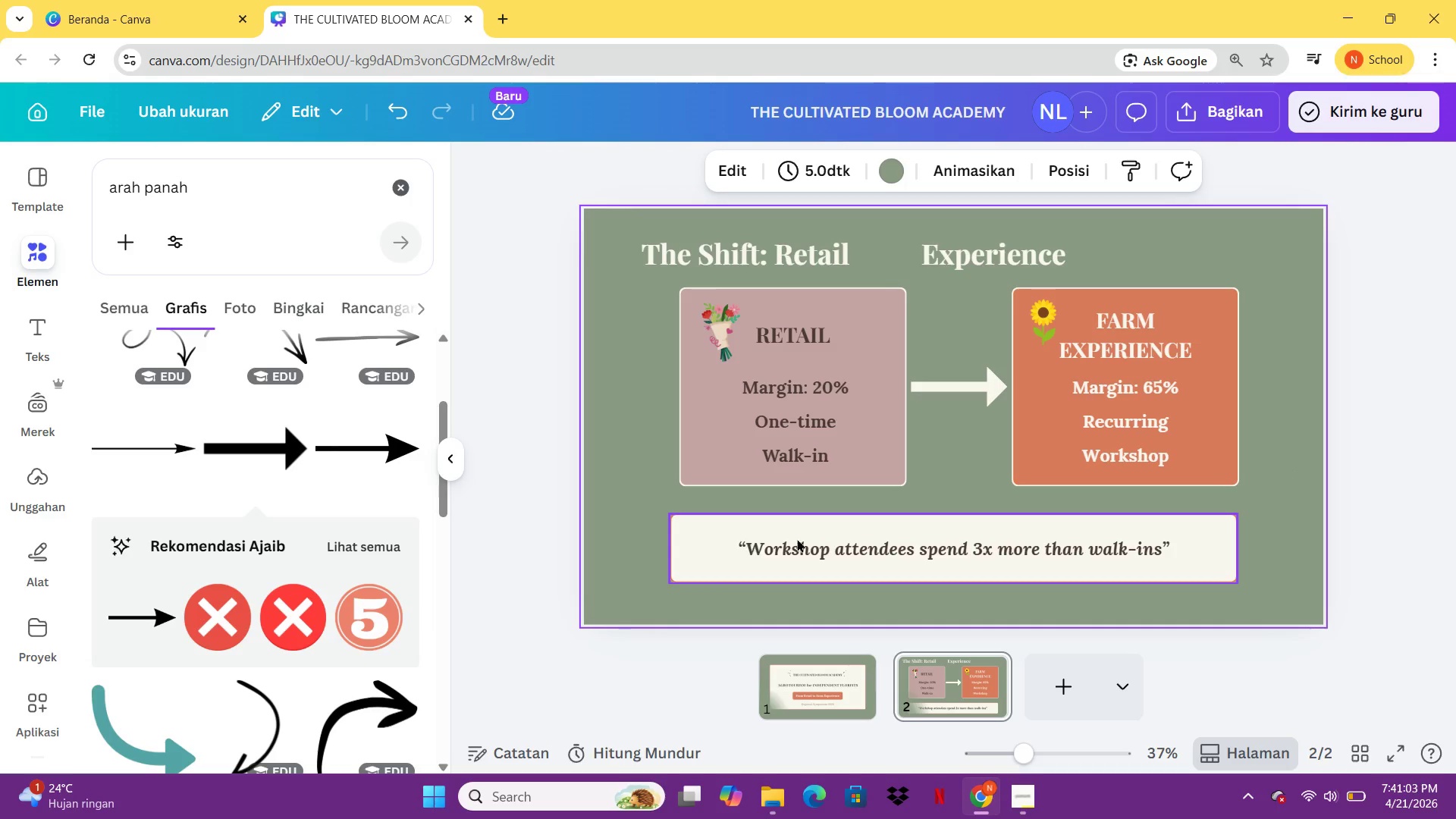 
left_click_drag(start_coordinate=[1090, 462], to_coordinate=[1083, 460])
 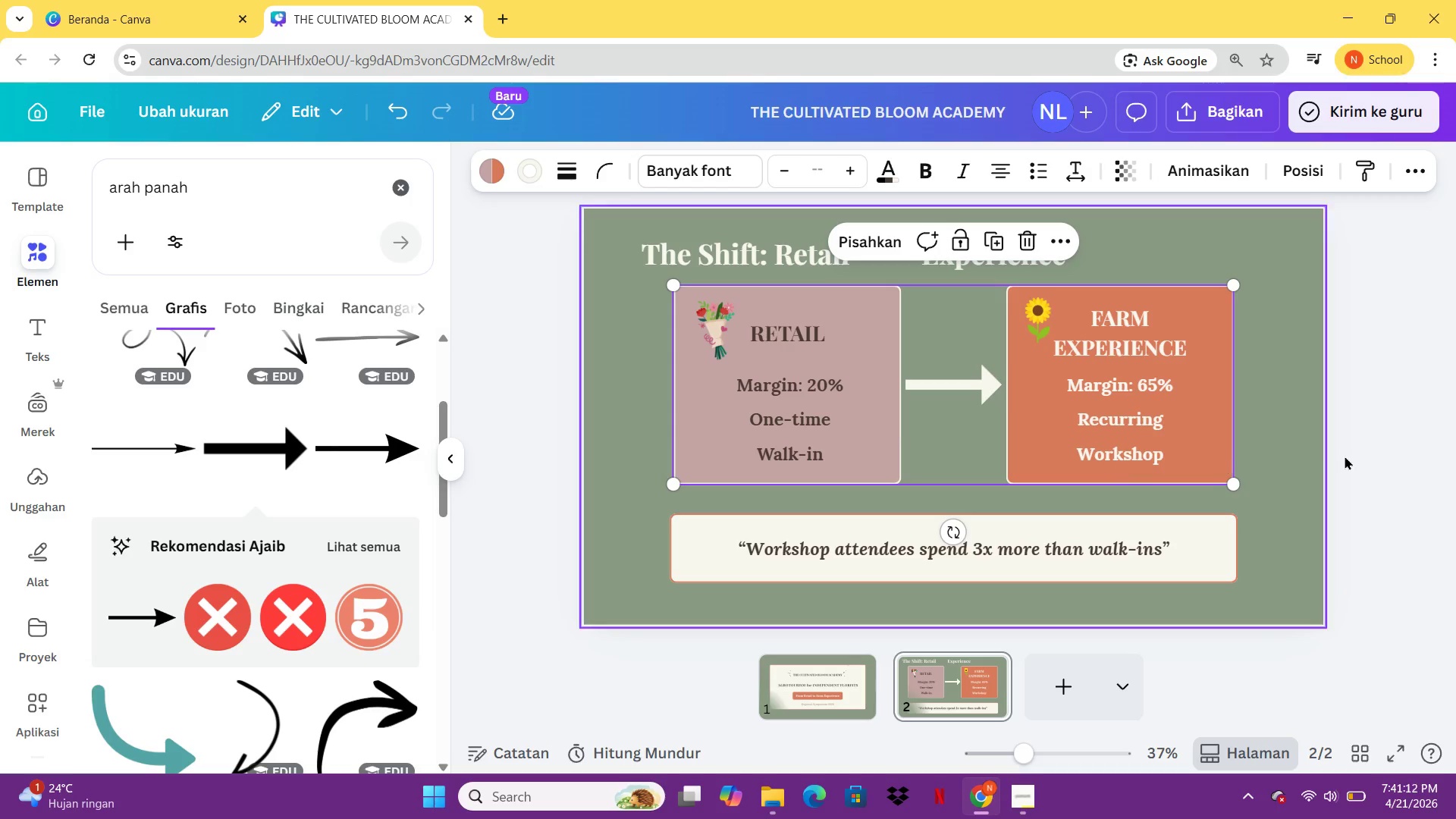 
left_click([1351, 455])
 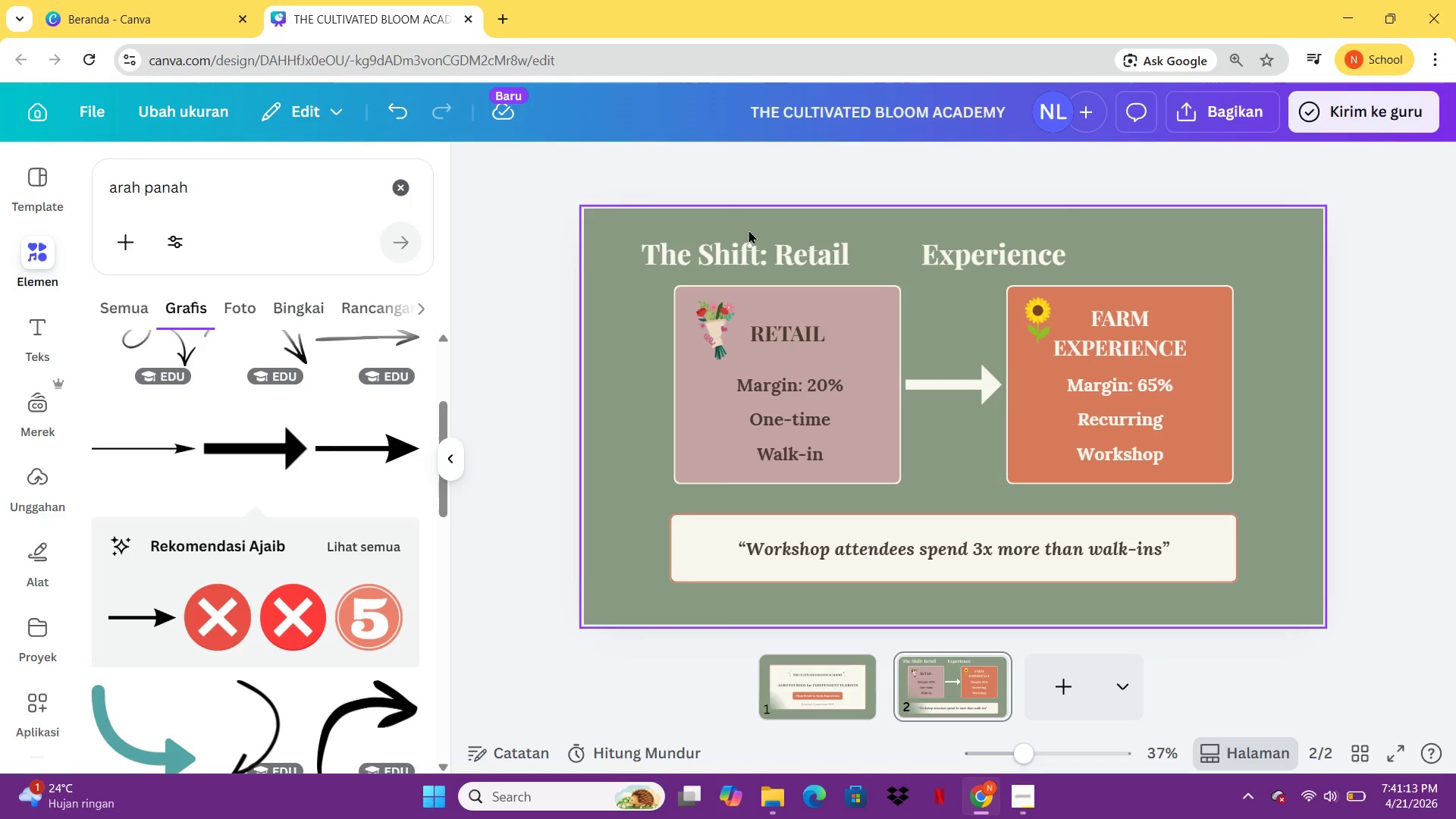 
left_click([770, 270])
 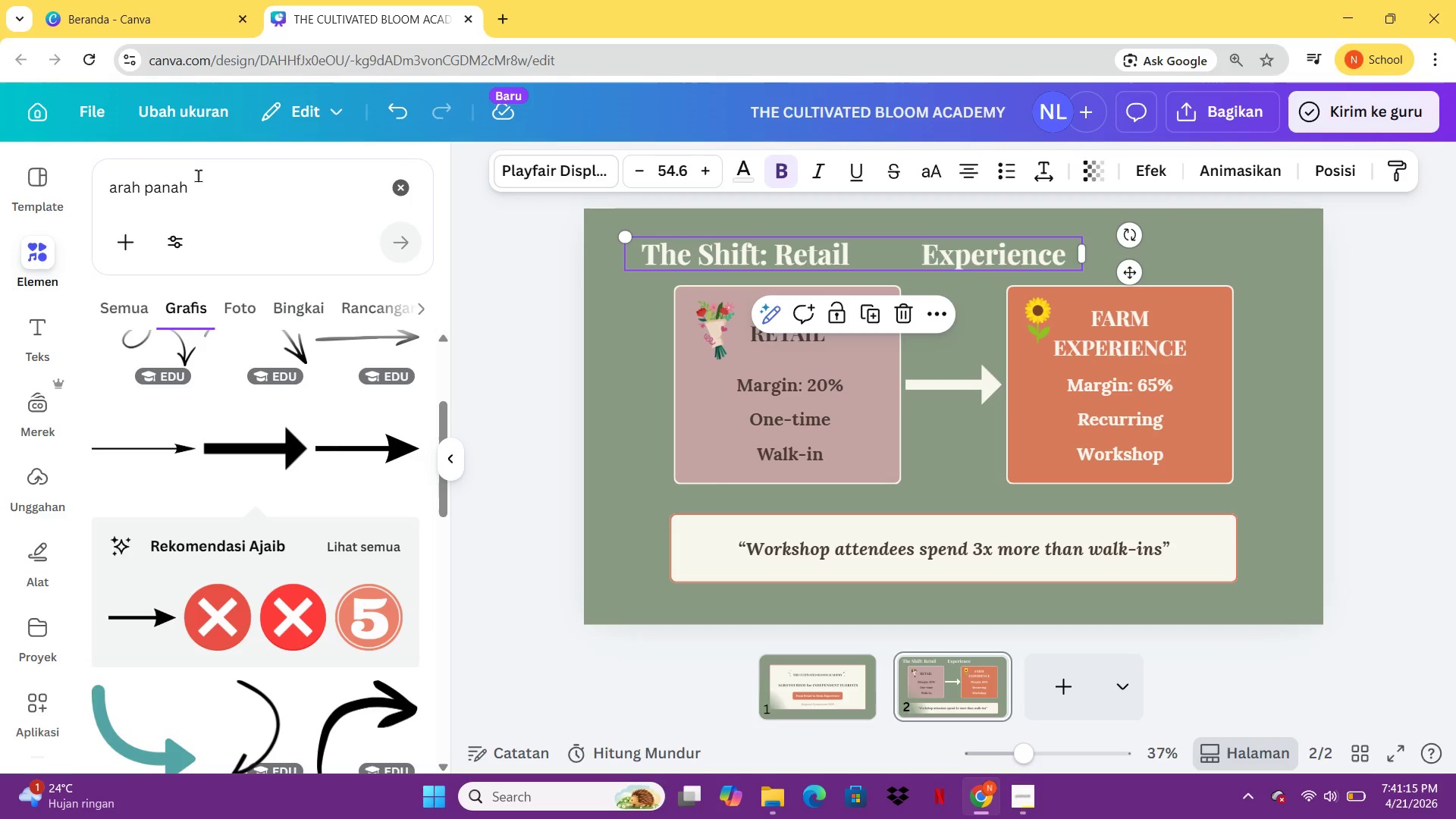 
left_click([198, 175])
 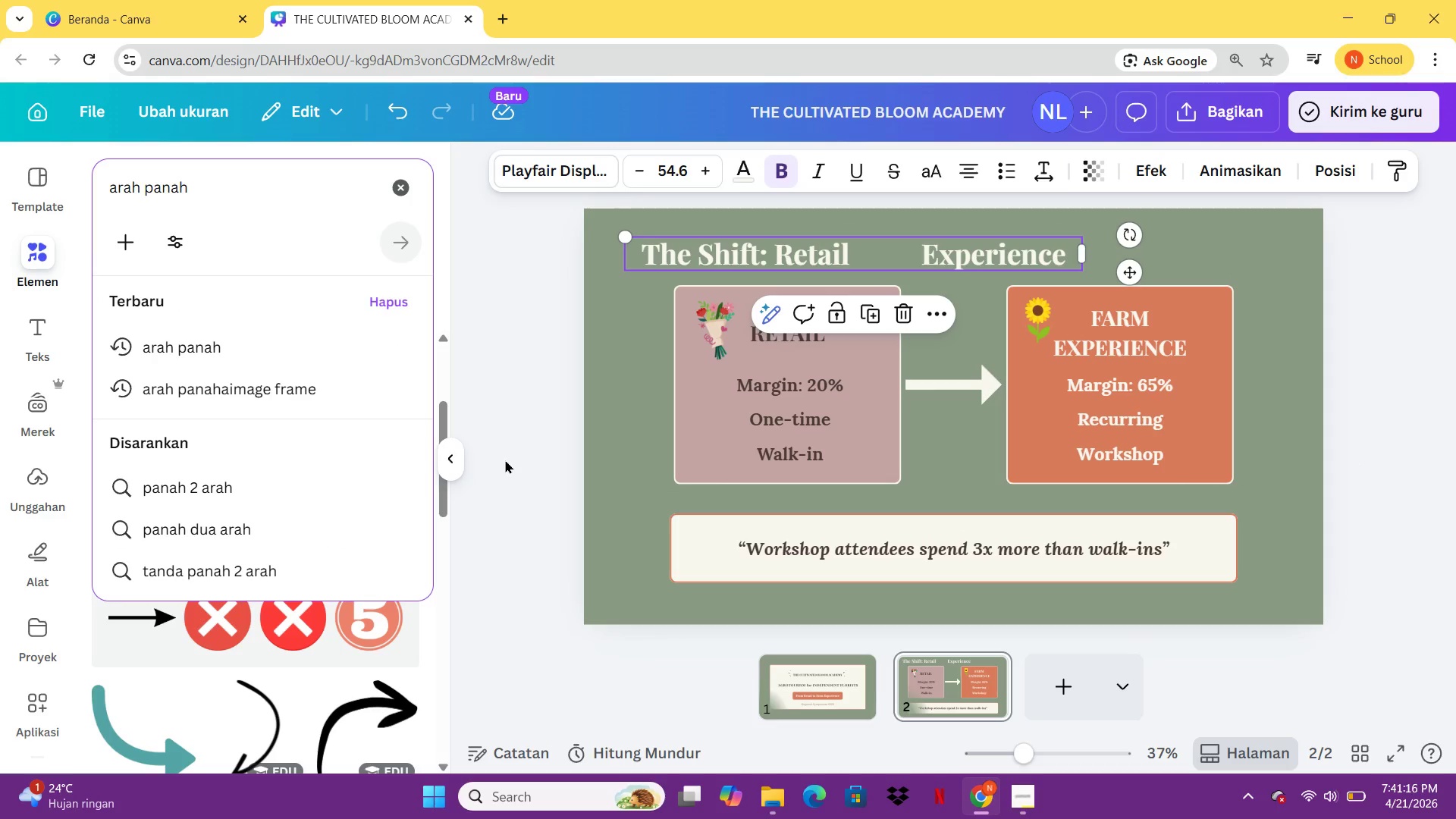 
left_click([505, 460])
 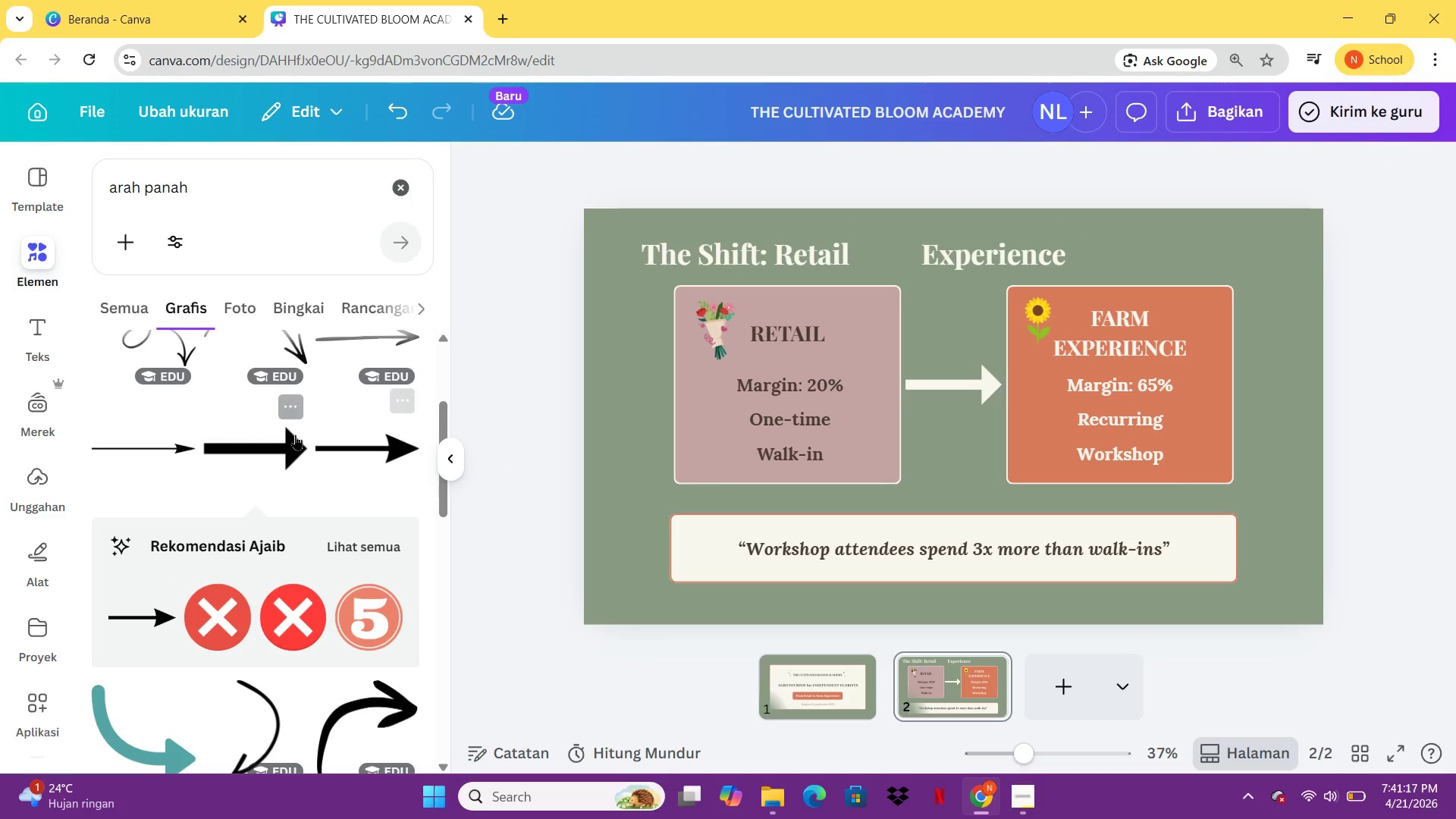 
left_click([276, 443])
 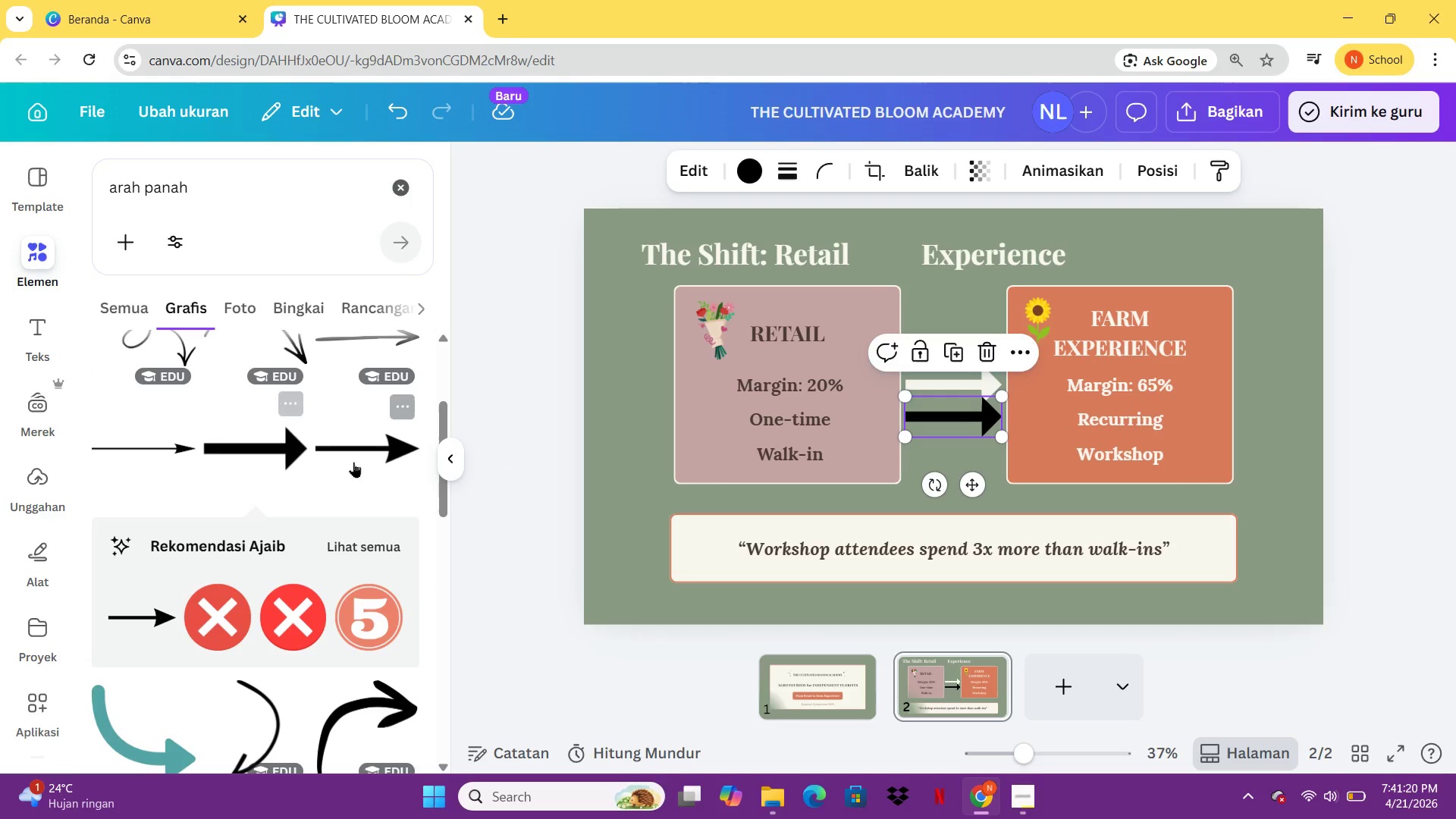 
left_click([745, 162])
 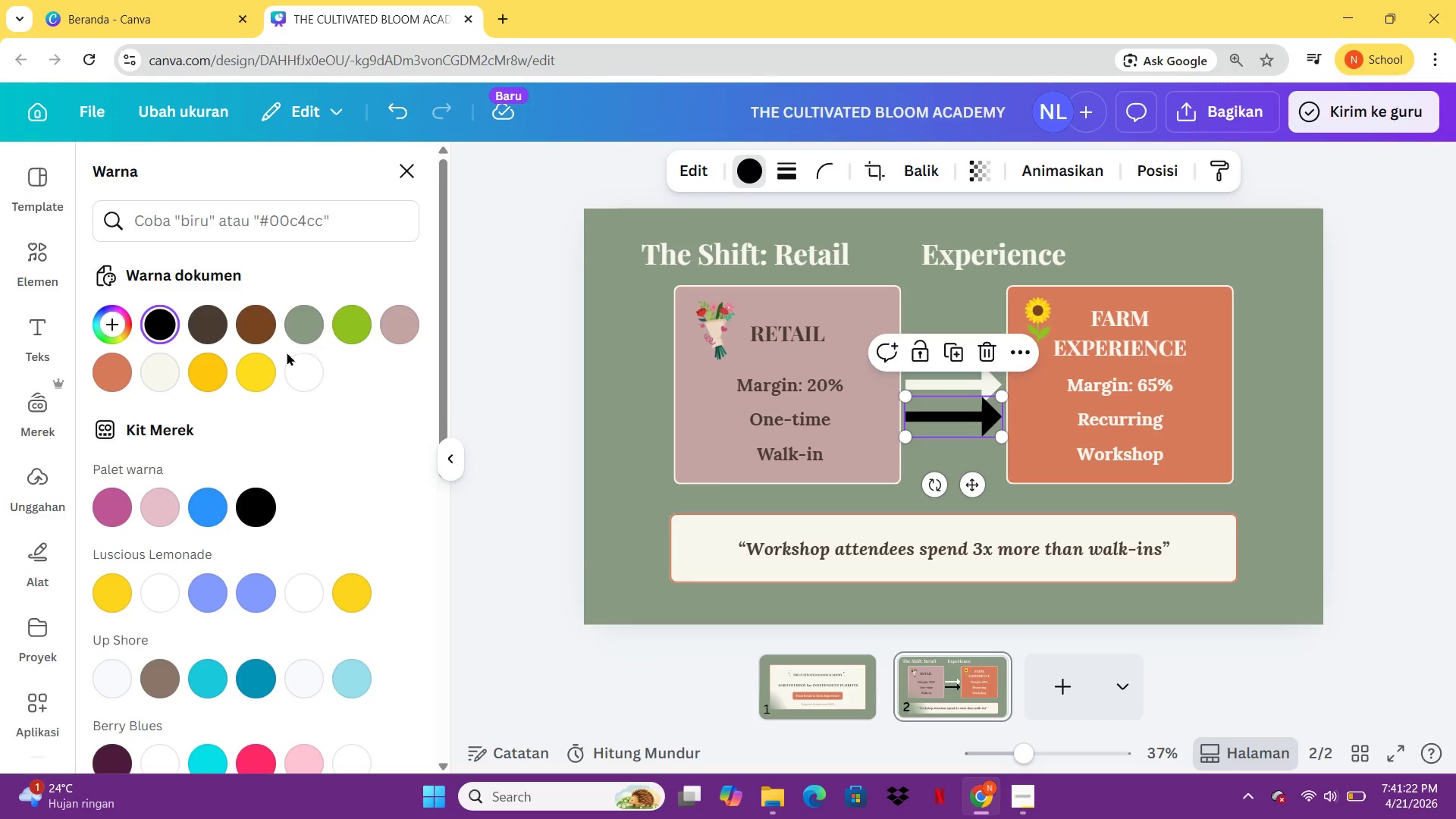 
left_click([174, 374])
 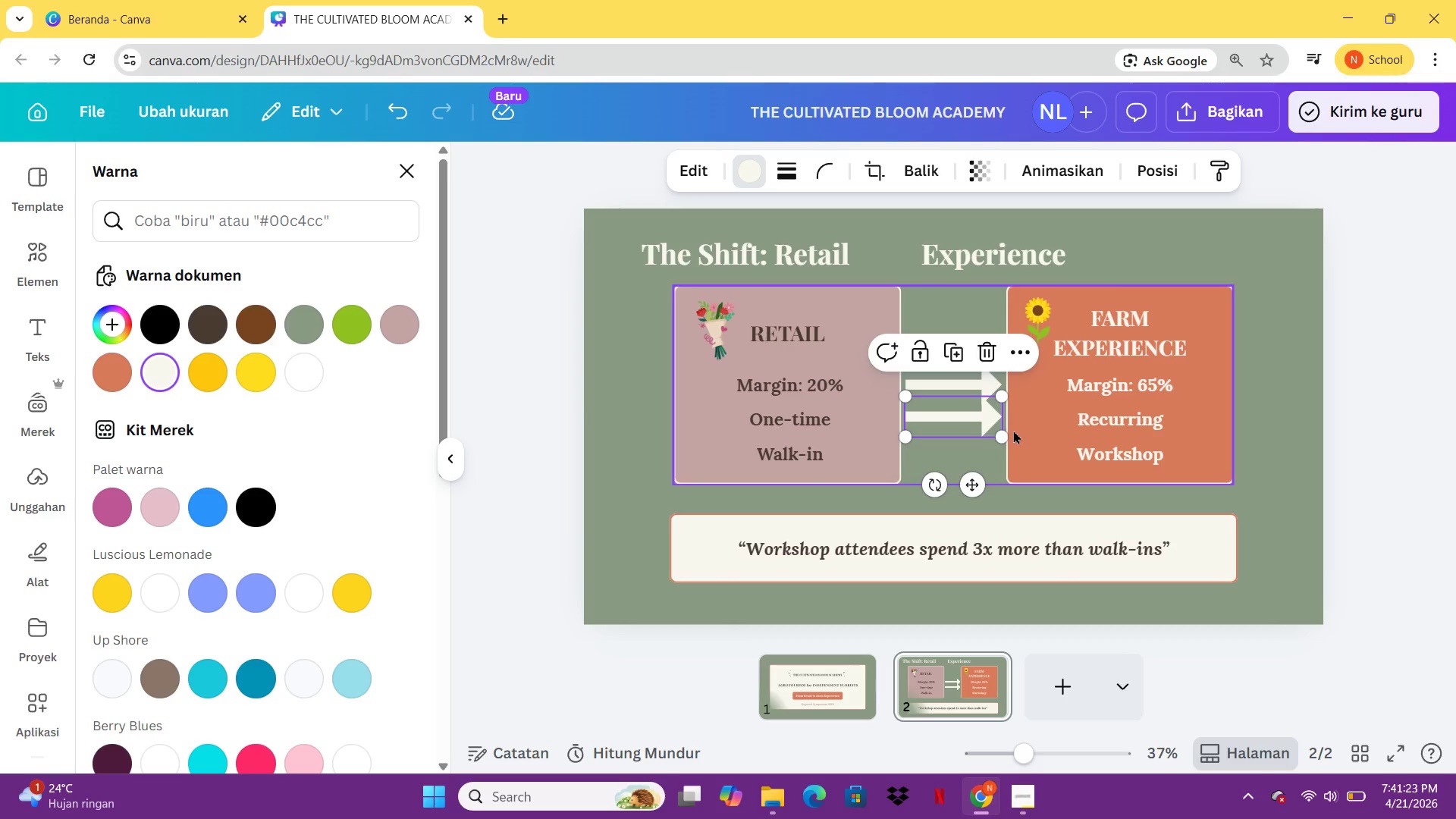 
left_click_drag(start_coordinate=[1006, 433], to_coordinate=[979, 408])
 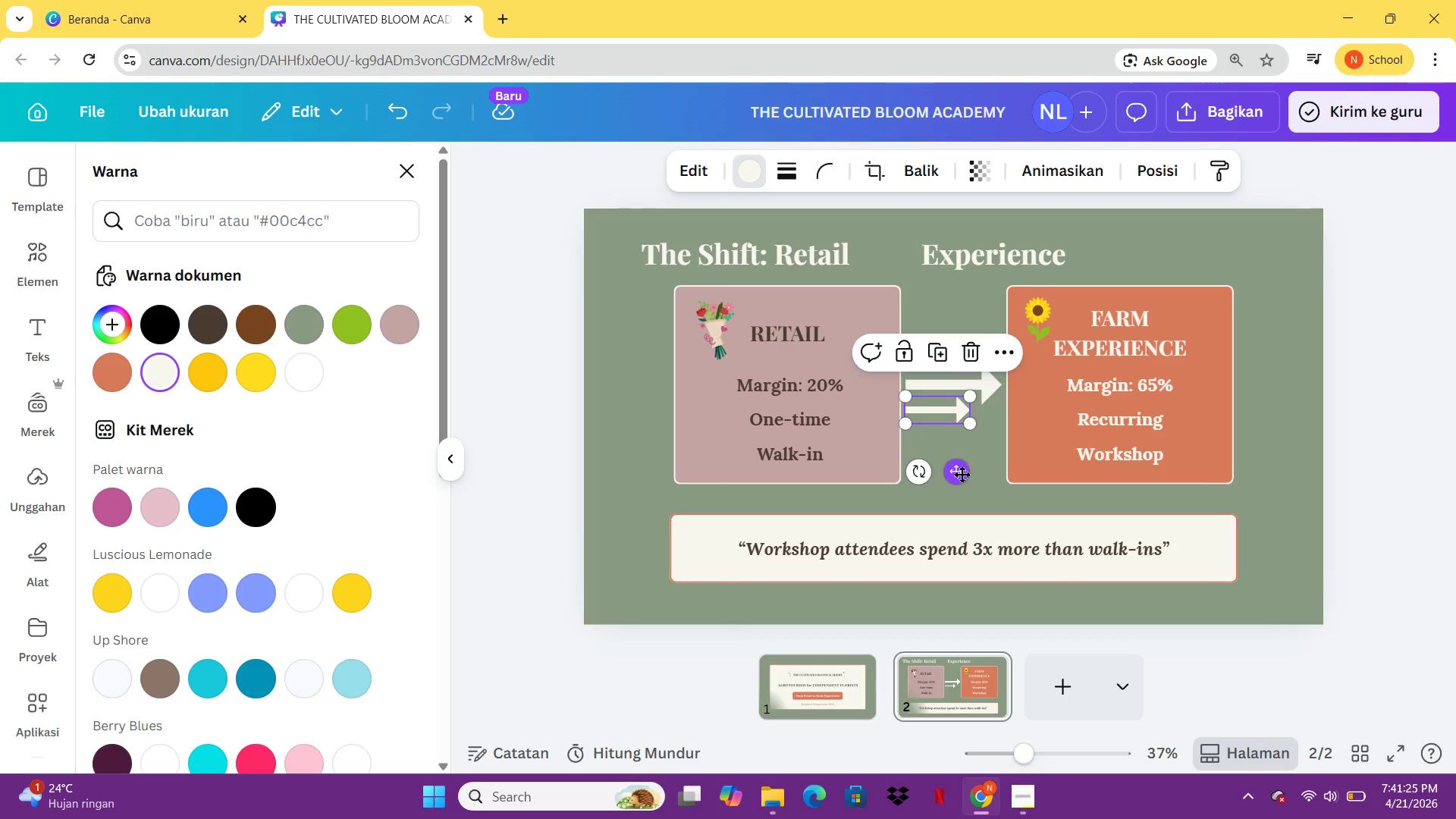 
left_click_drag(start_coordinate=[962, 474], to_coordinate=[911, 319])
 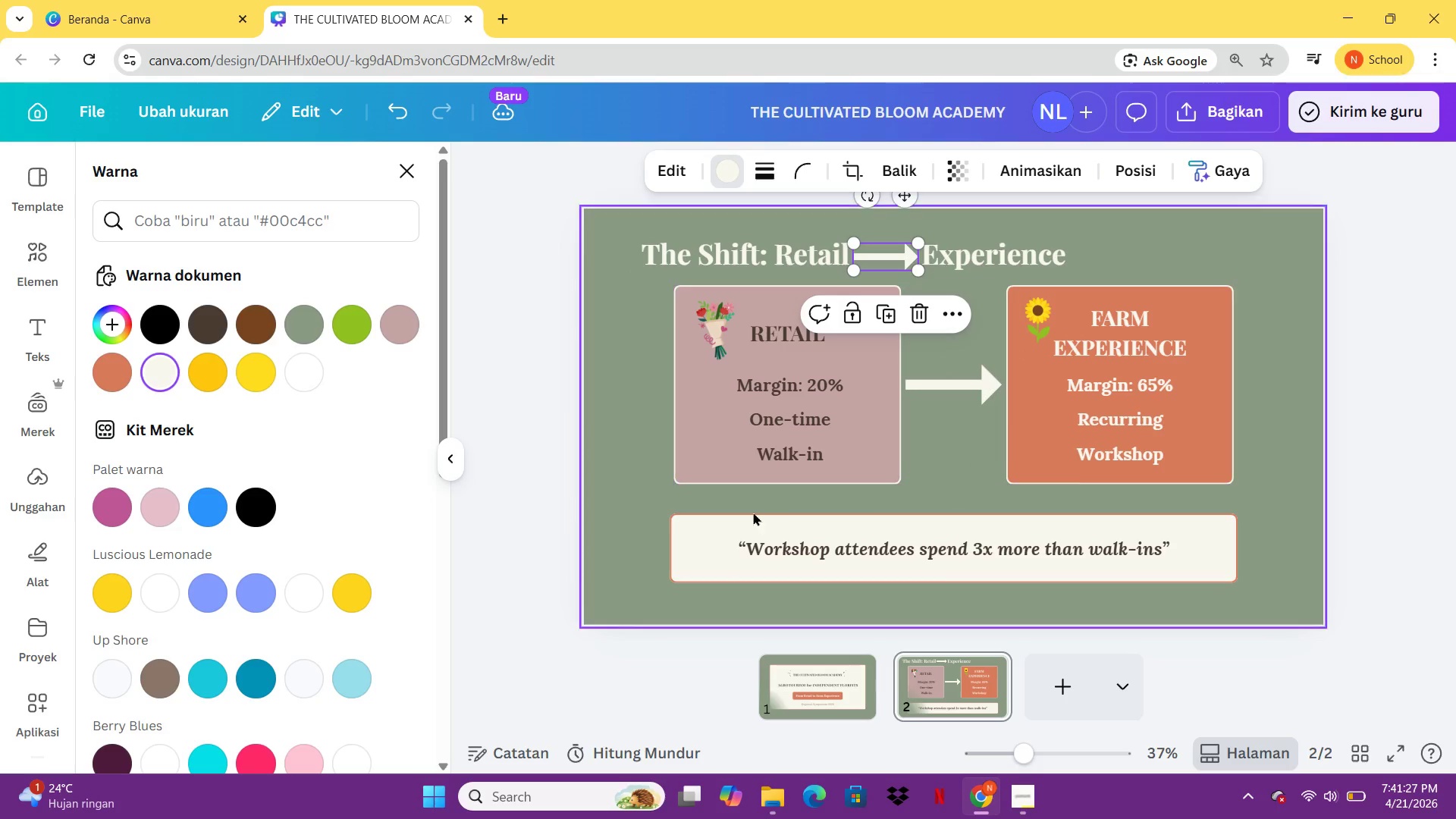 
left_click([753, 512])
 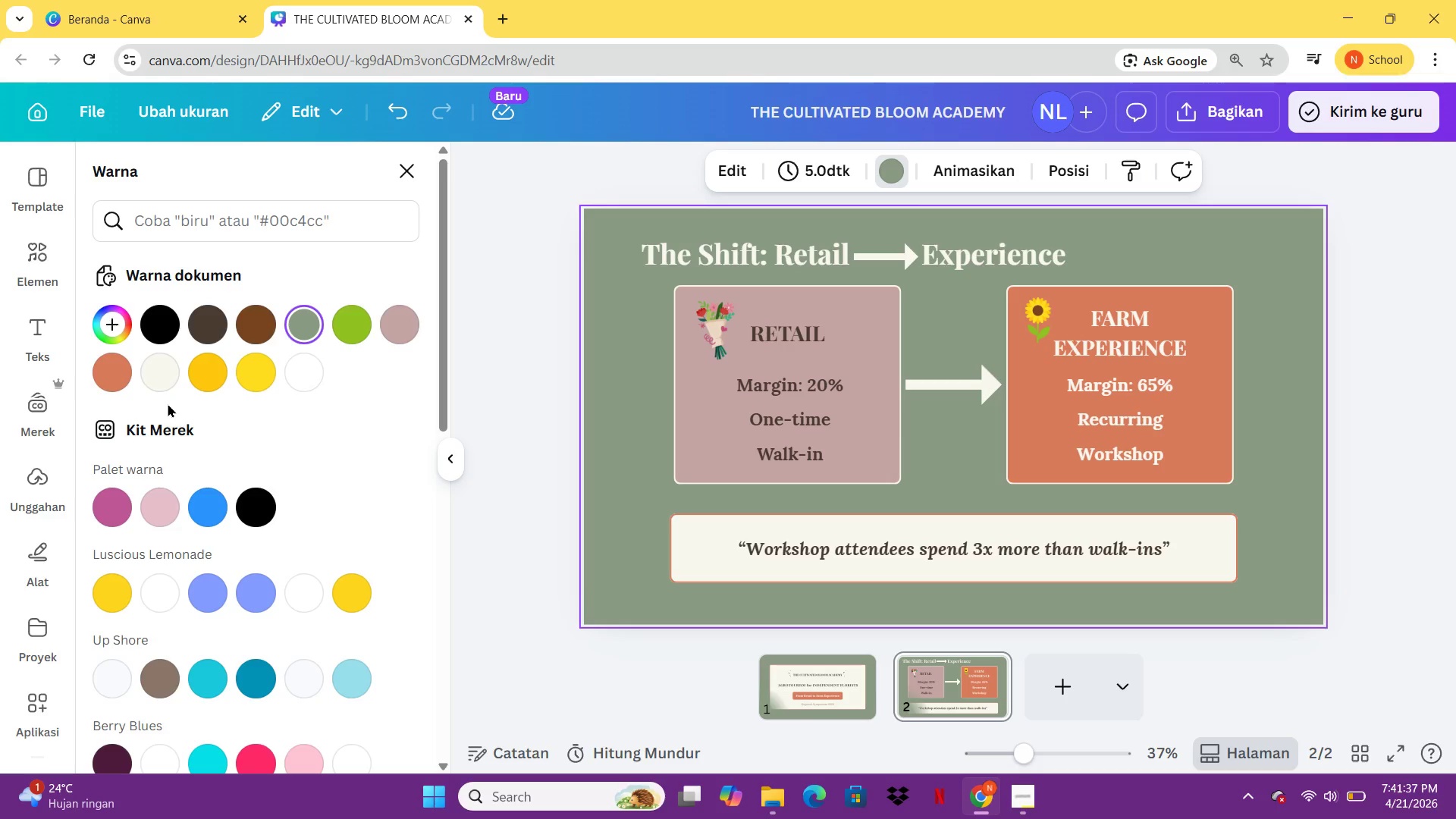 
wait(14.59)
 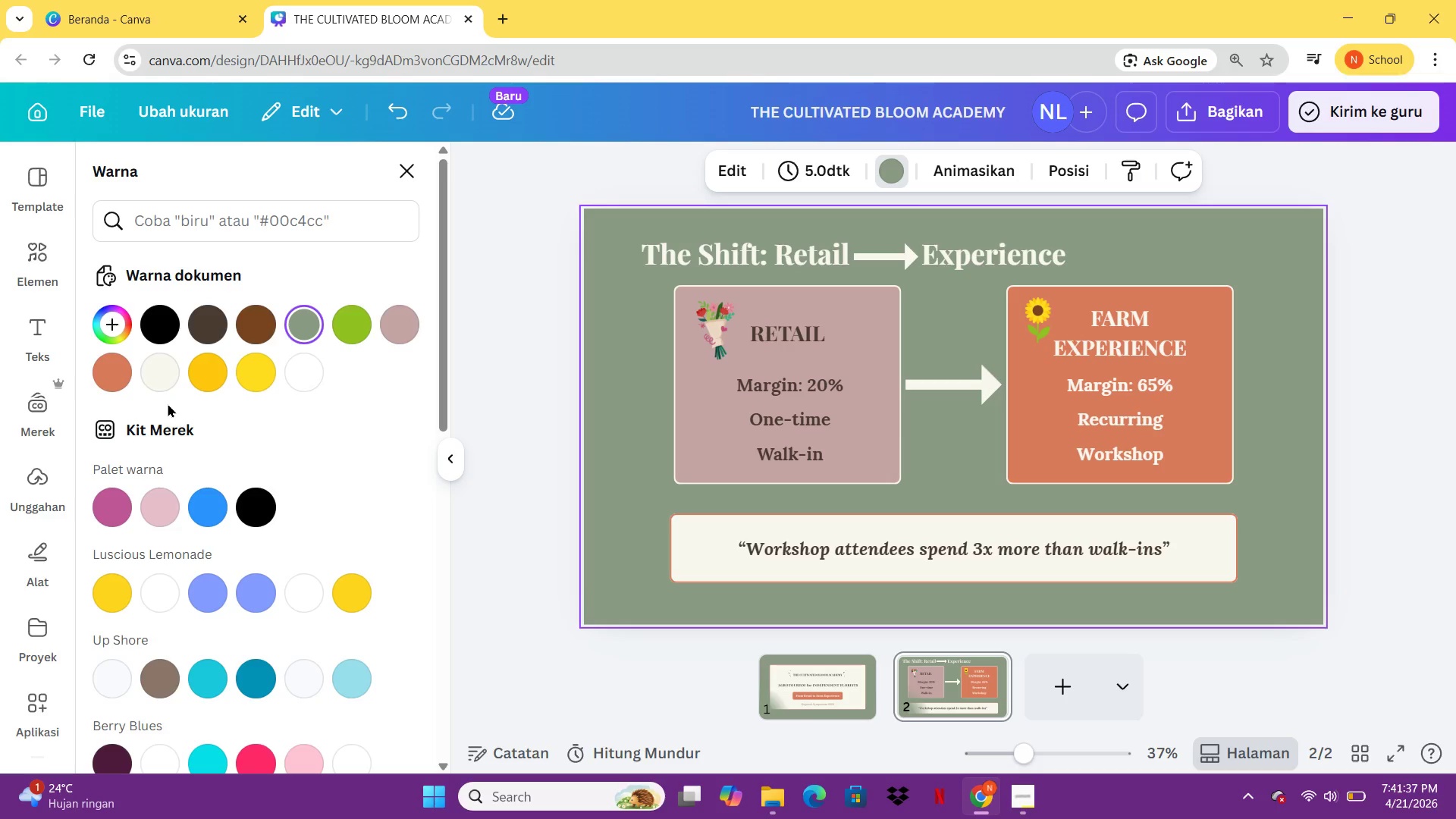 
left_click([53, 259])
 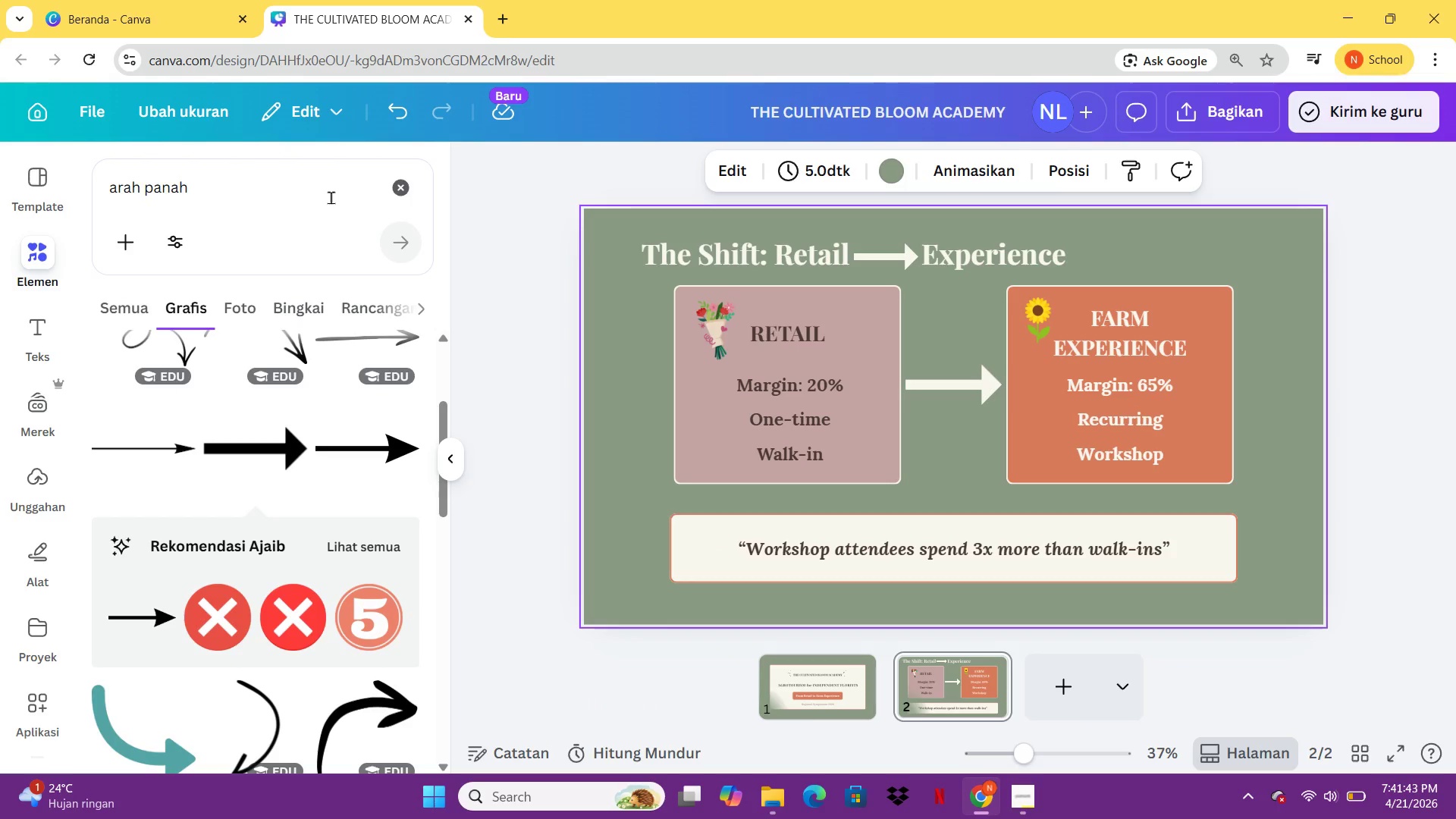 
left_click([325, 193])
 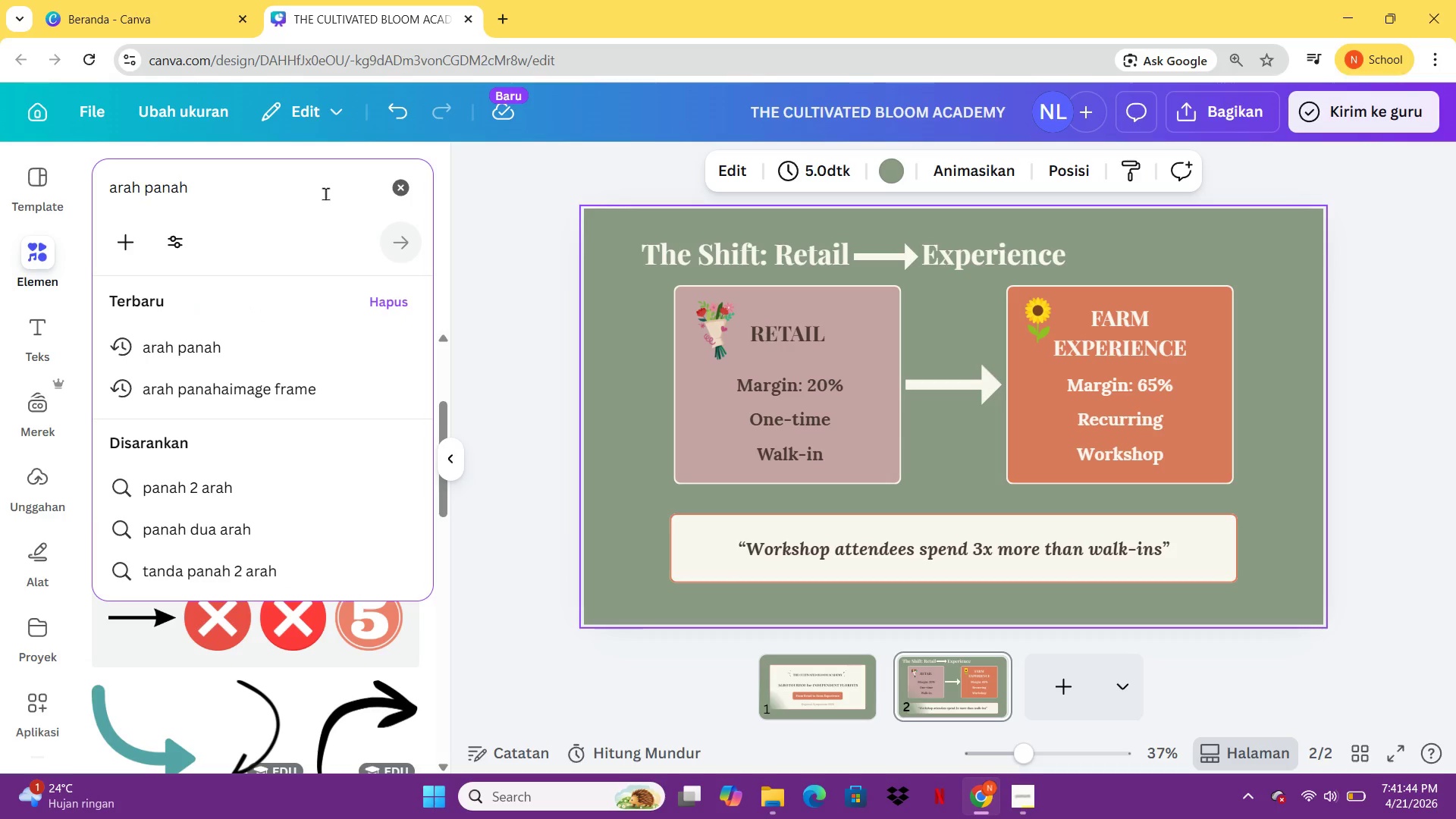 
key(Control+A)
 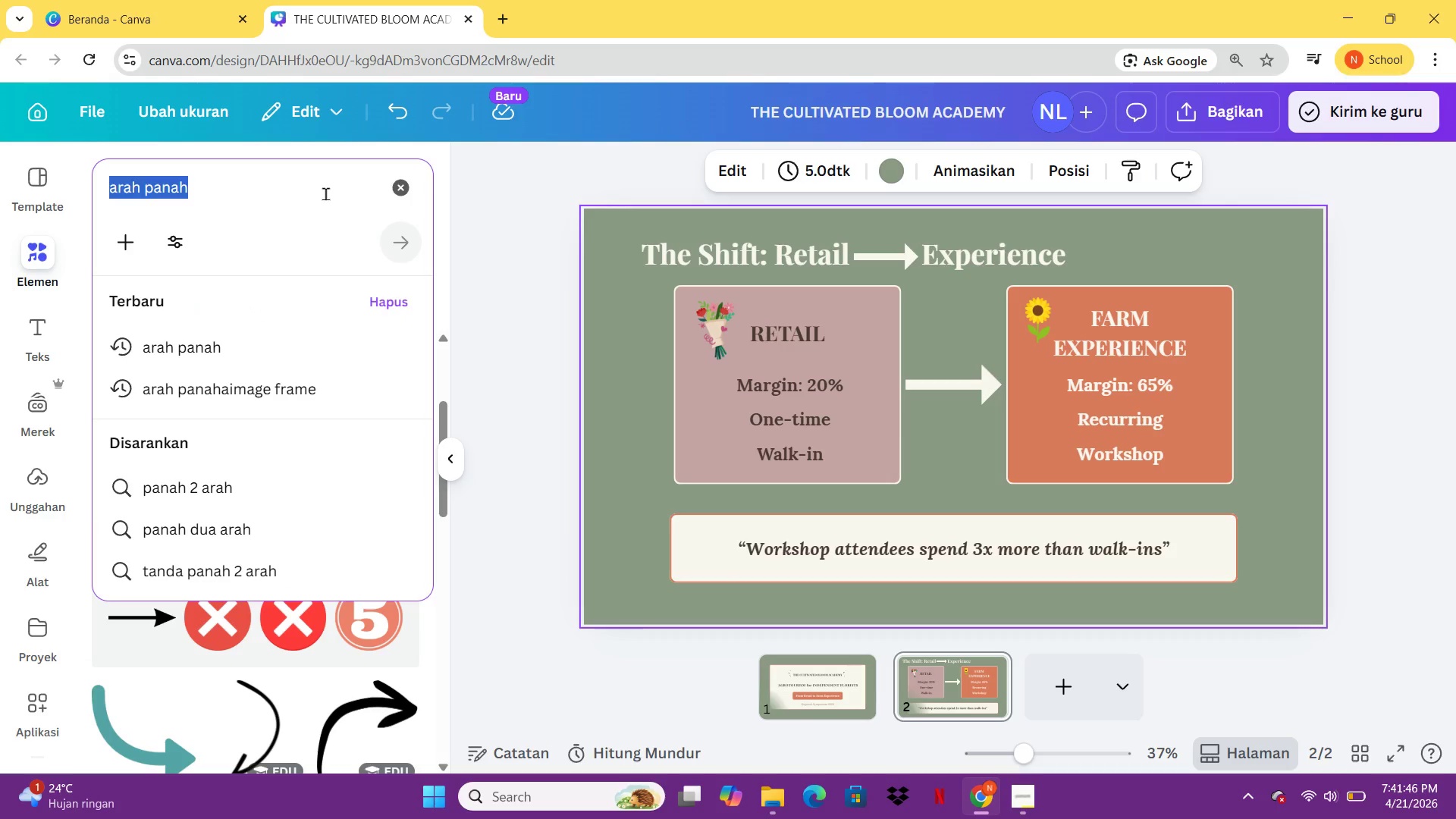 
type(flower)
 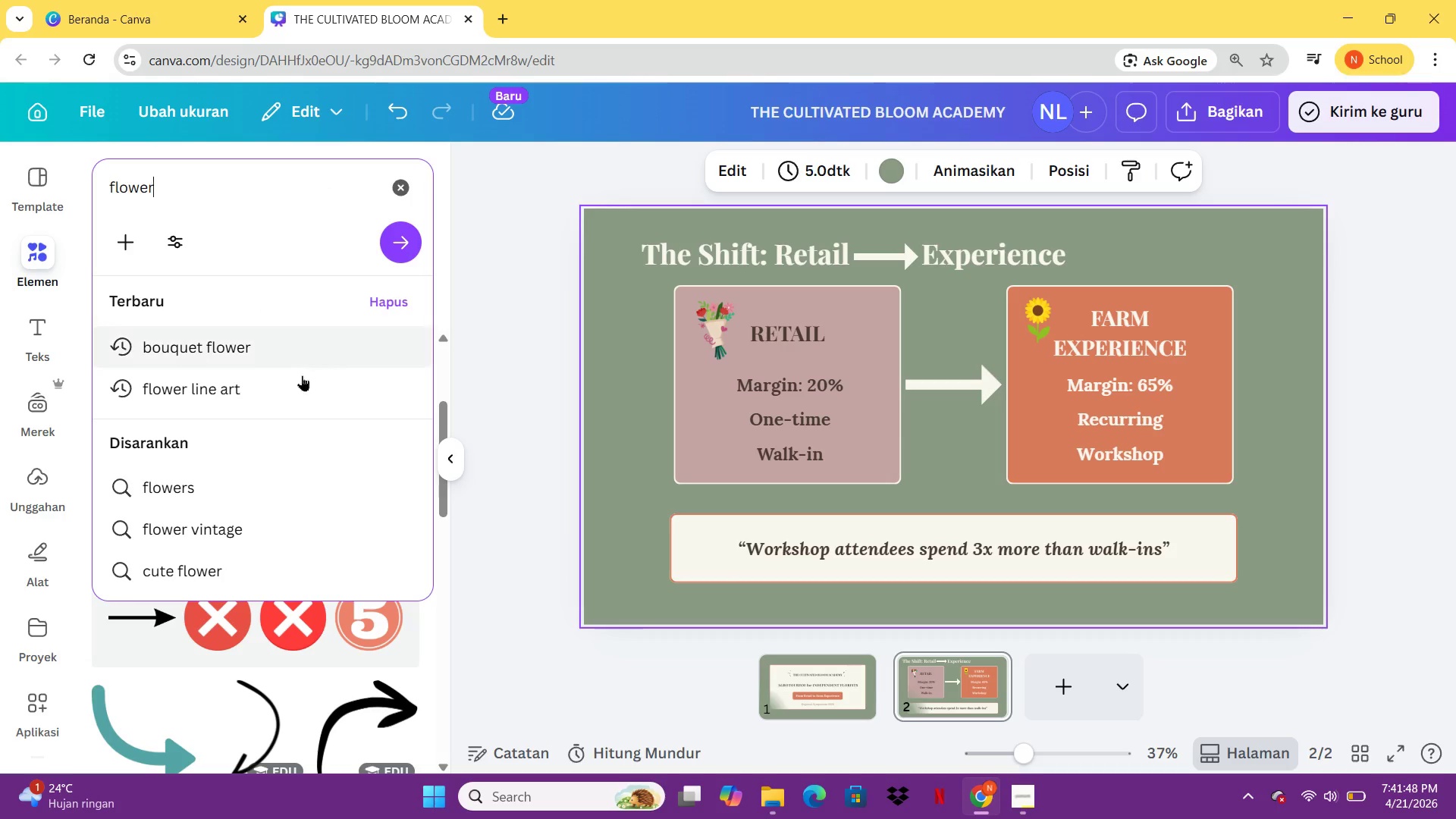 
left_click([297, 392])
 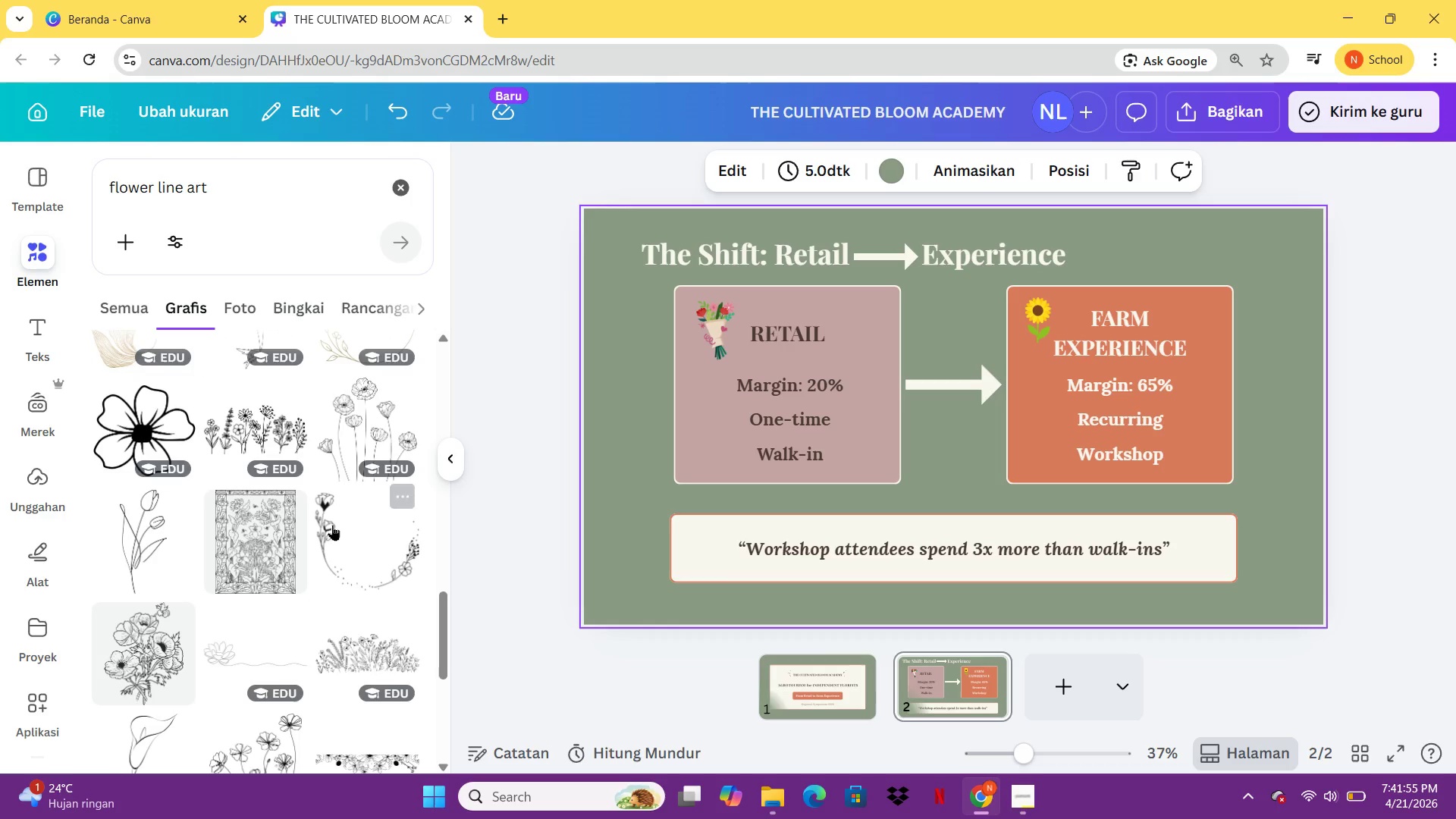 
wait(11.72)
 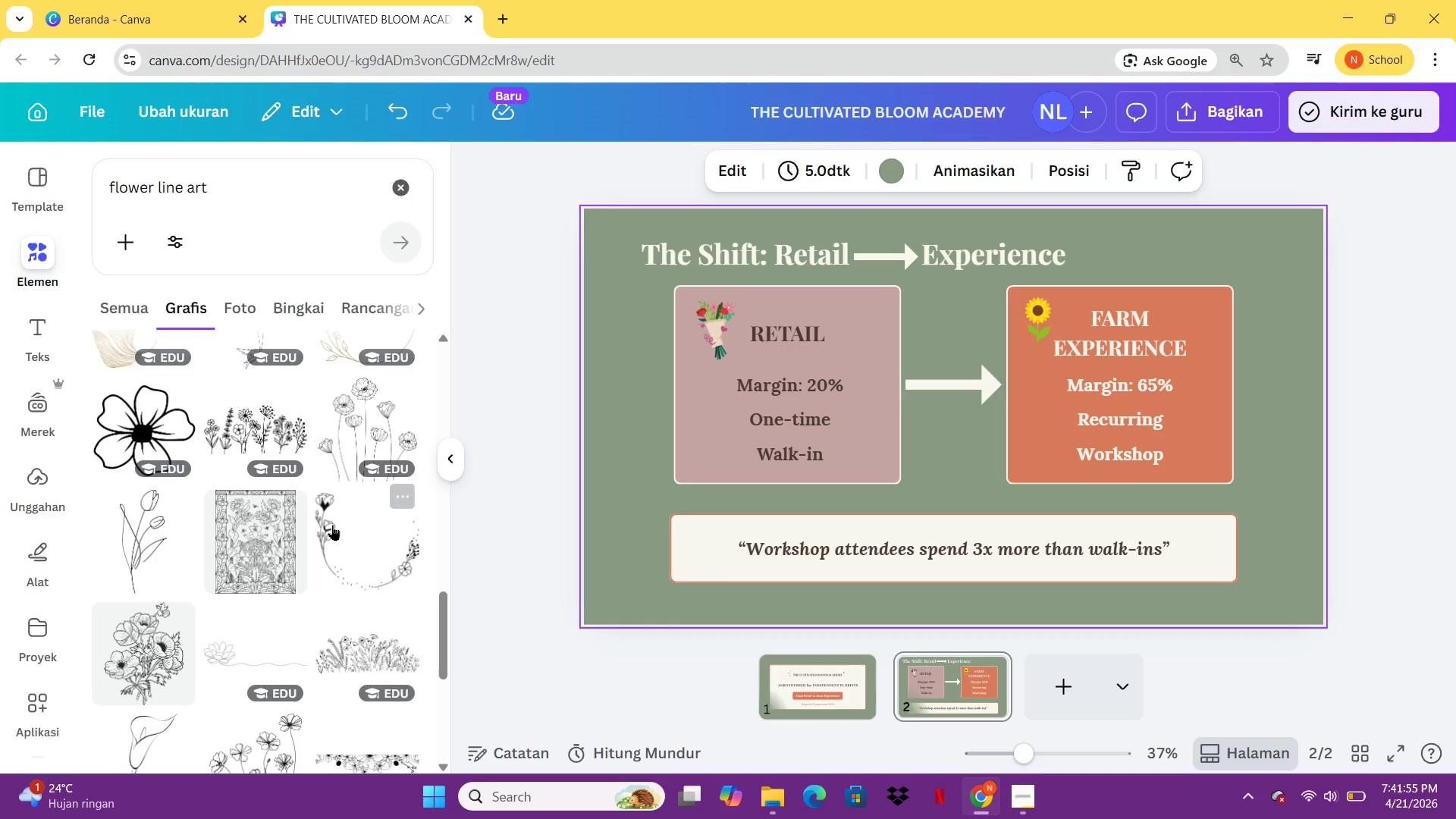 
left_click([362, 498])
 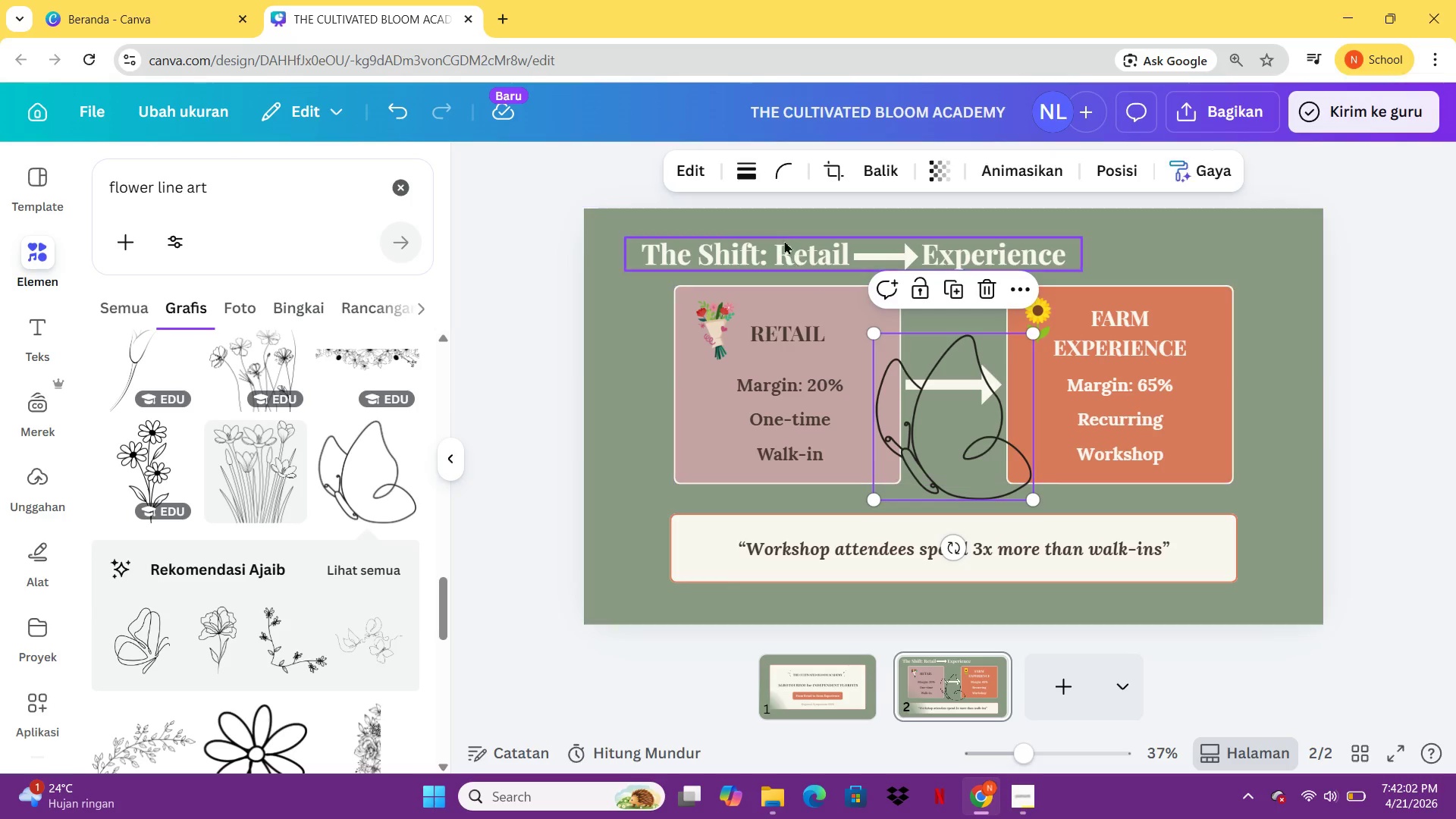 
left_click([961, 439])
 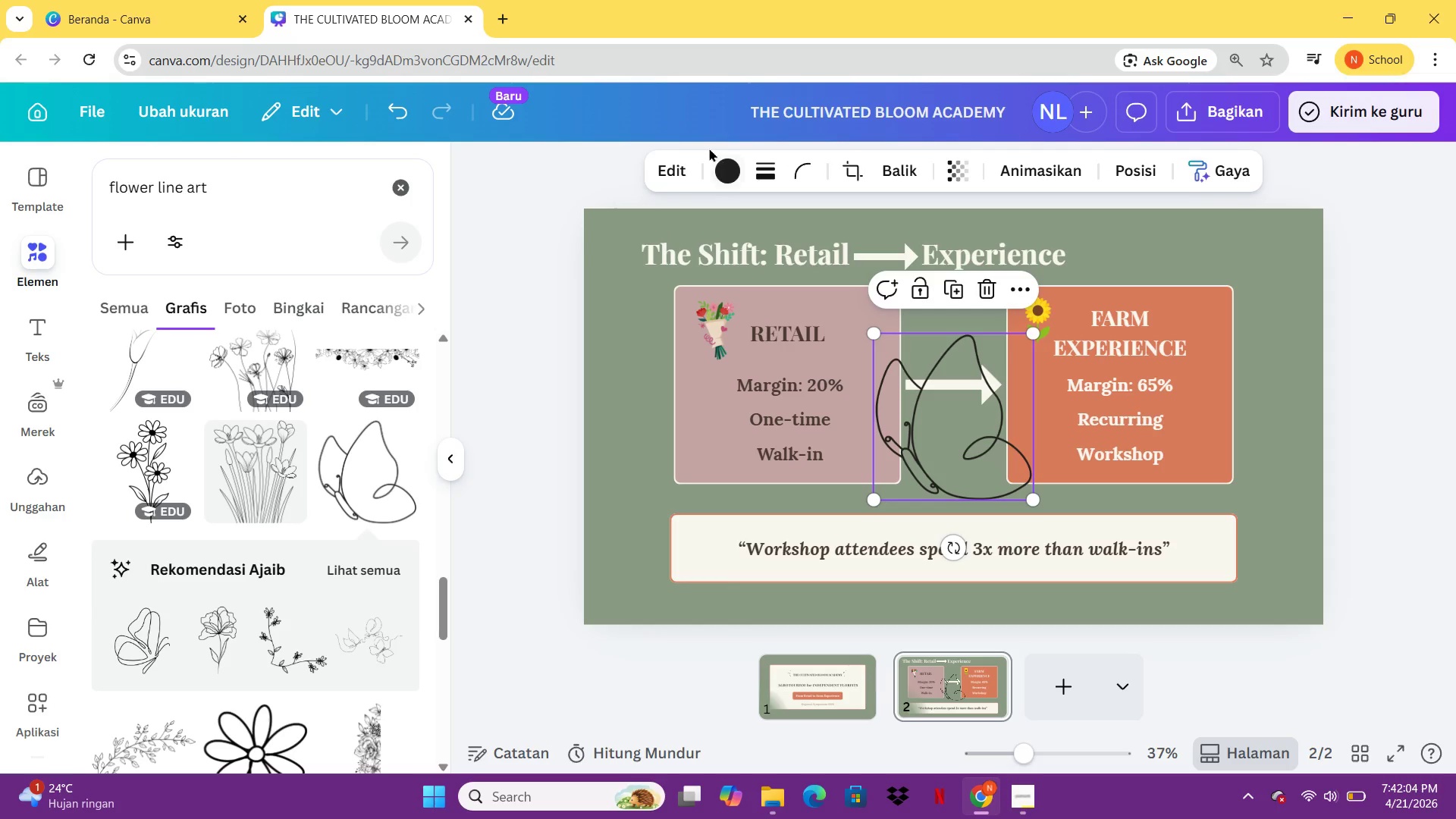 
left_click([732, 186])
 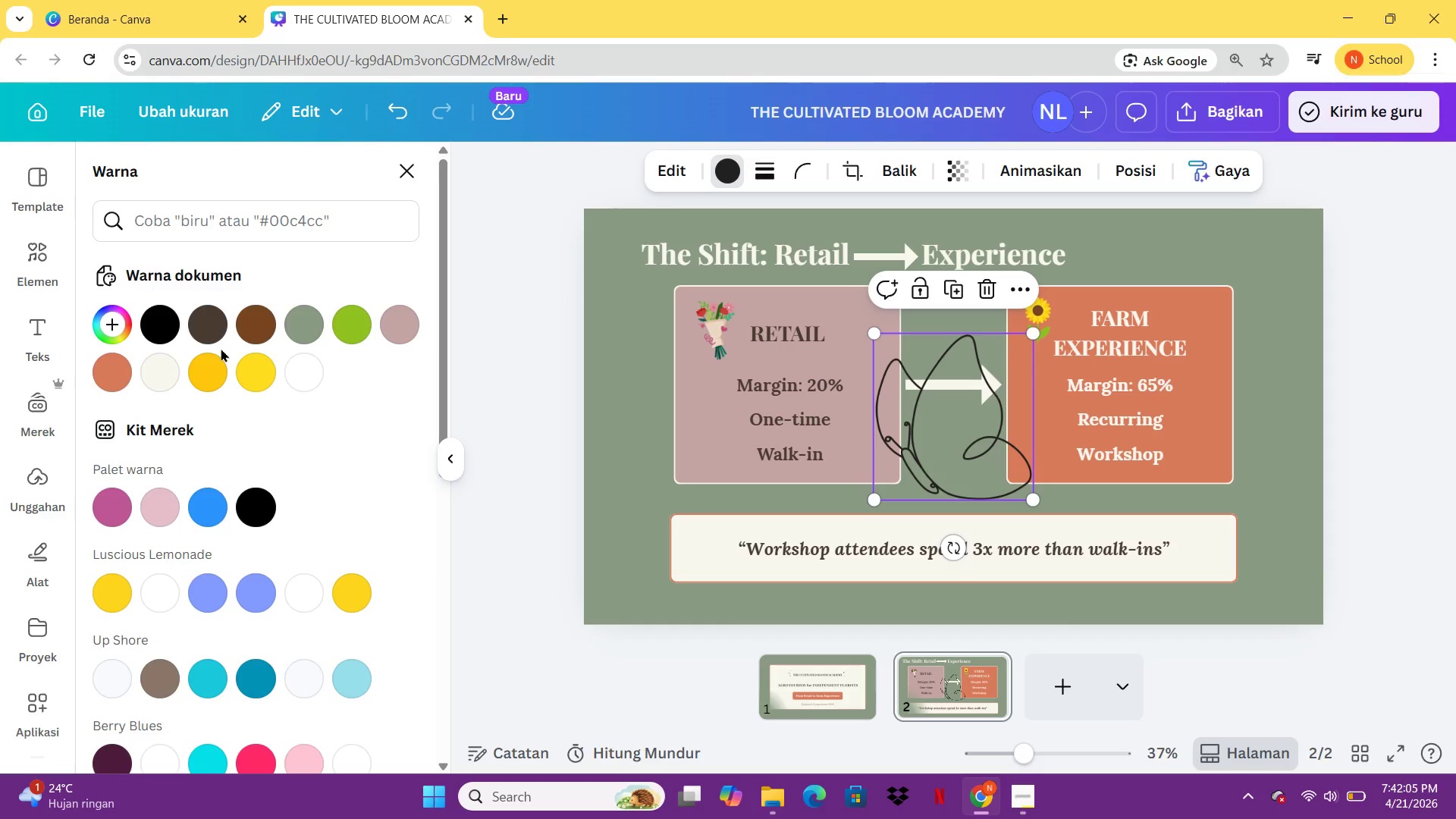 
left_click([172, 370])
 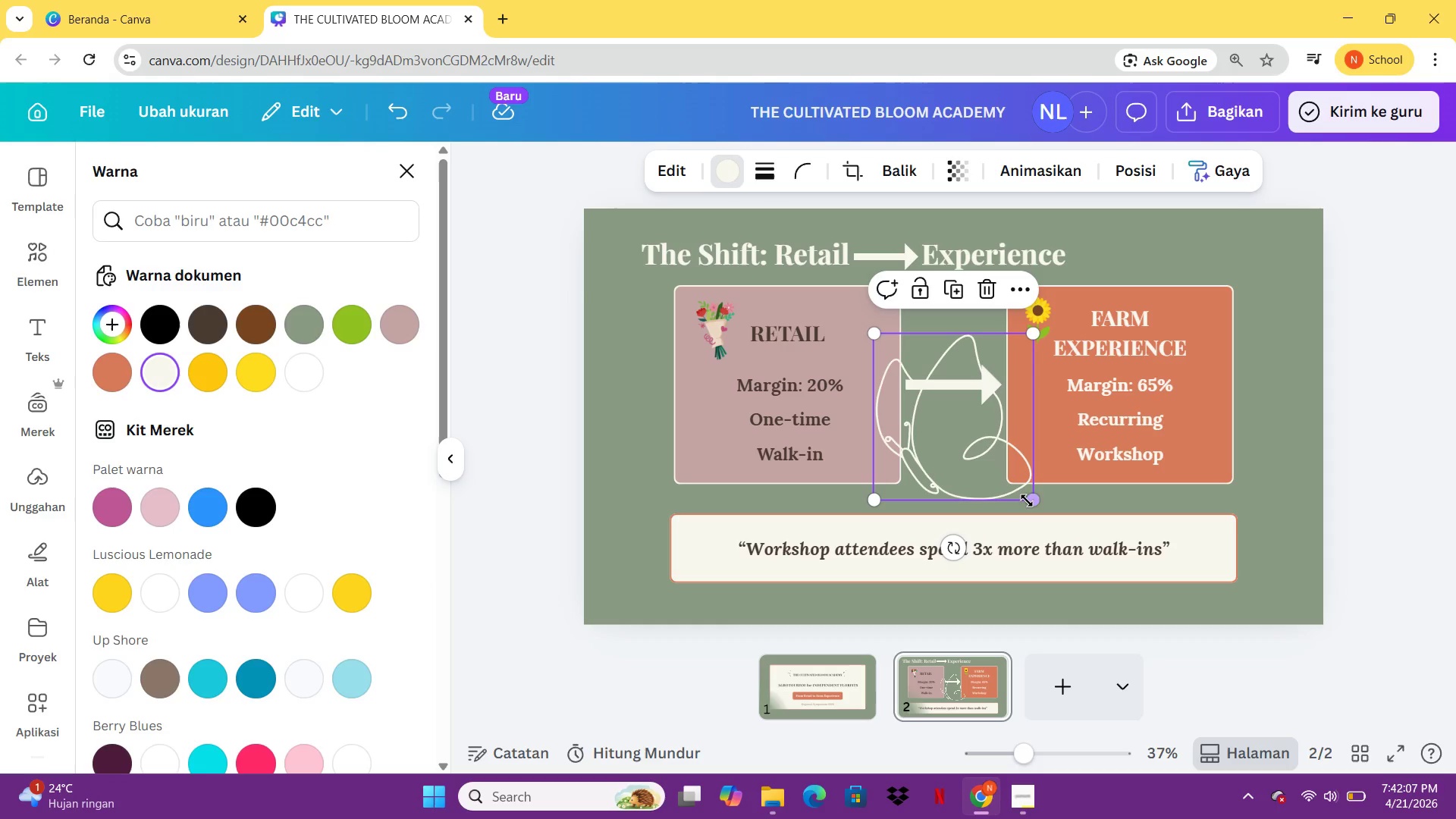 
left_click_drag(start_coordinate=[1033, 501], to_coordinate=[905, 372])
 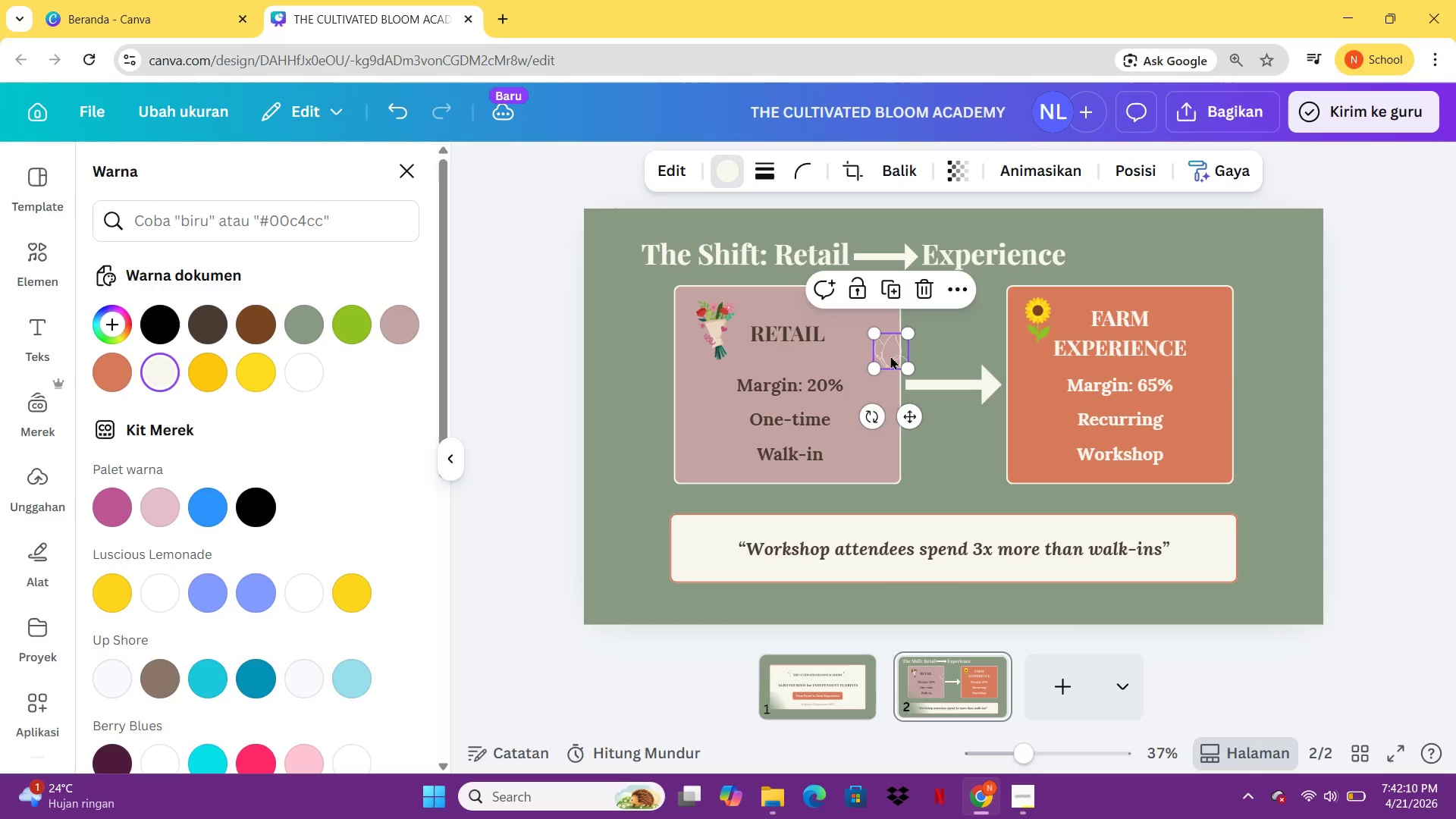 
left_click_drag(start_coordinate=[890, 356], to_coordinate=[1090, 256])
 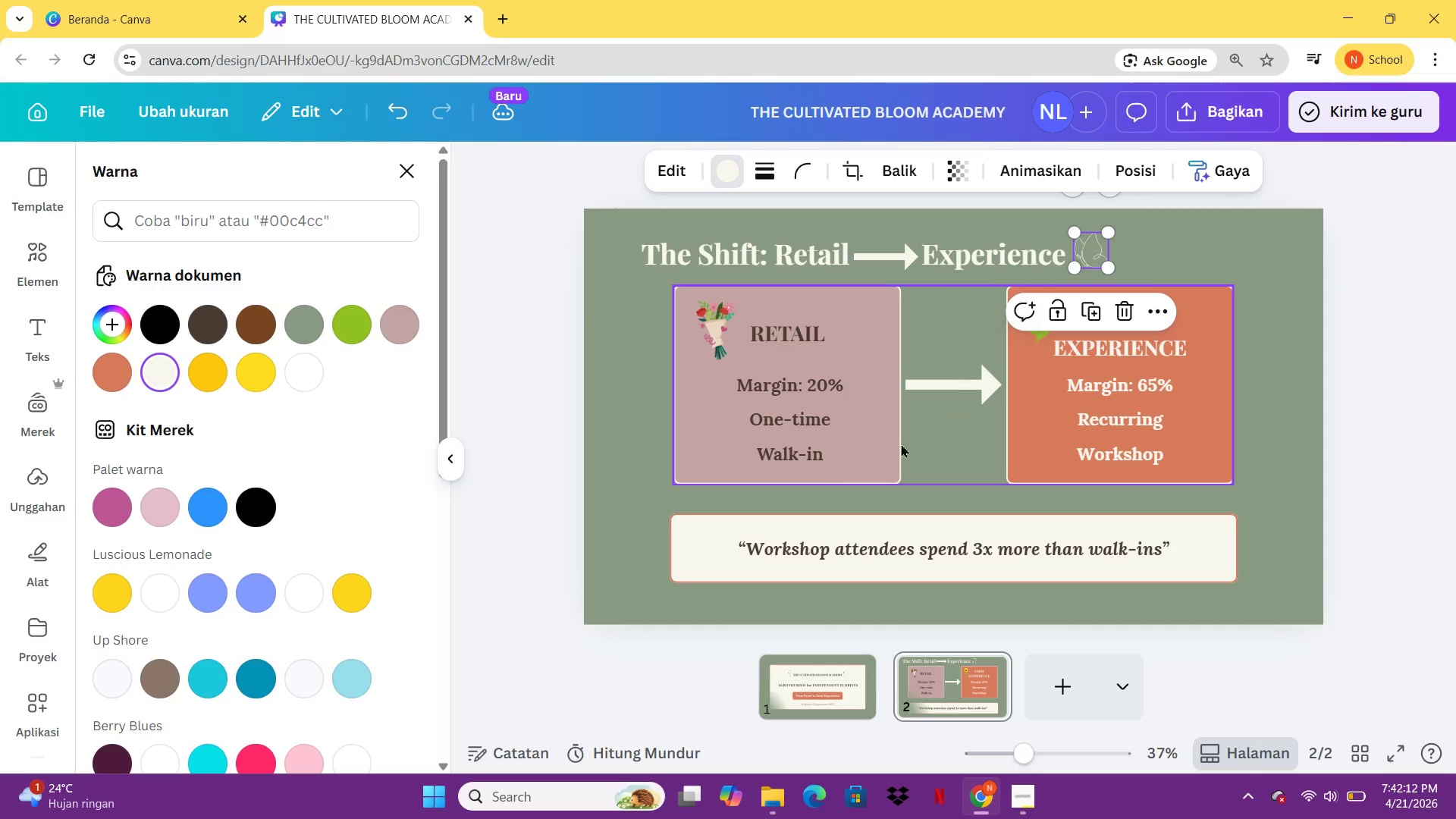 
left_click([875, 482])
 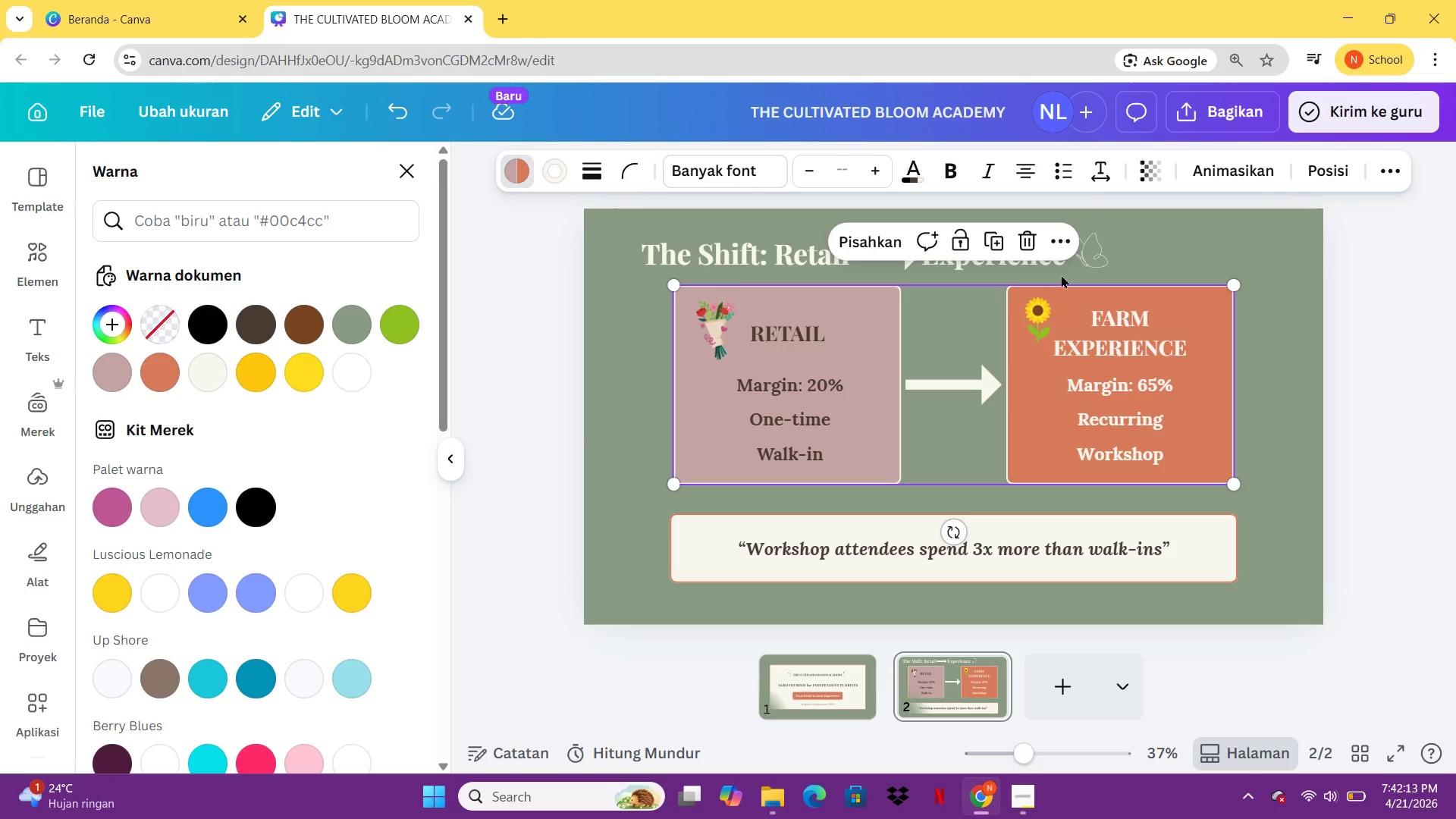 
left_click([1088, 258])
 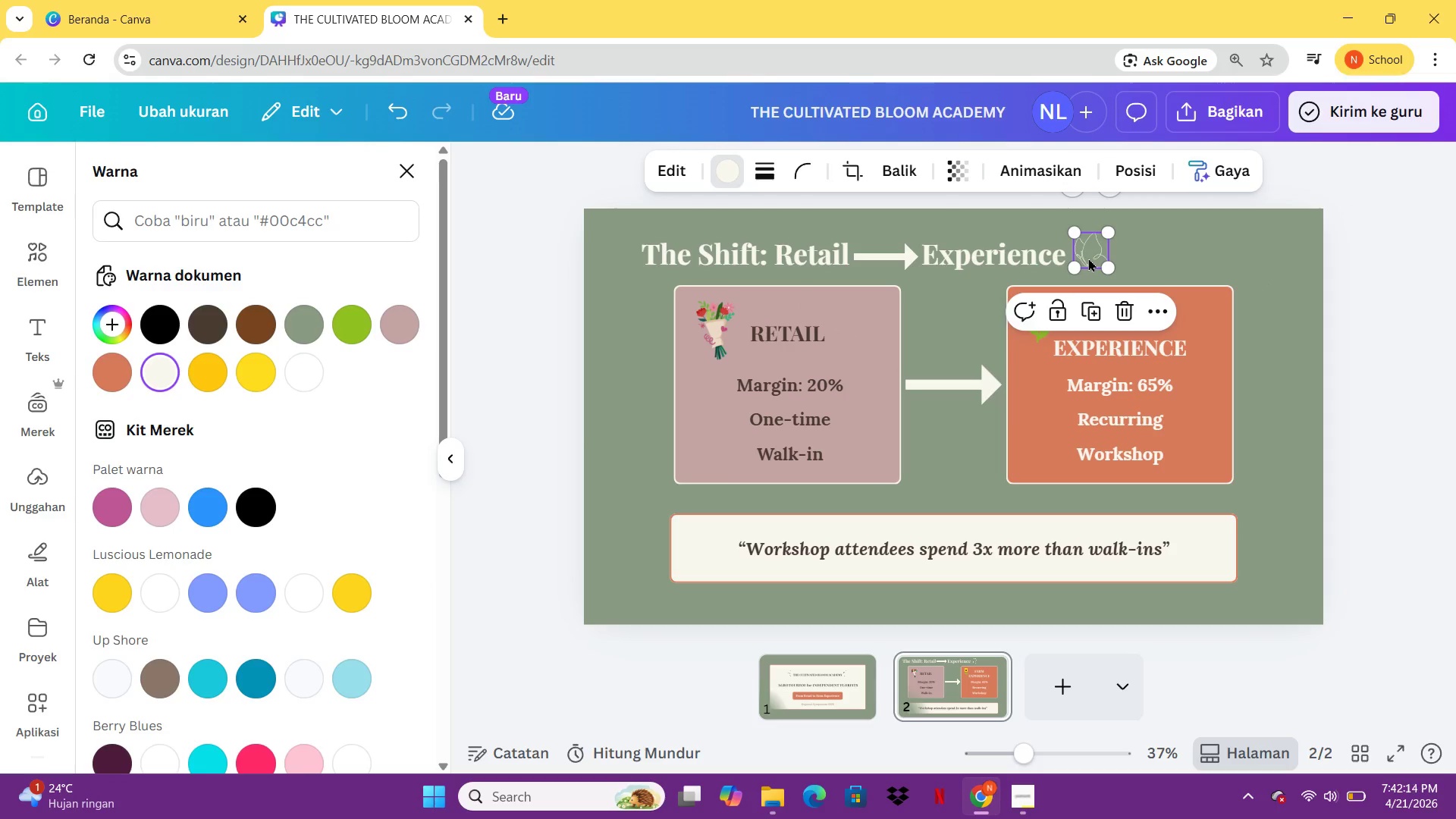 
key(Control+C)
 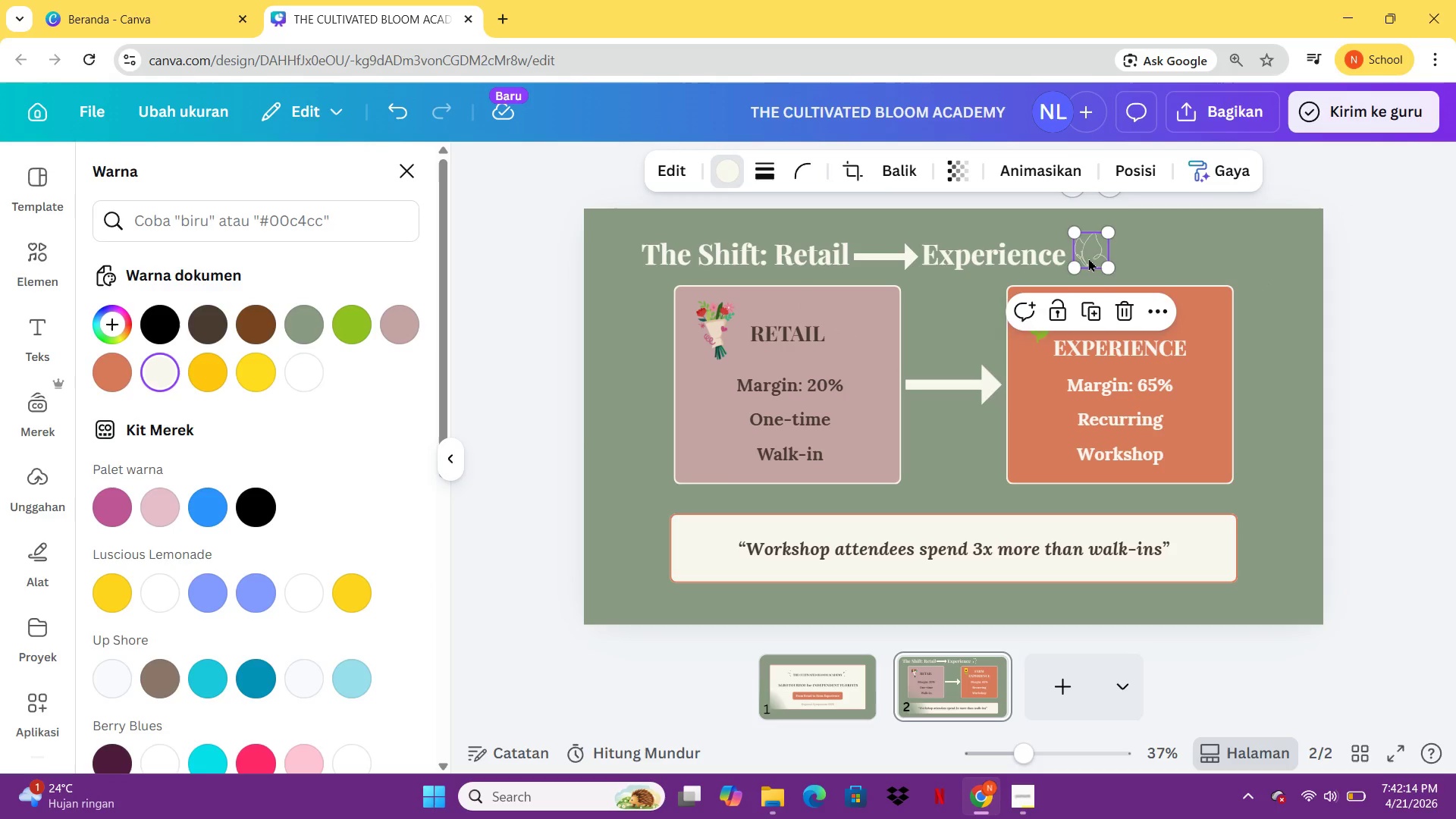 
key(Control+V)
 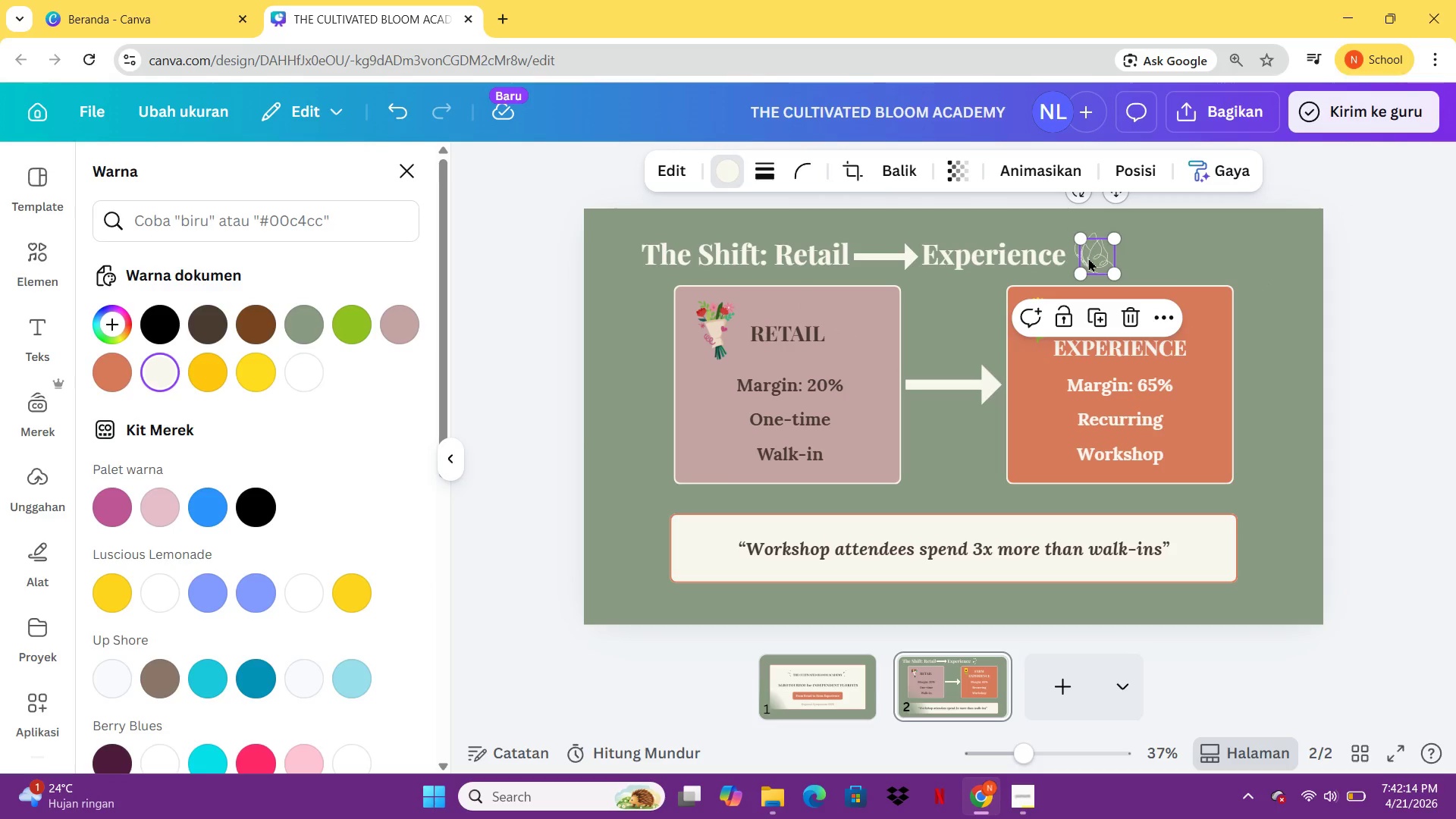 
left_click([1088, 258])
 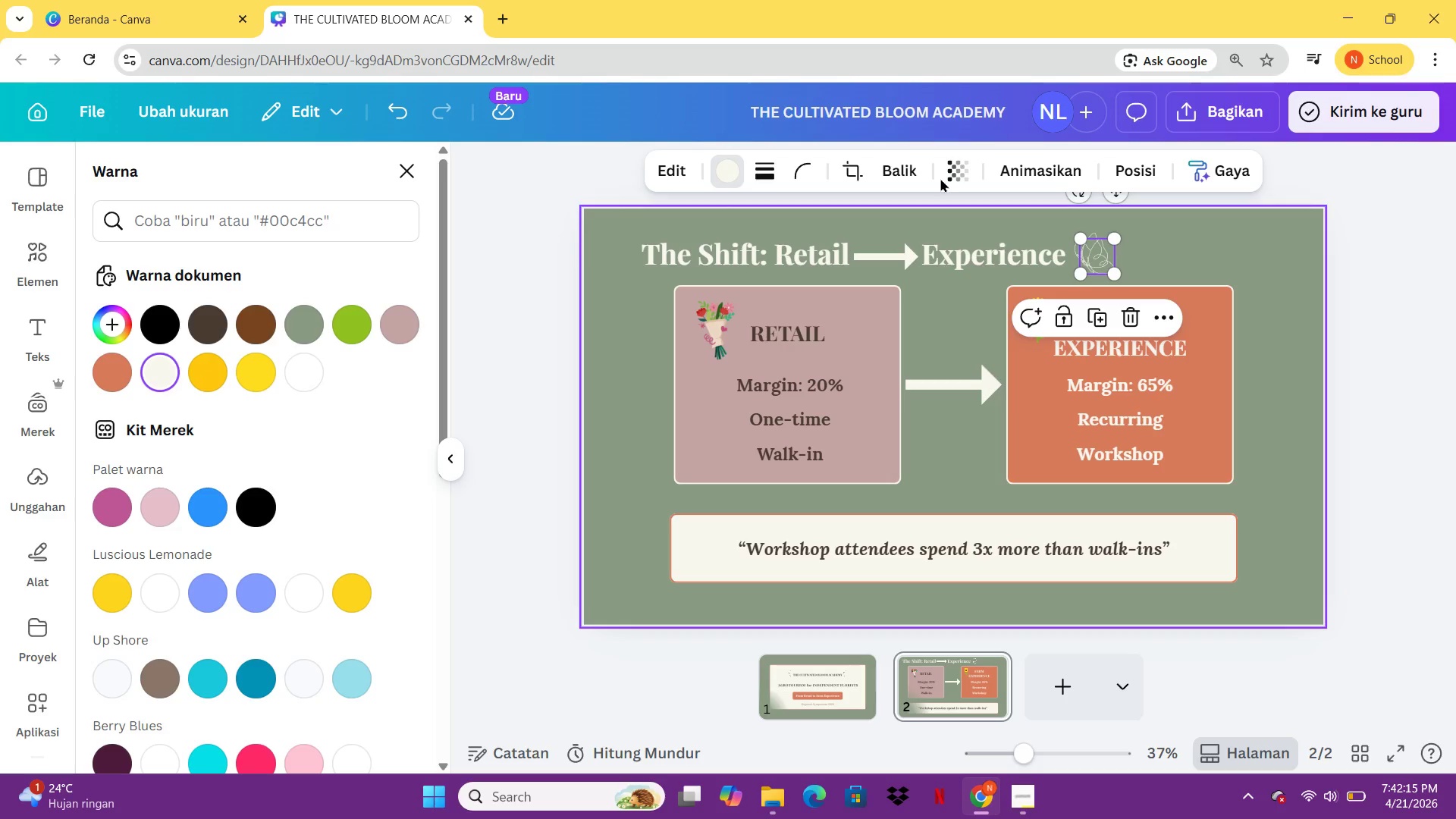 
left_click([908, 165])
 